 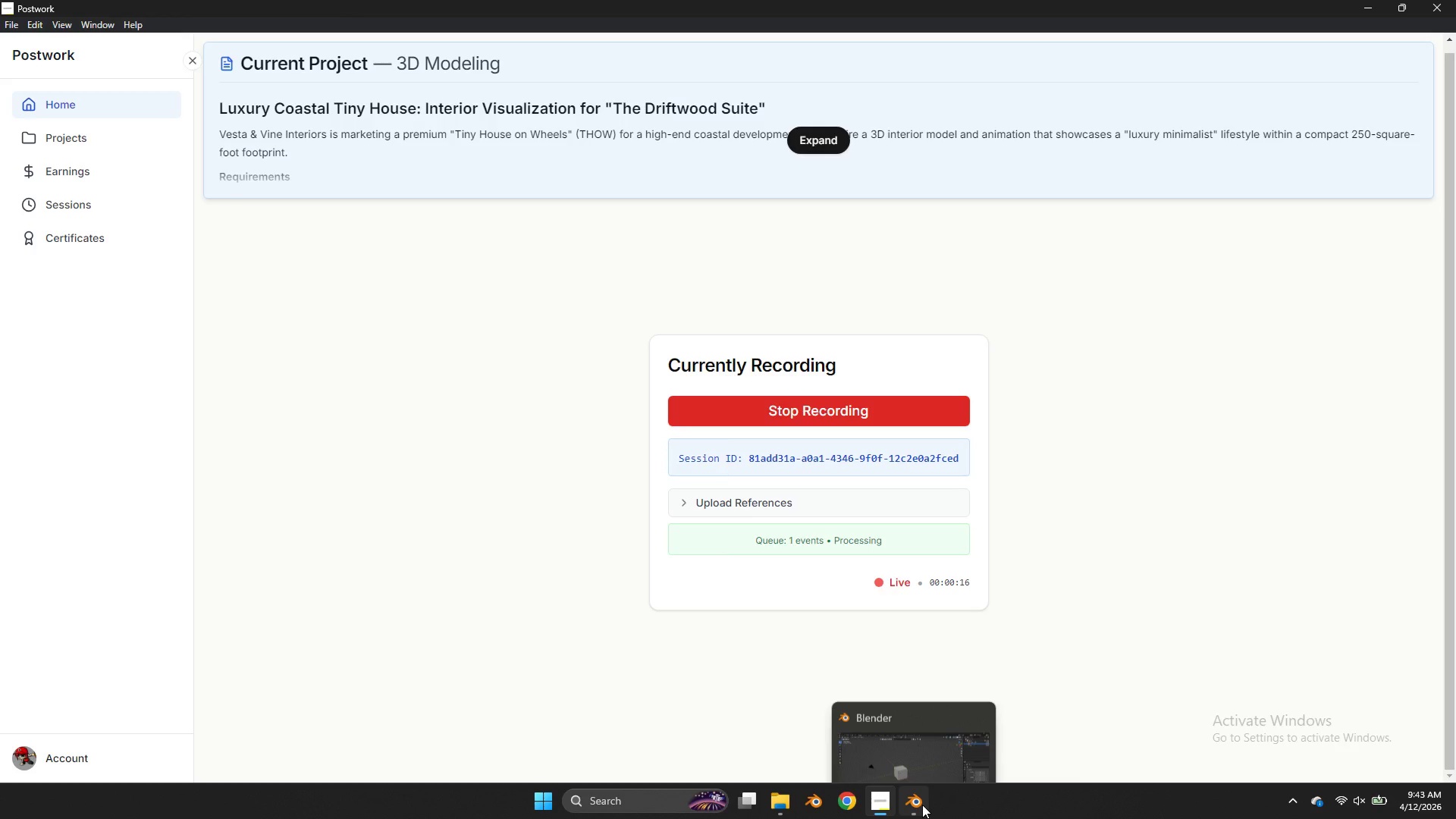 
scroll: coordinate [1009, 274], scroll_direction: up, amount: 6.0
 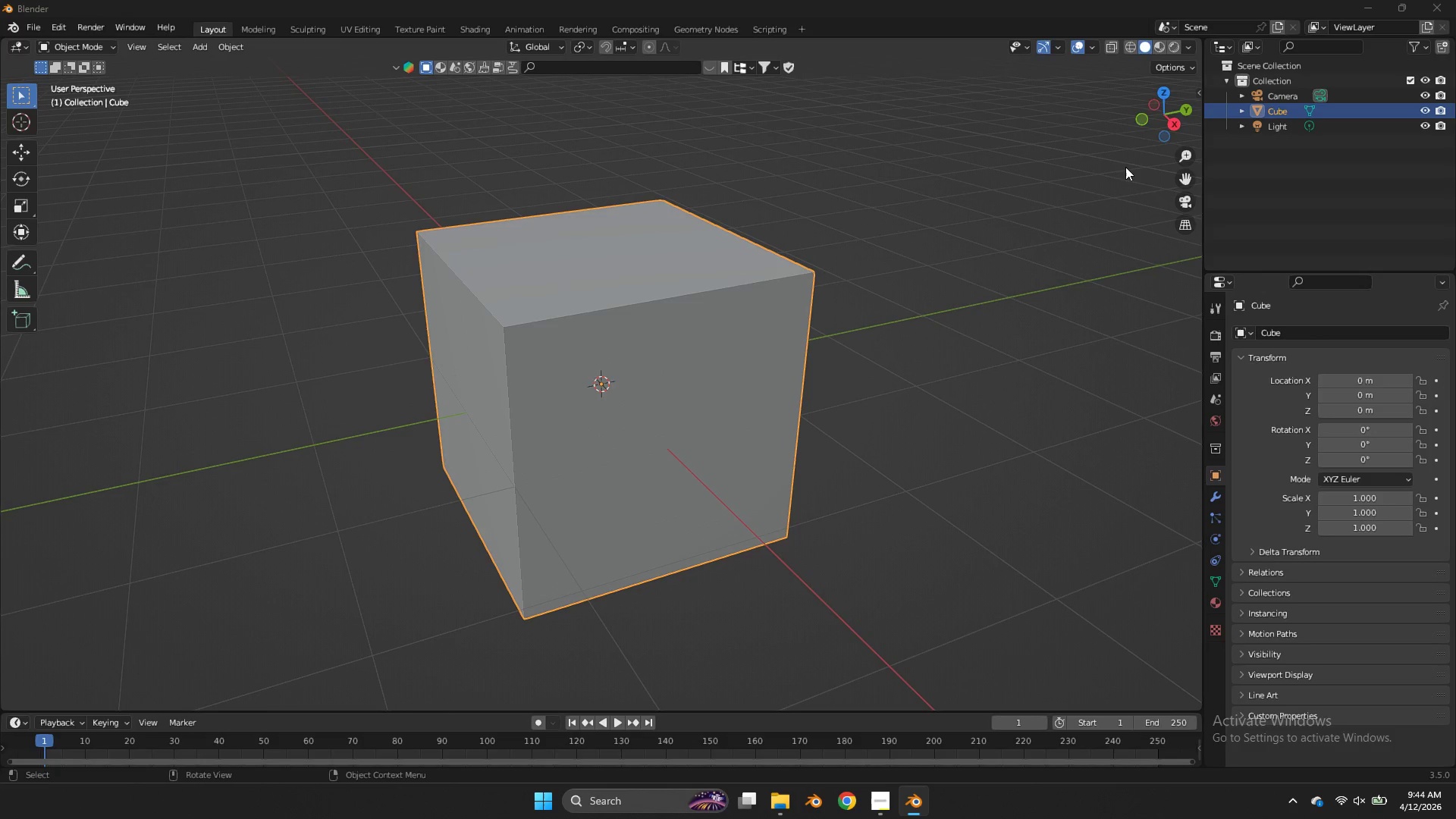 
key(Tab)
 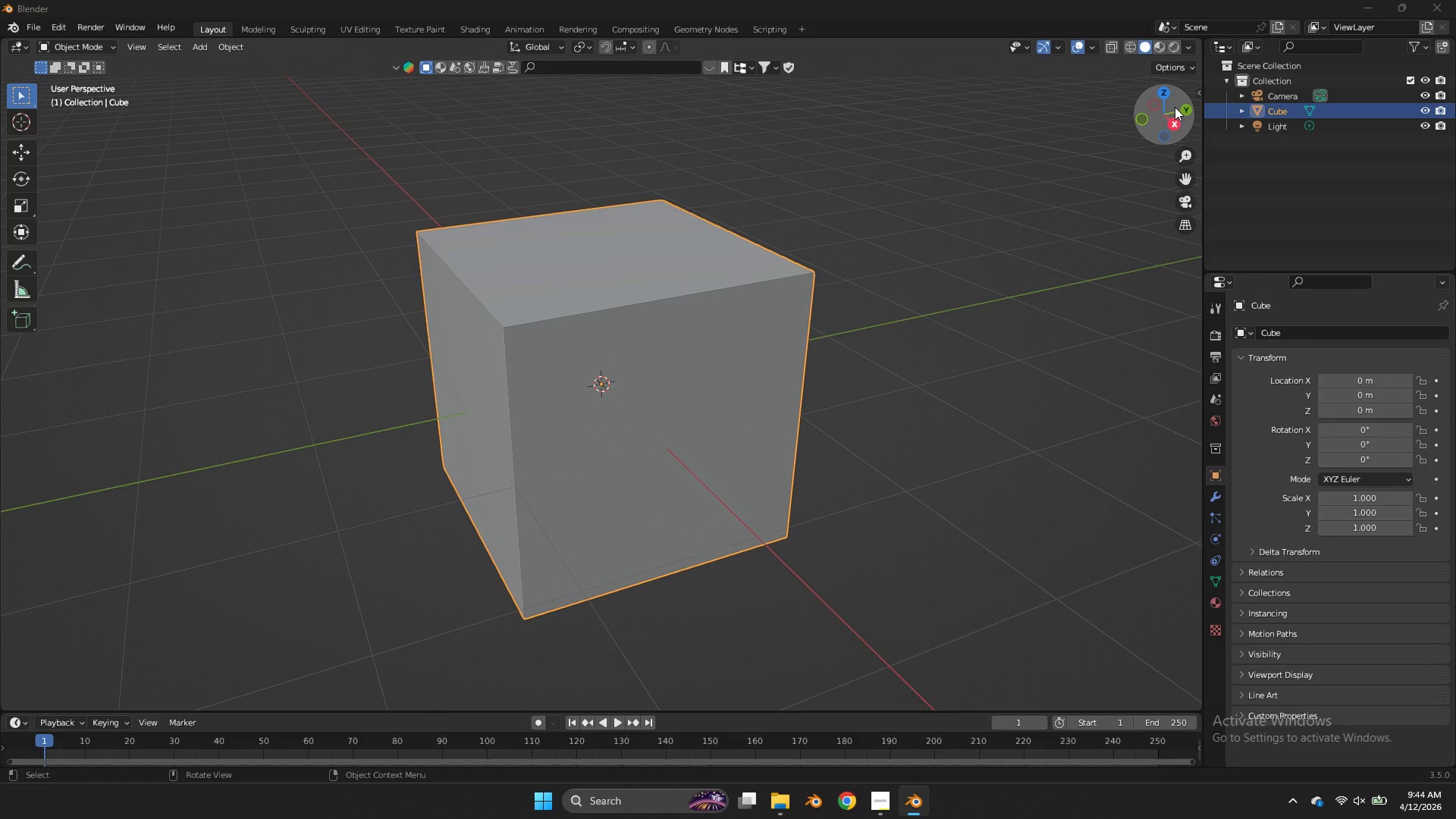 
left_click_drag(start_coordinate=[1161, 113], to_coordinate=[126, 89])
 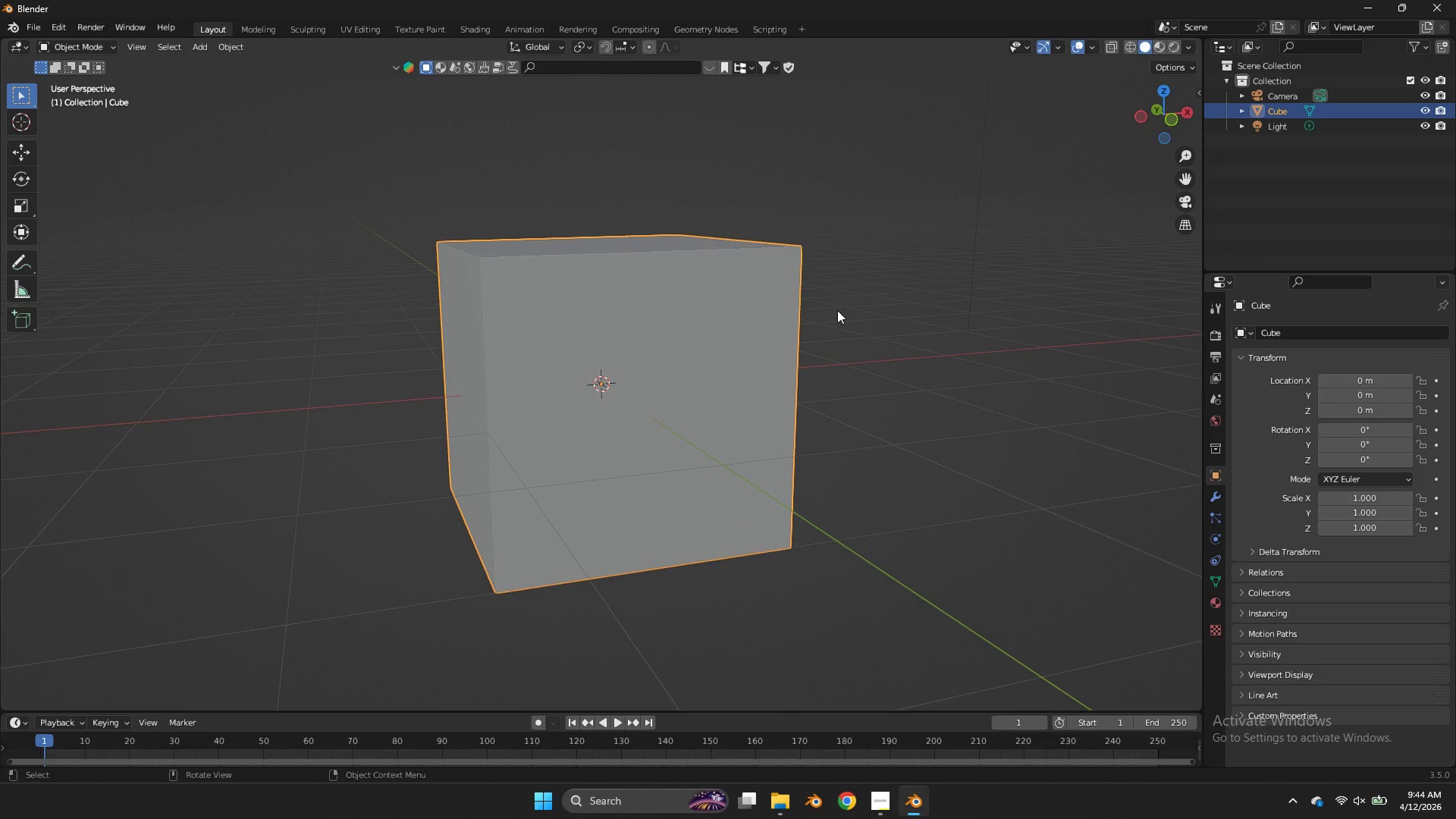 
key(Tab)
 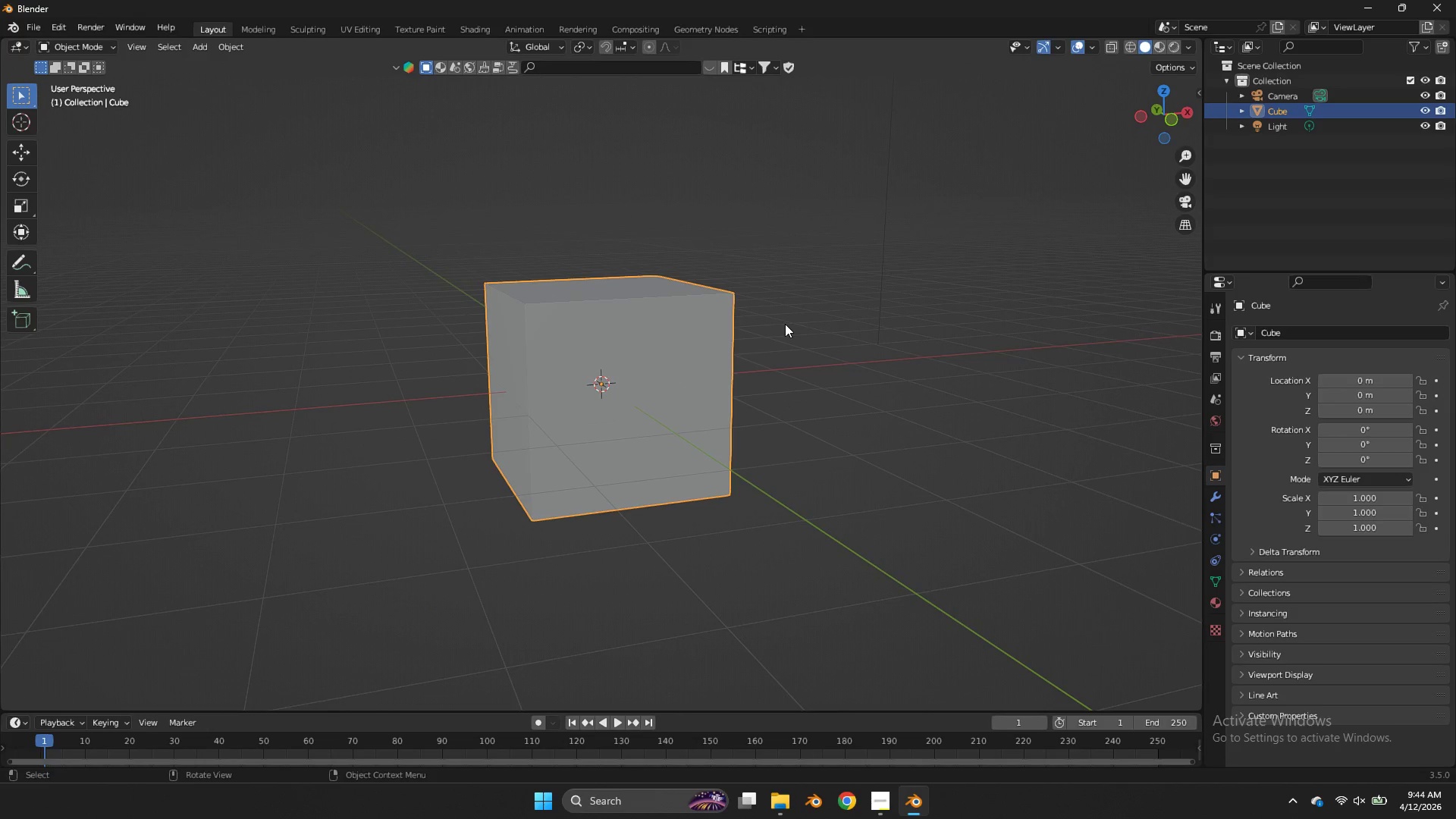 
left_click([785, 324])
 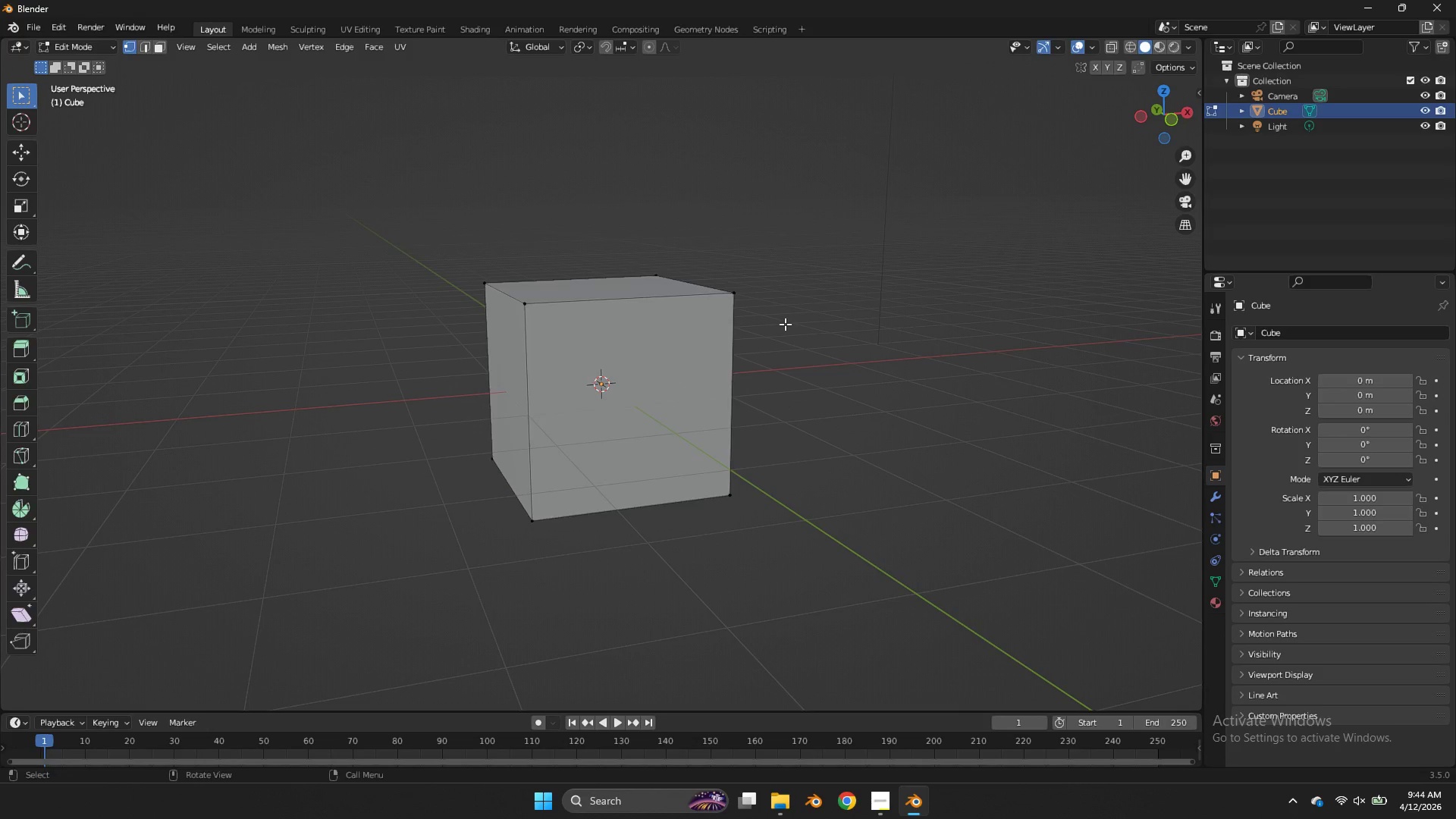 
scroll: coordinate [837, 310], scroll_direction: down, amount: 2.0
 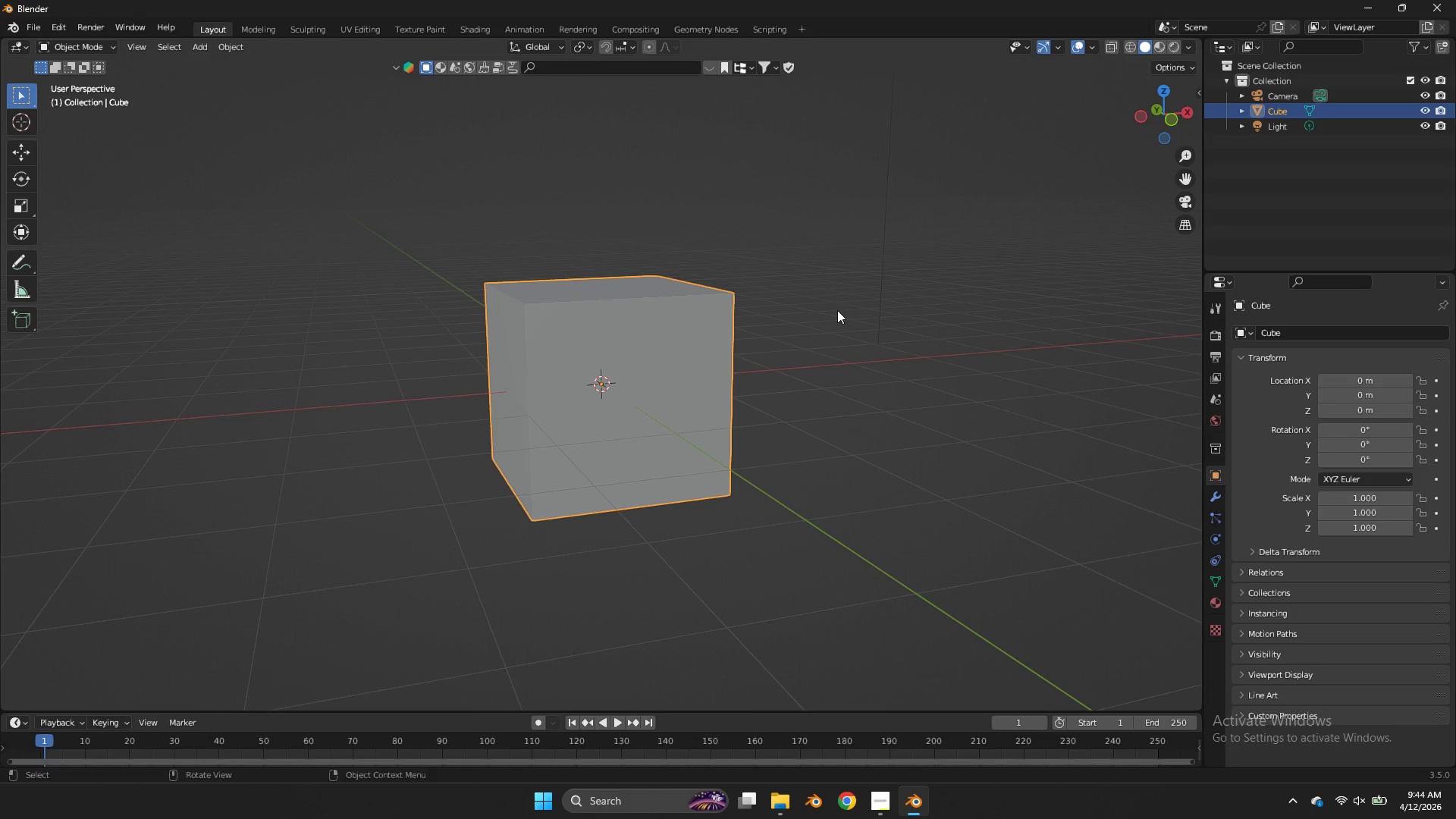 
key(Tab)
 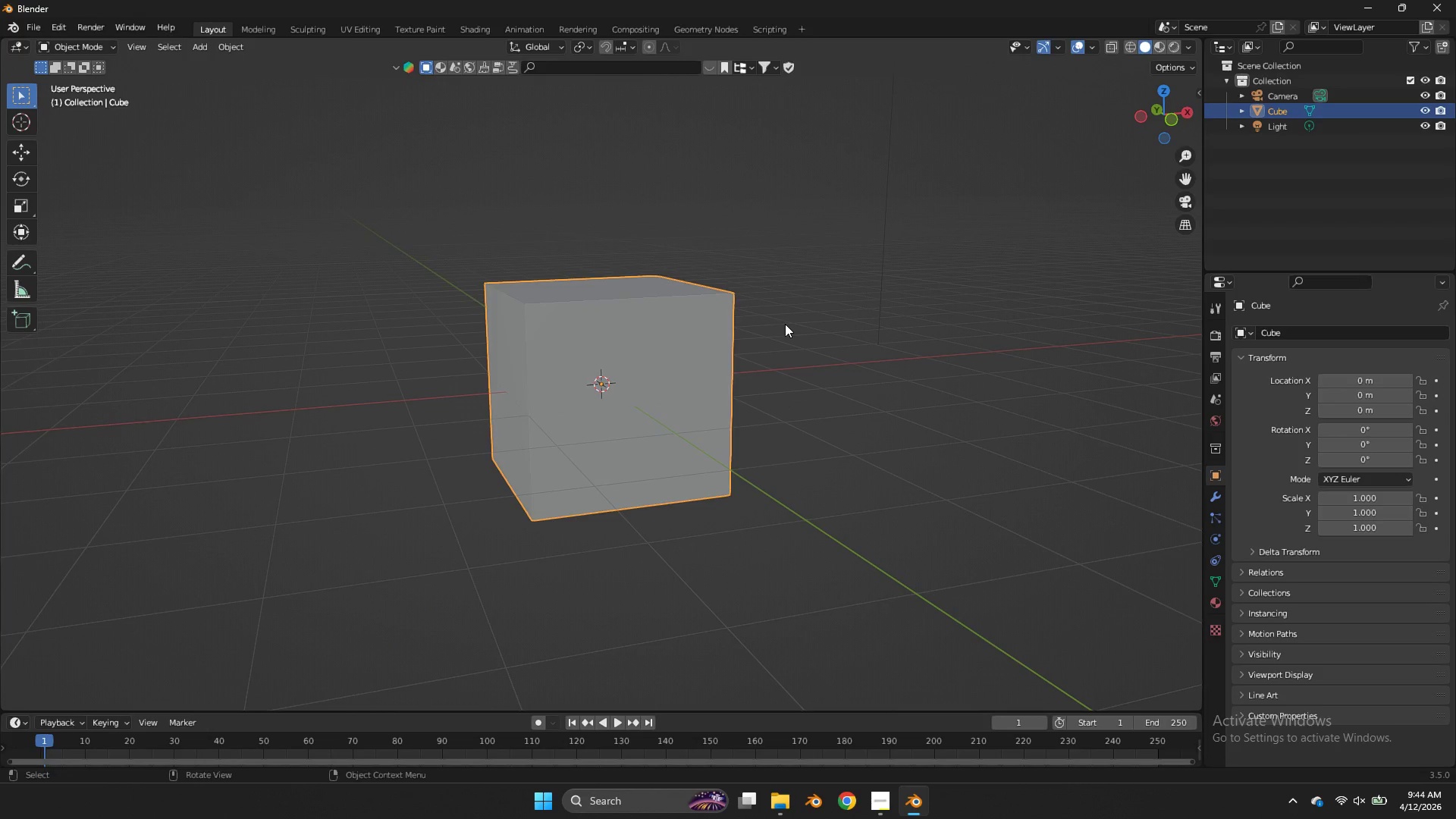 
key(Tab)
 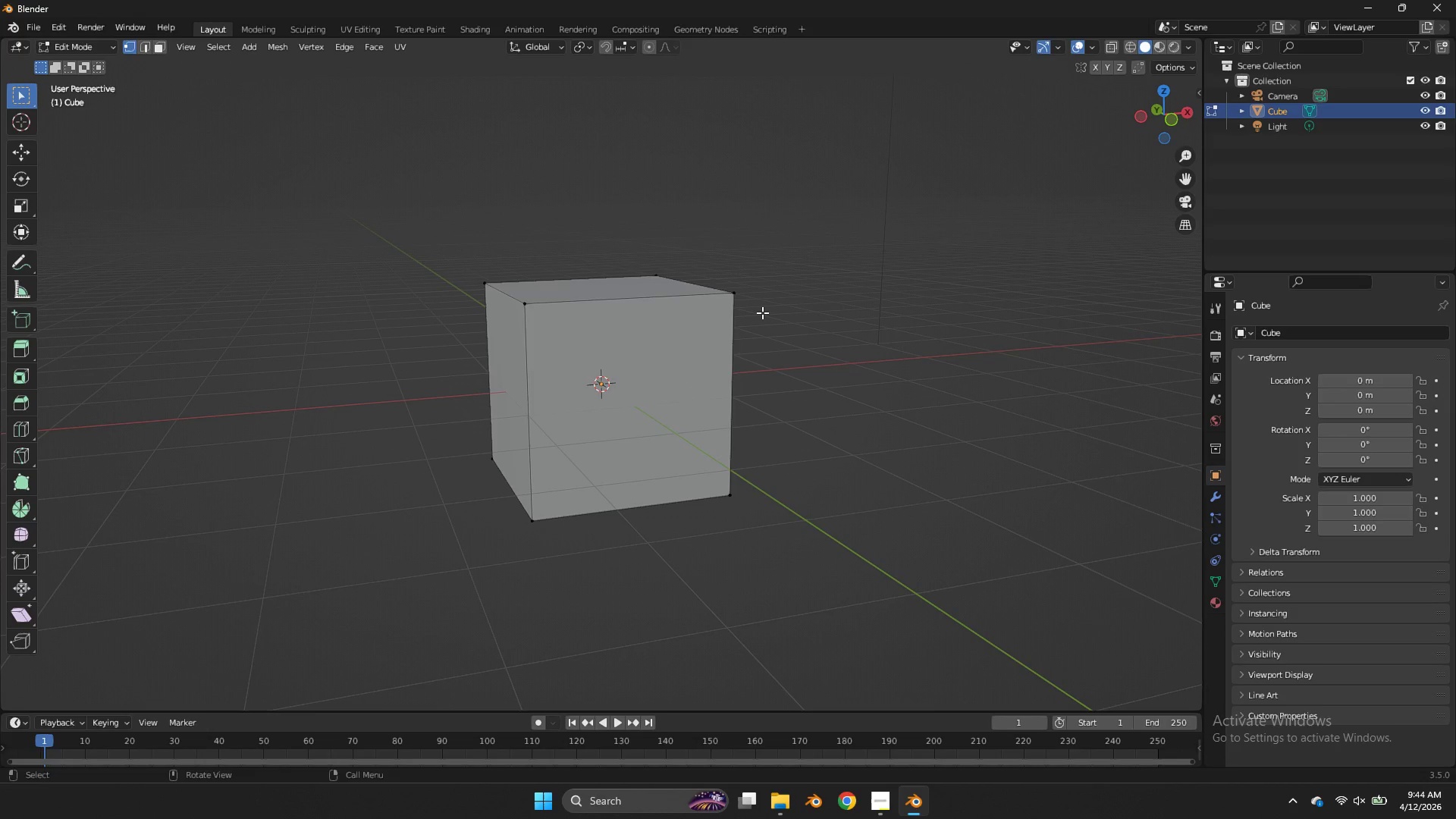 
key(S)
 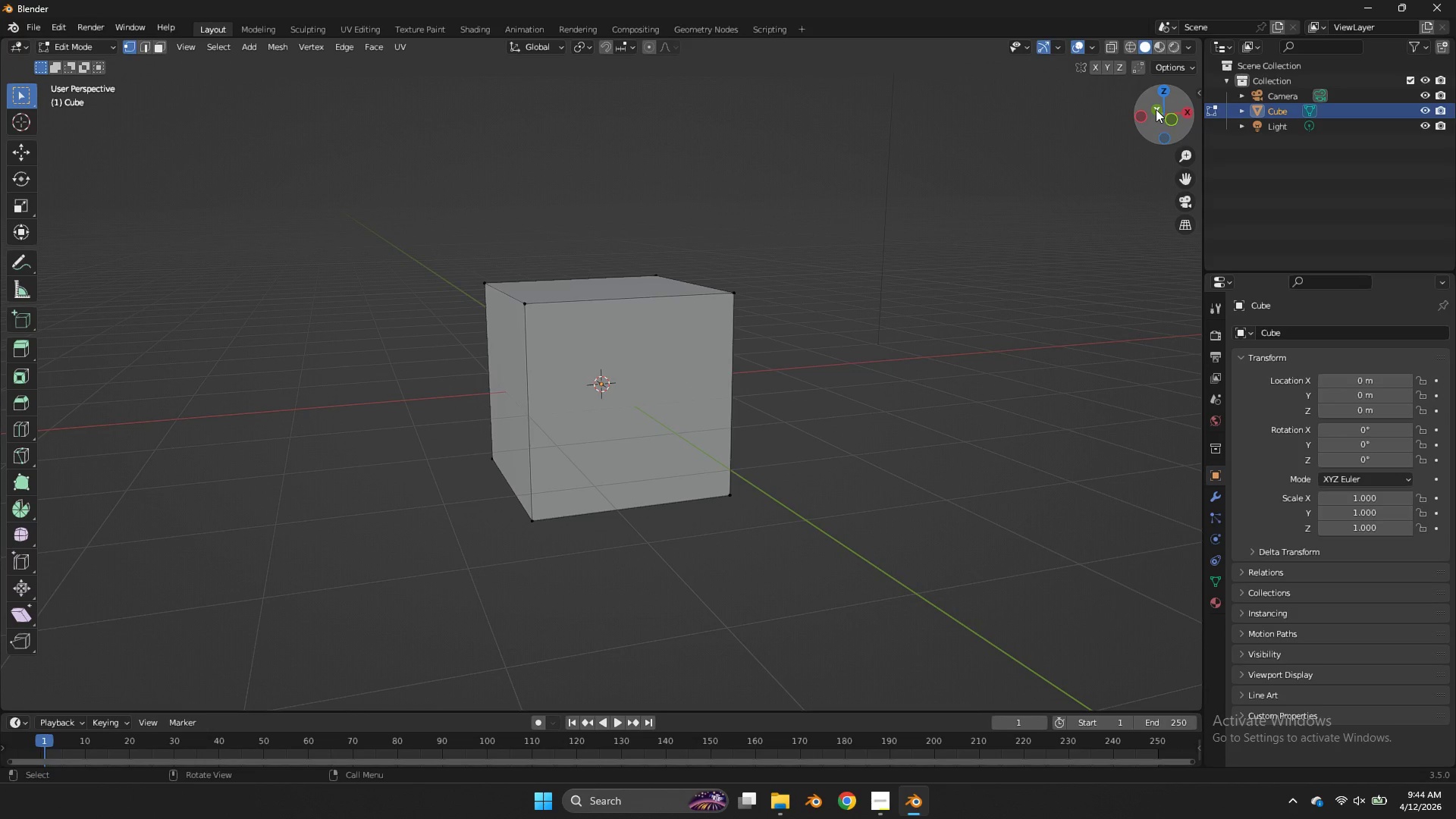 
left_click([1174, 115])
 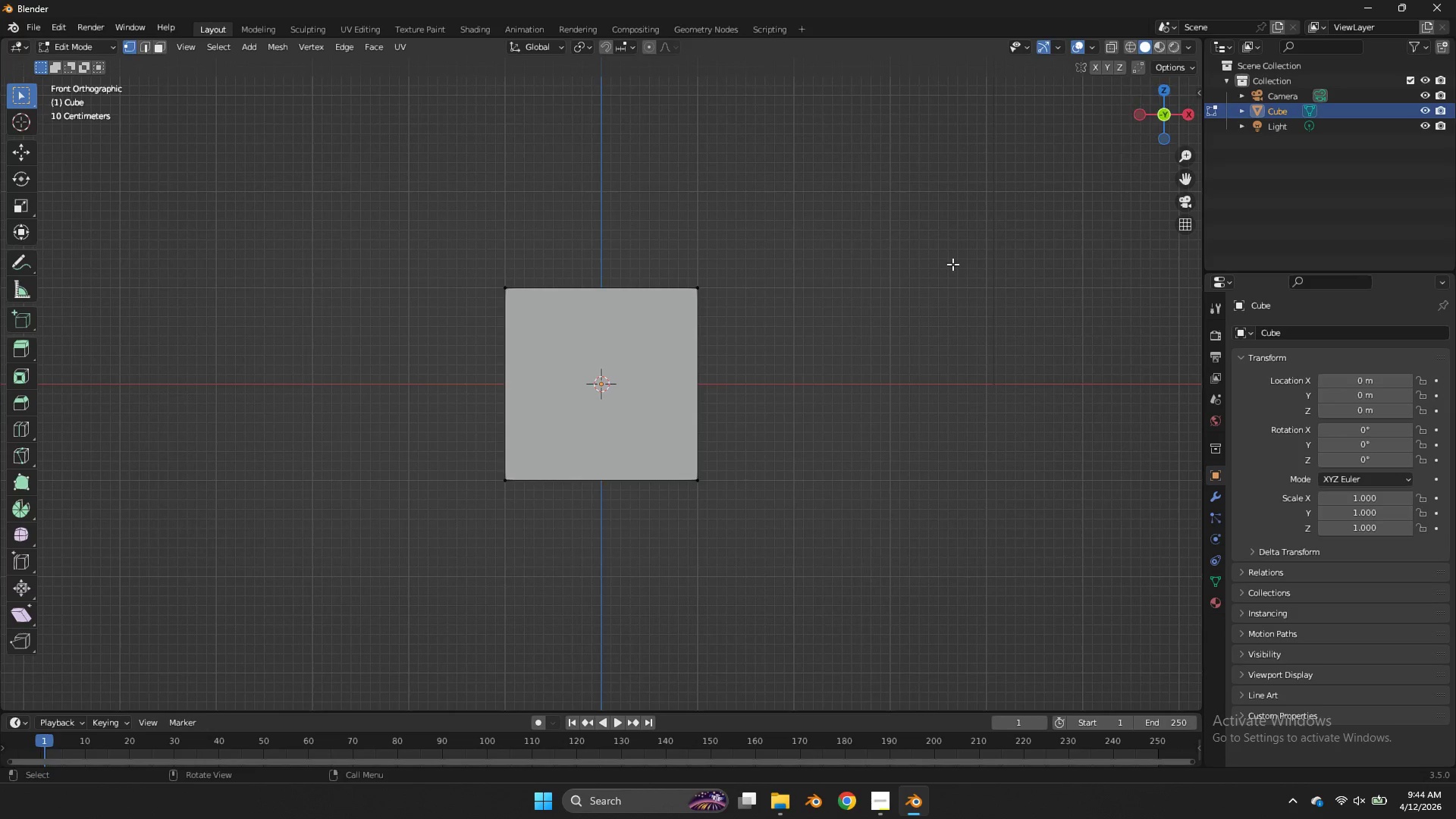 
type(agz)
 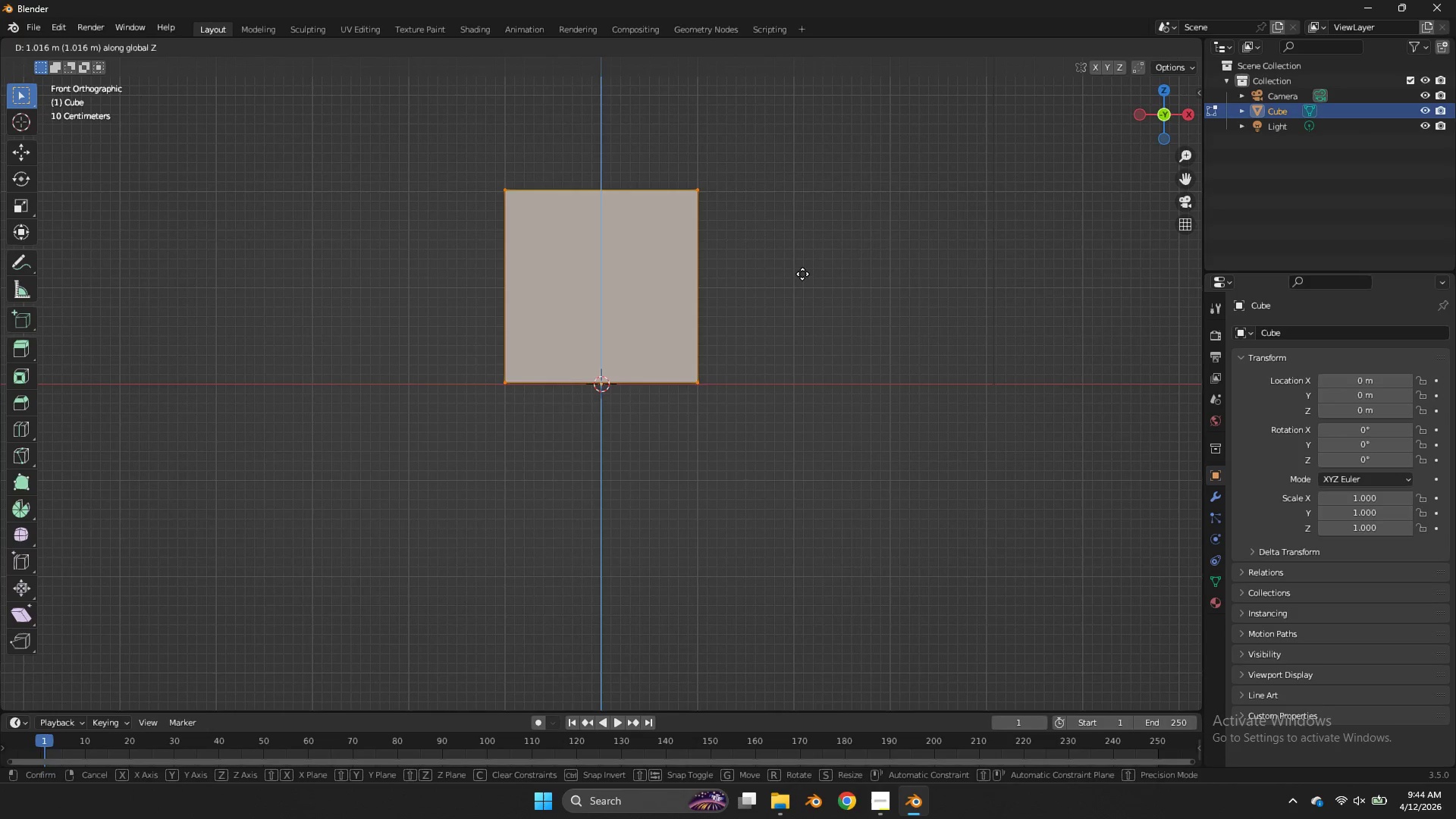 
left_click([804, 277])
 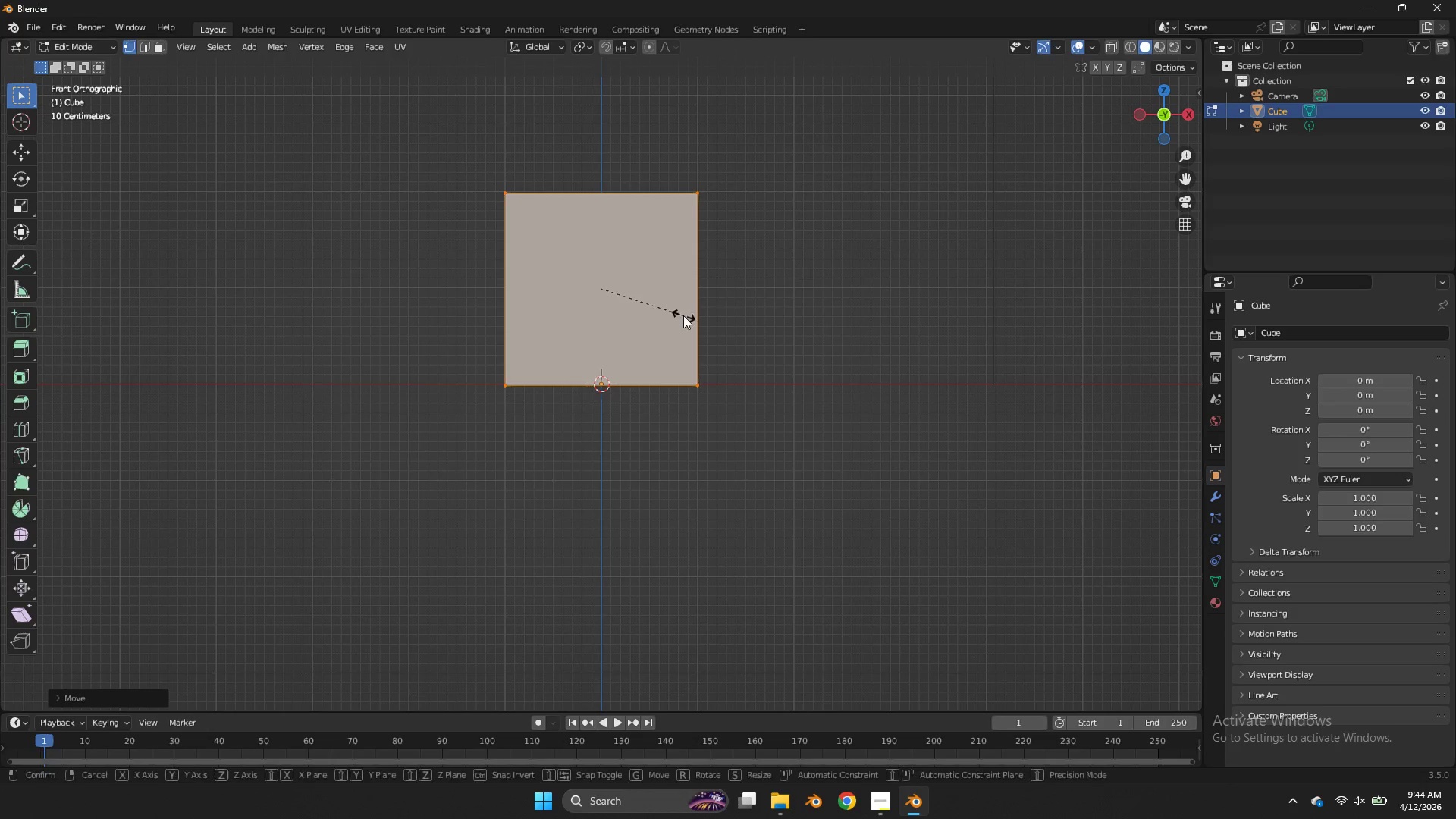 
type(sxzzgzz)
key(Tab)
key(Tab)
 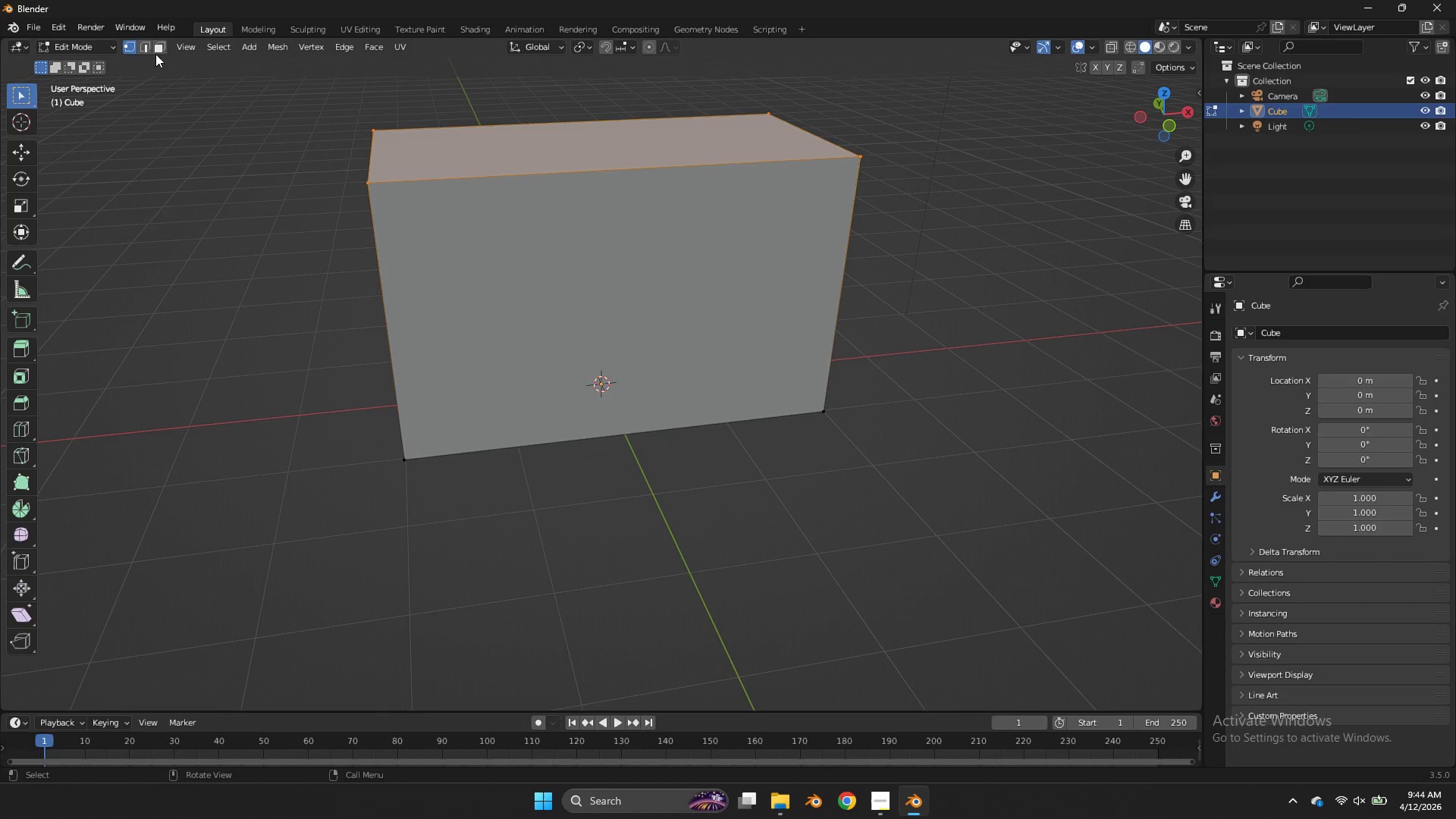 
left_click_drag(start_coordinate=[1178, 119], to_coordinate=[1198, 174])
 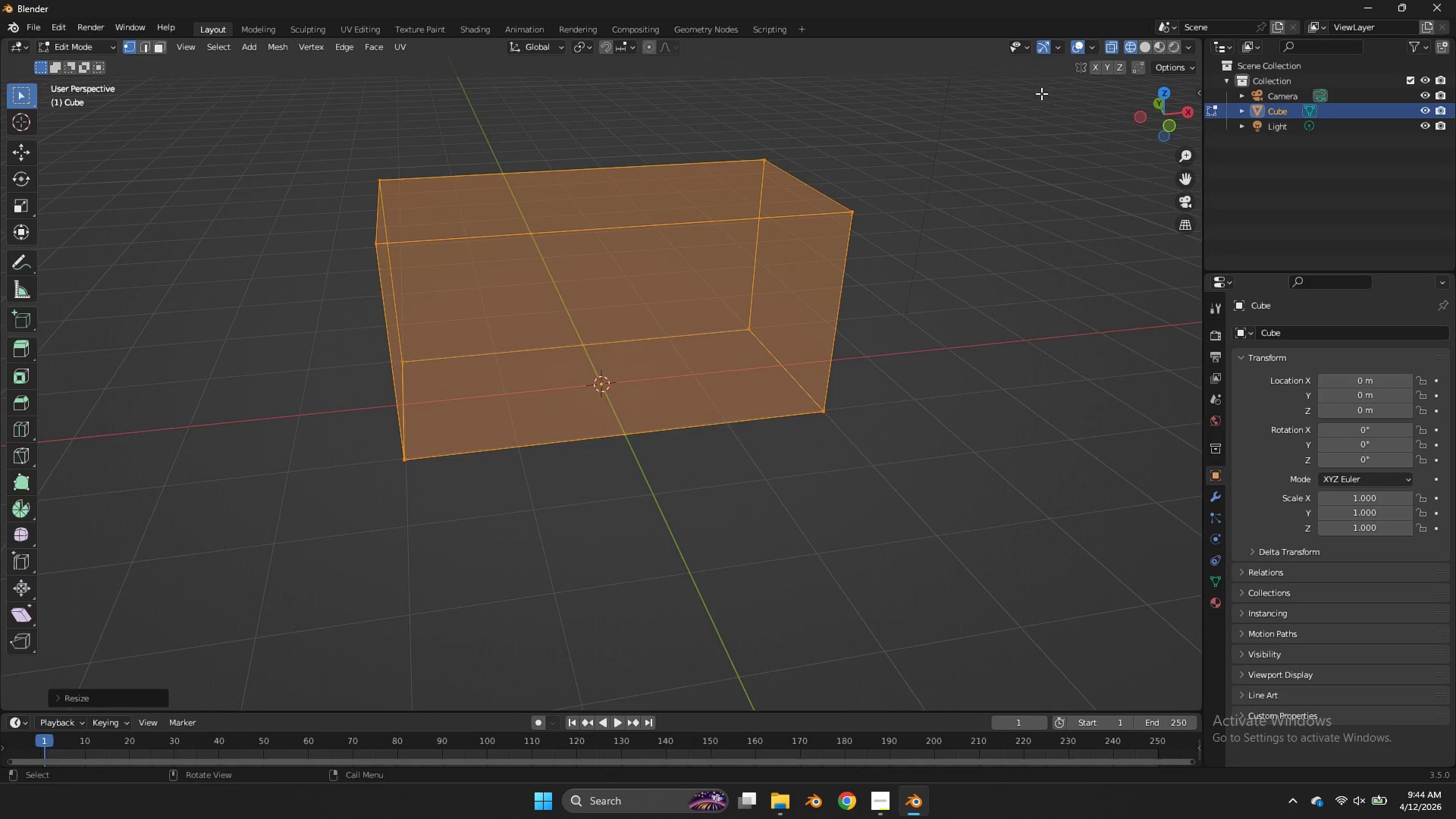 
left_click_drag(start_coordinate=[1029, 91], to_coordinate=[337, 269])
 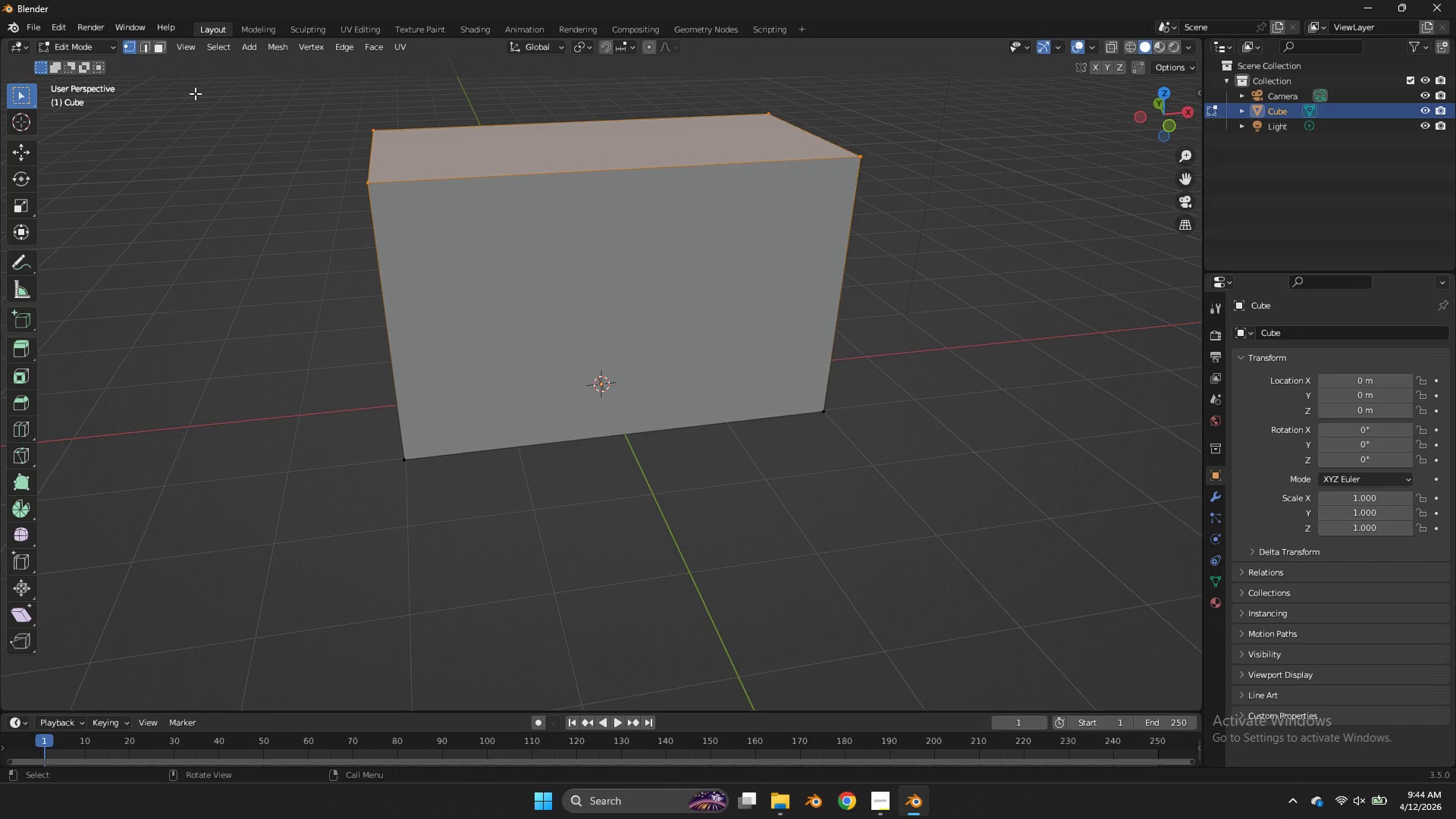 
double_click([566, 160])
 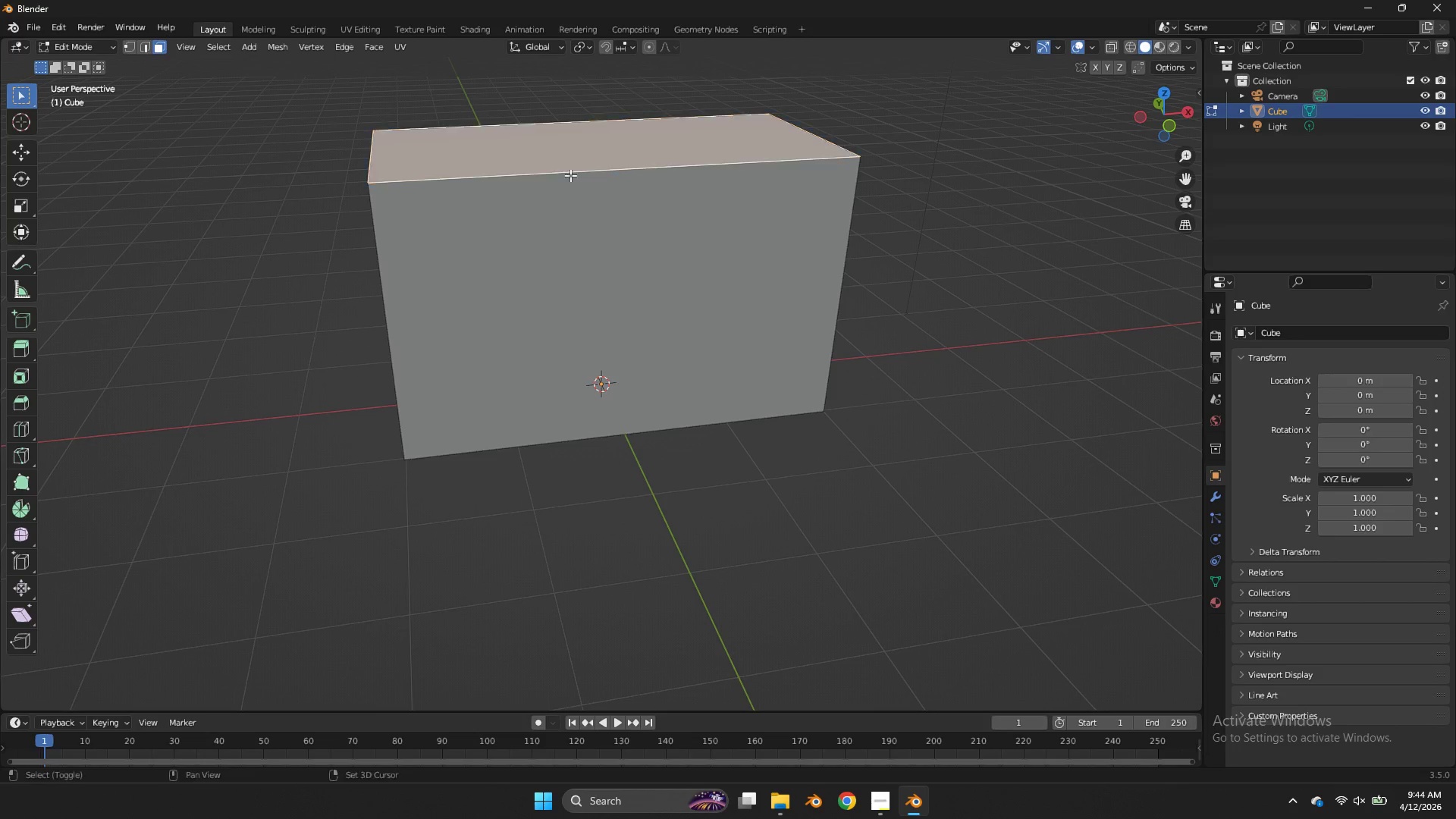 
hold_key(key=ShiftLeft, duration=0.38)
 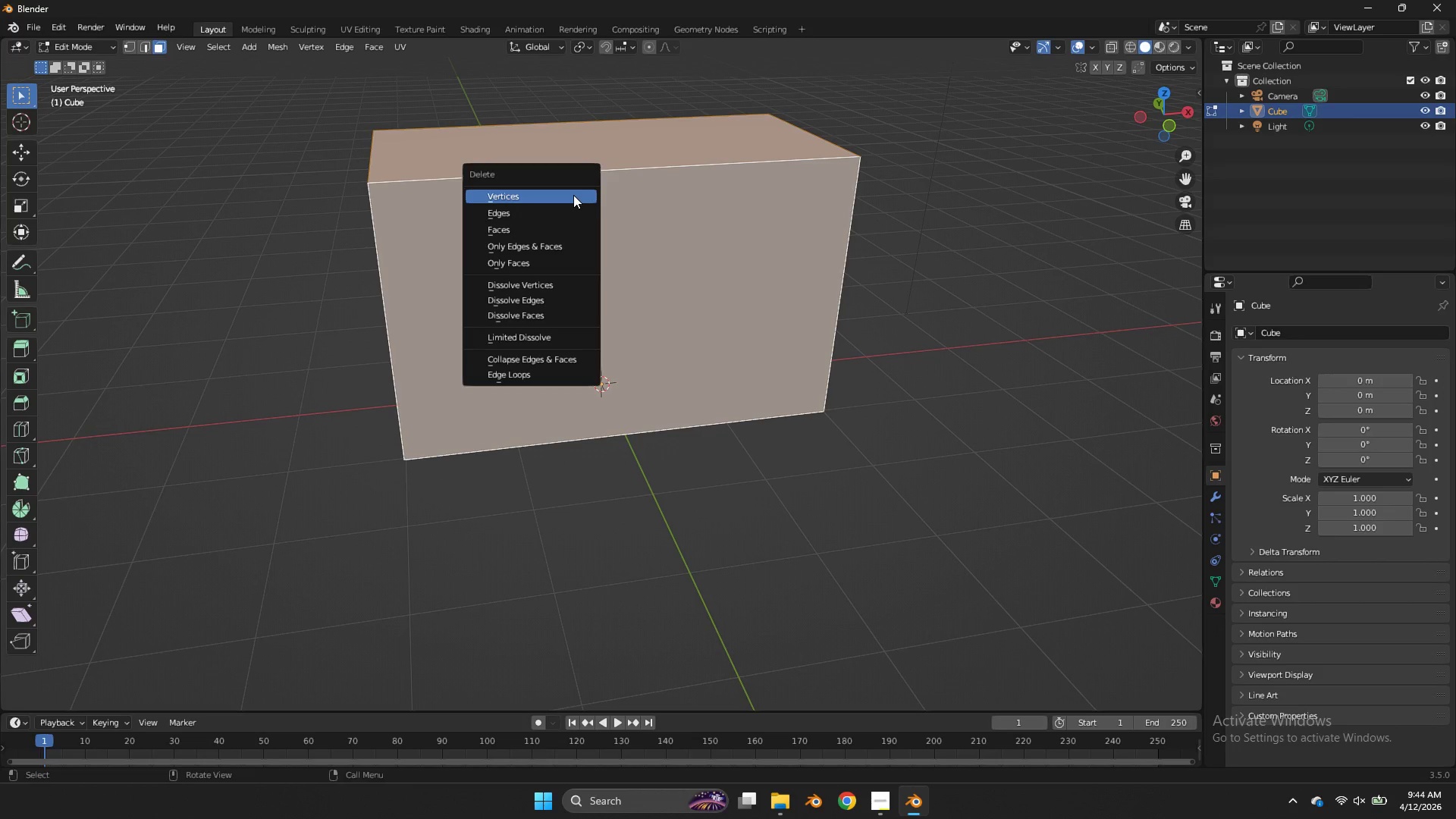 
key(X)
 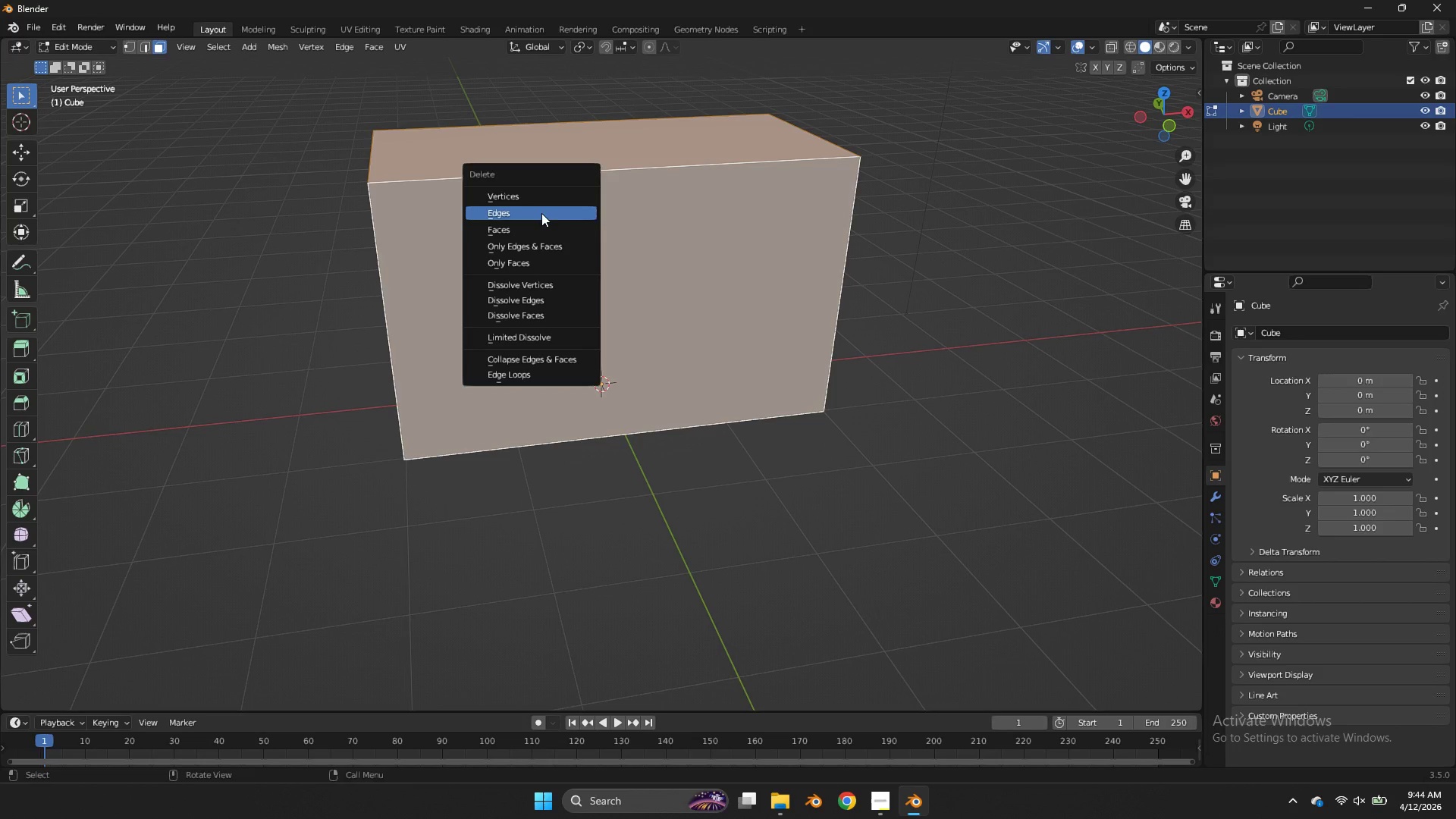 
left_click([541, 231])
 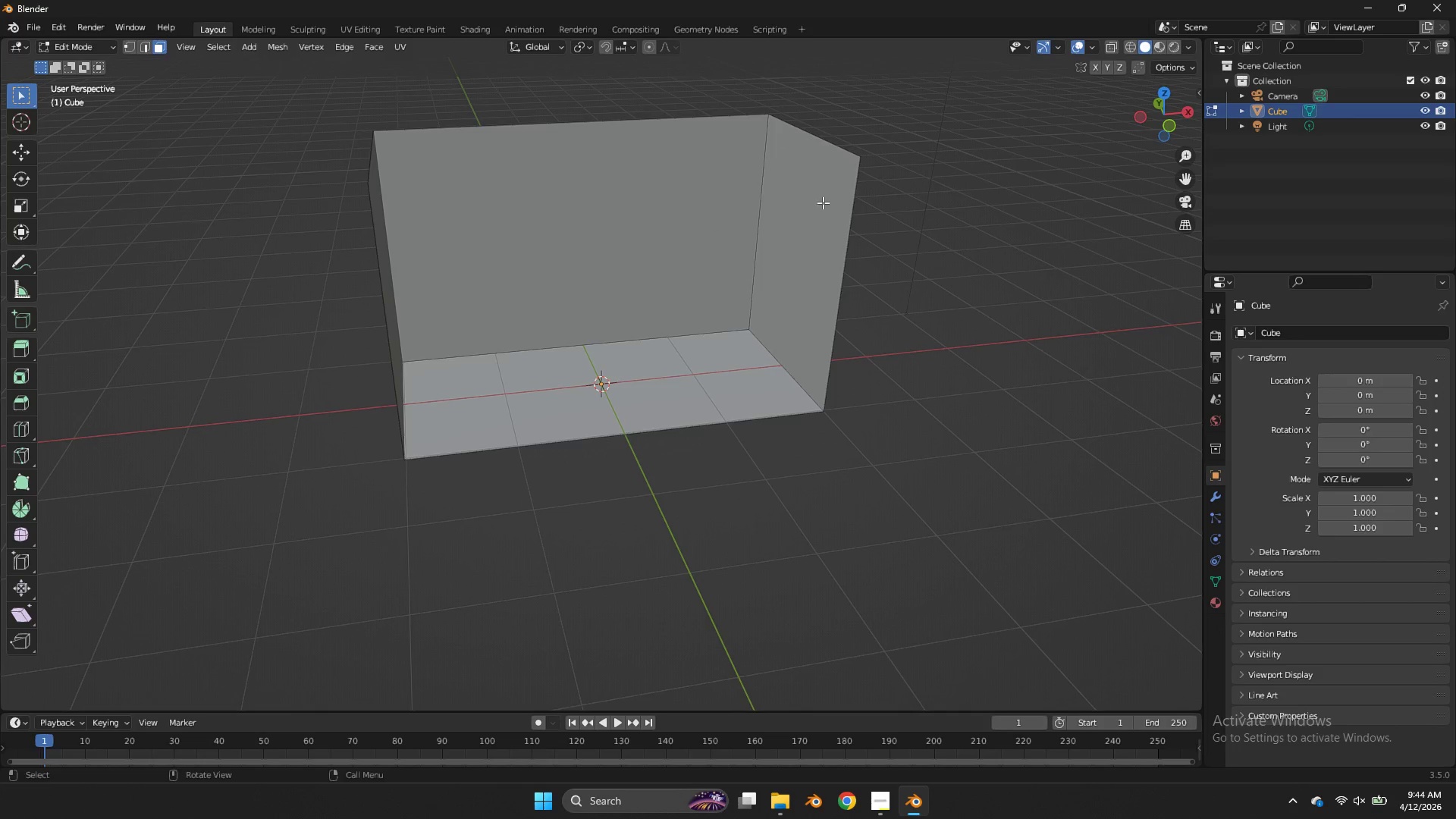 
scroll: coordinate [833, 198], scroll_direction: up, amount: 2.0
 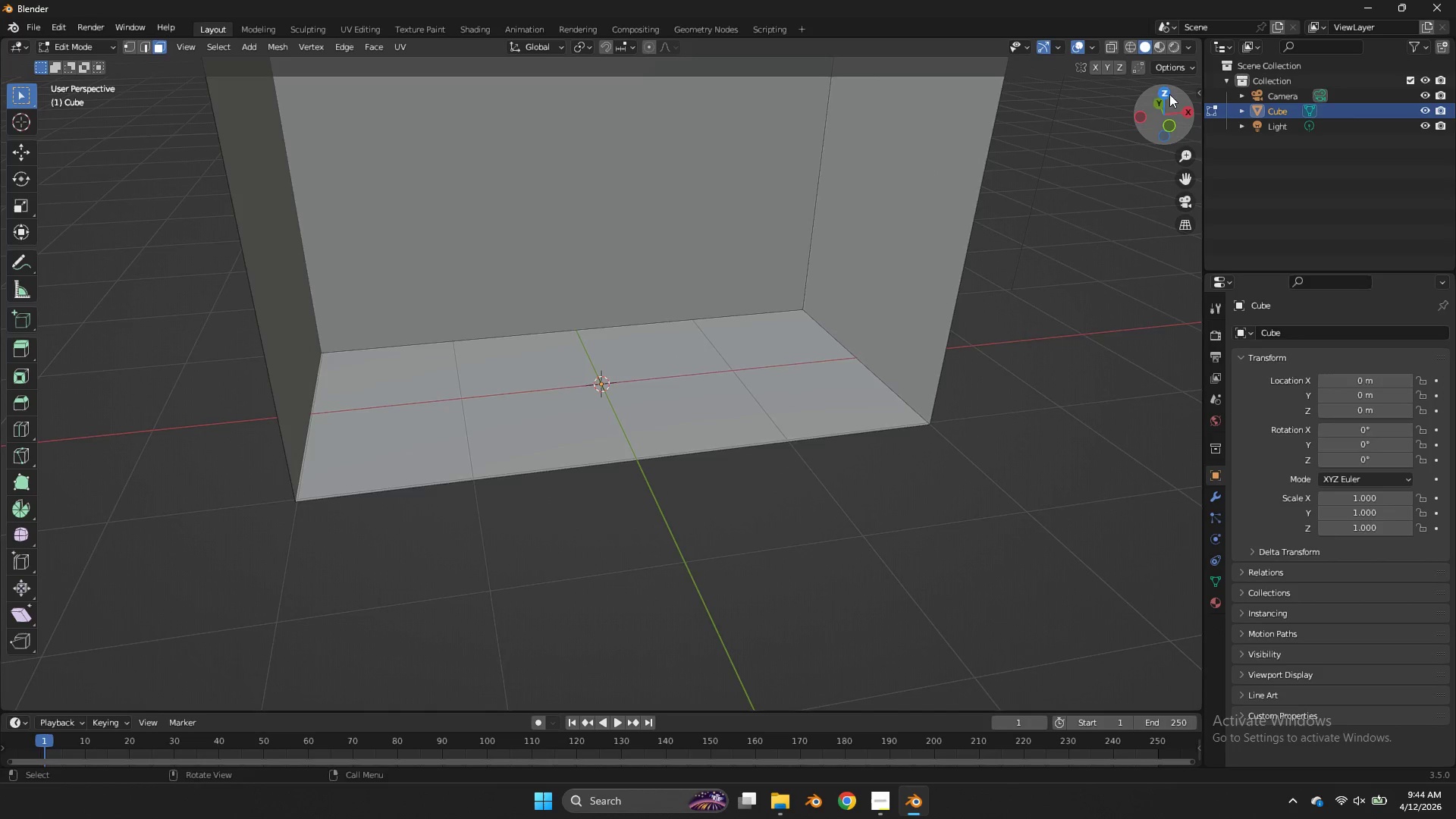 
left_click_drag(start_coordinate=[1169, 100], to_coordinate=[1081, 101])
 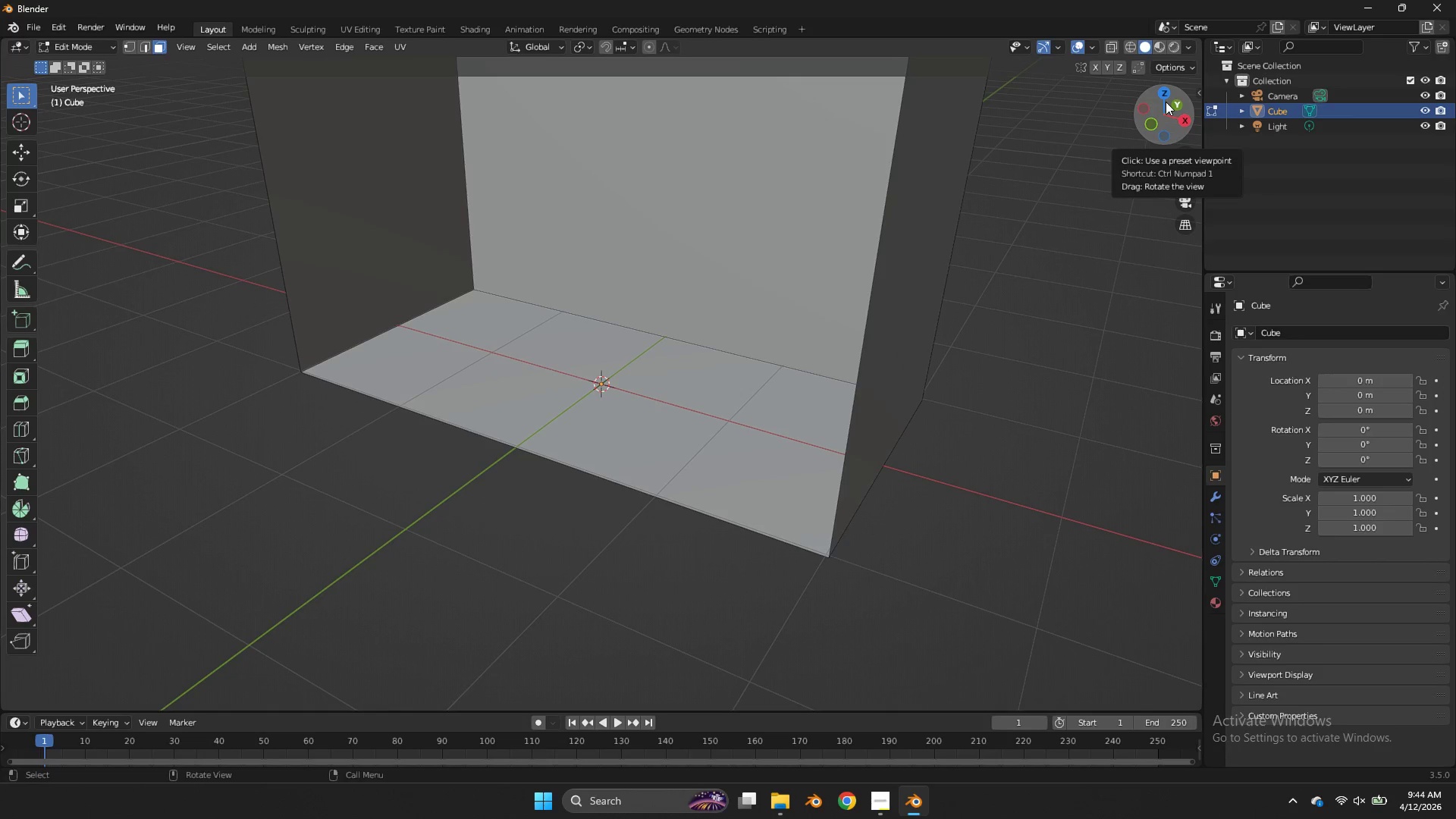 
scroll: coordinate [869, 241], scroll_direction: down, amount: 3.0
 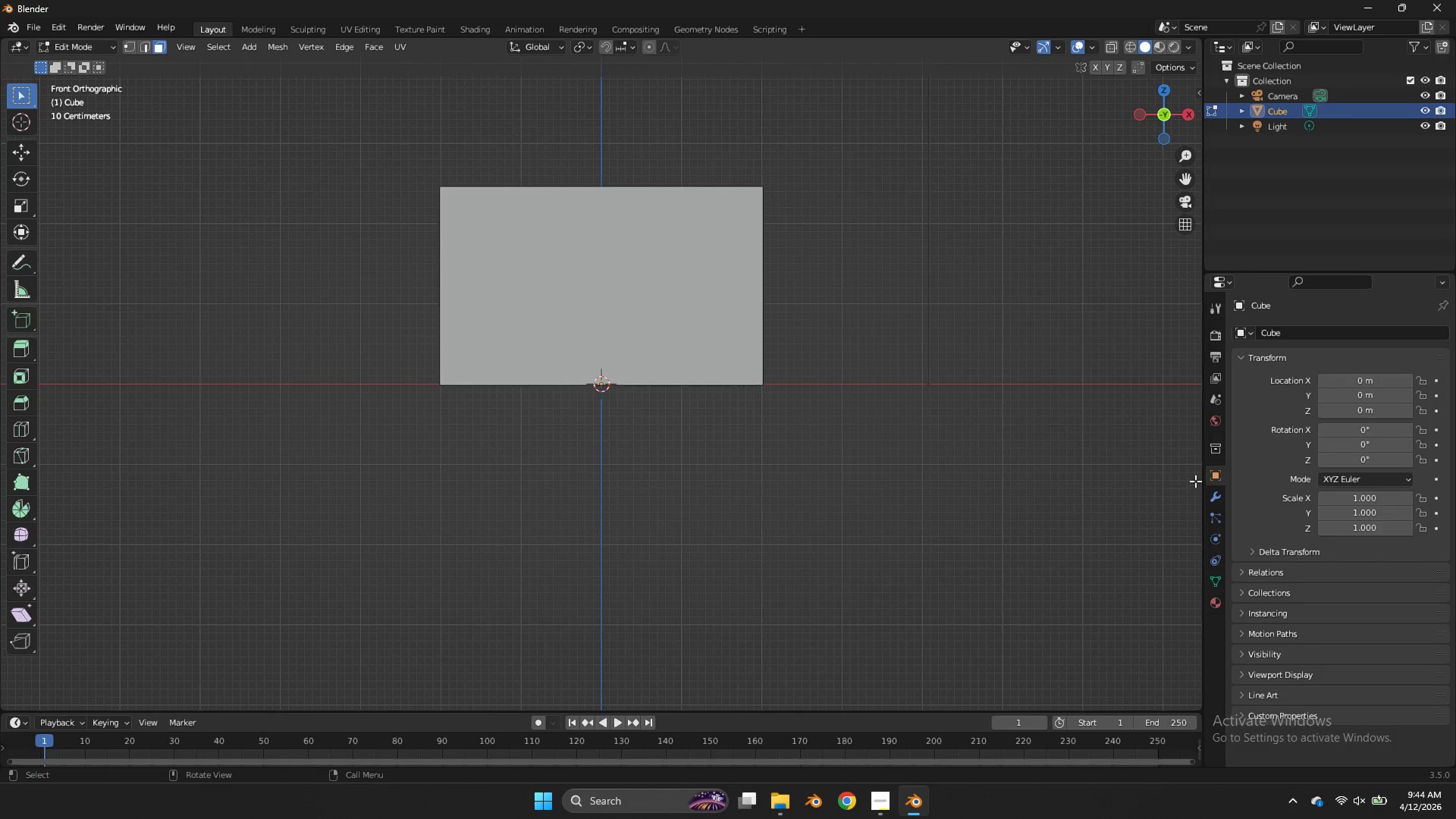 
double_click([1211, 492])
 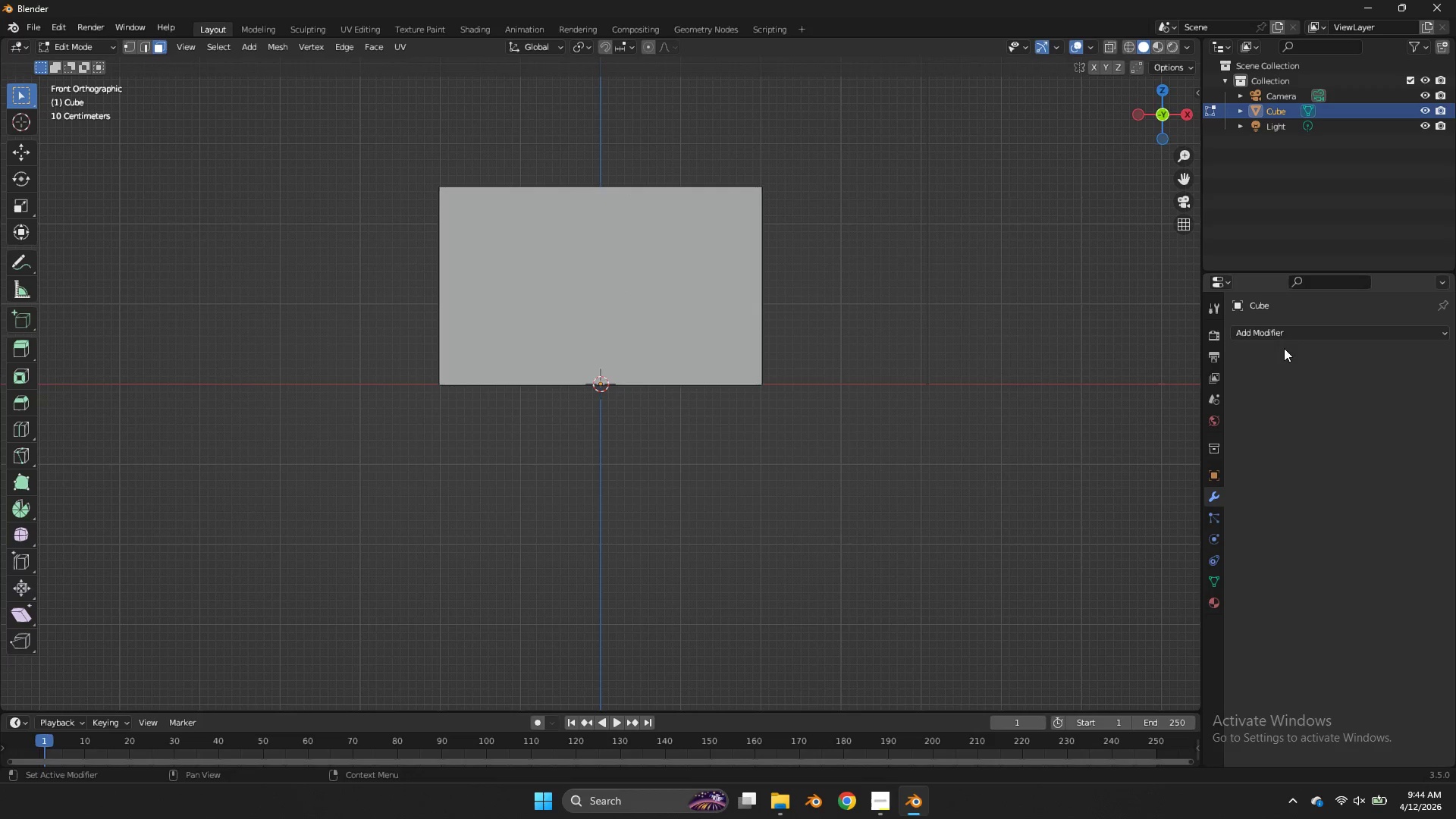 
left_click([1283, 331])
 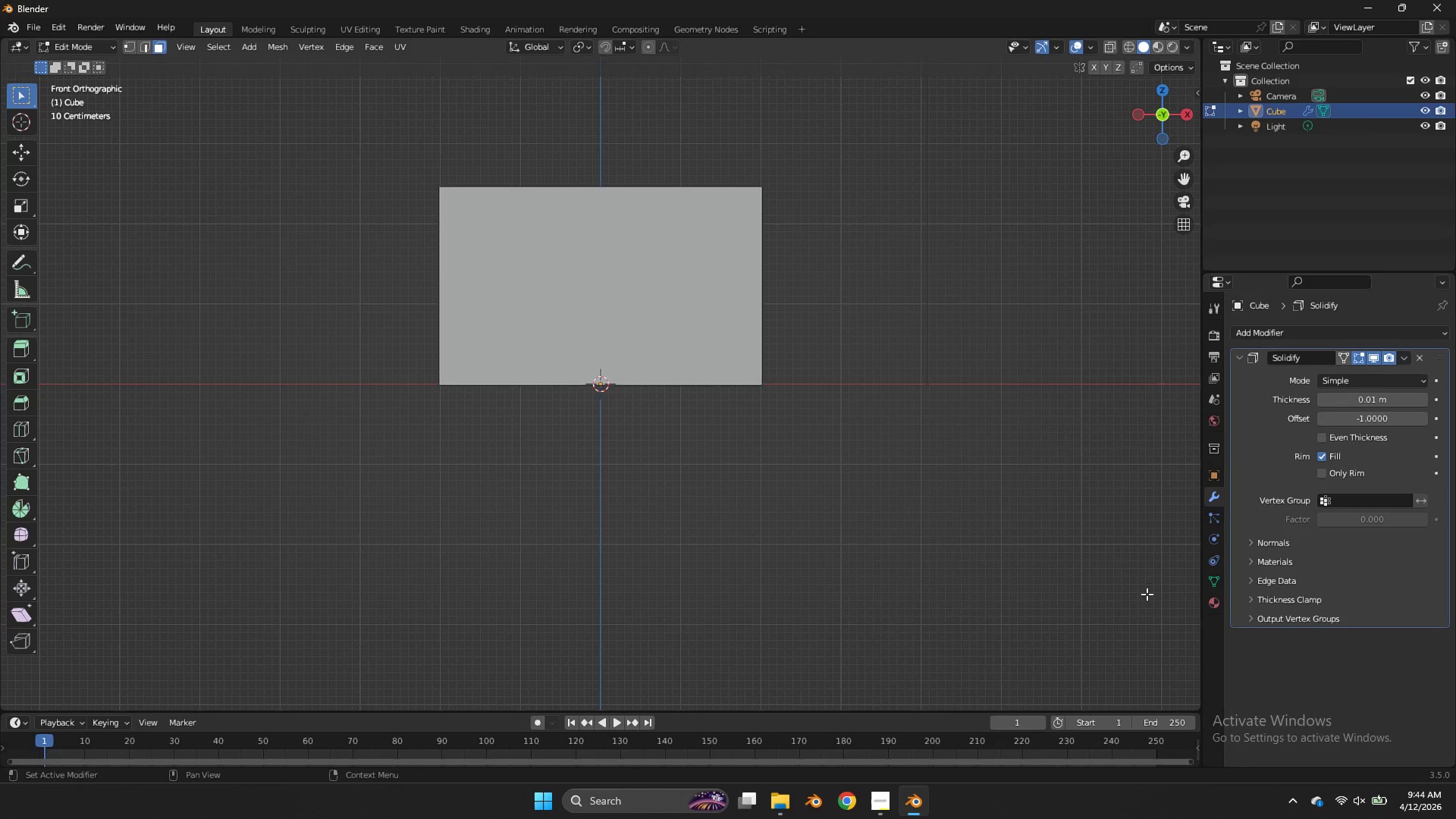 
left_click_drag(start_coordinate=[1175, 115], to_coordinate=[5, 177])
 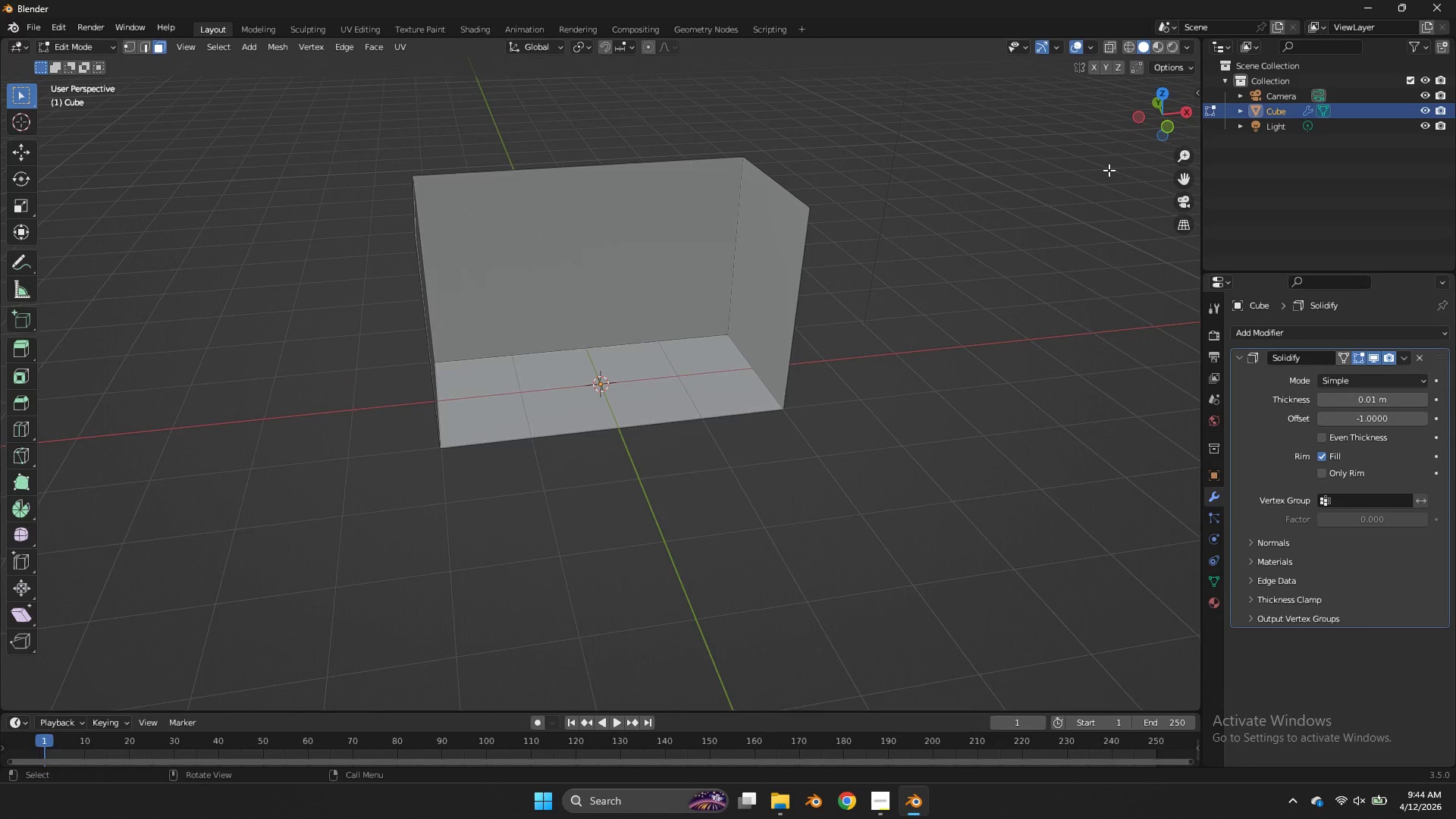 
scroll: coordinate [1109, 170], scroll_direction: up, amount: 1.0
 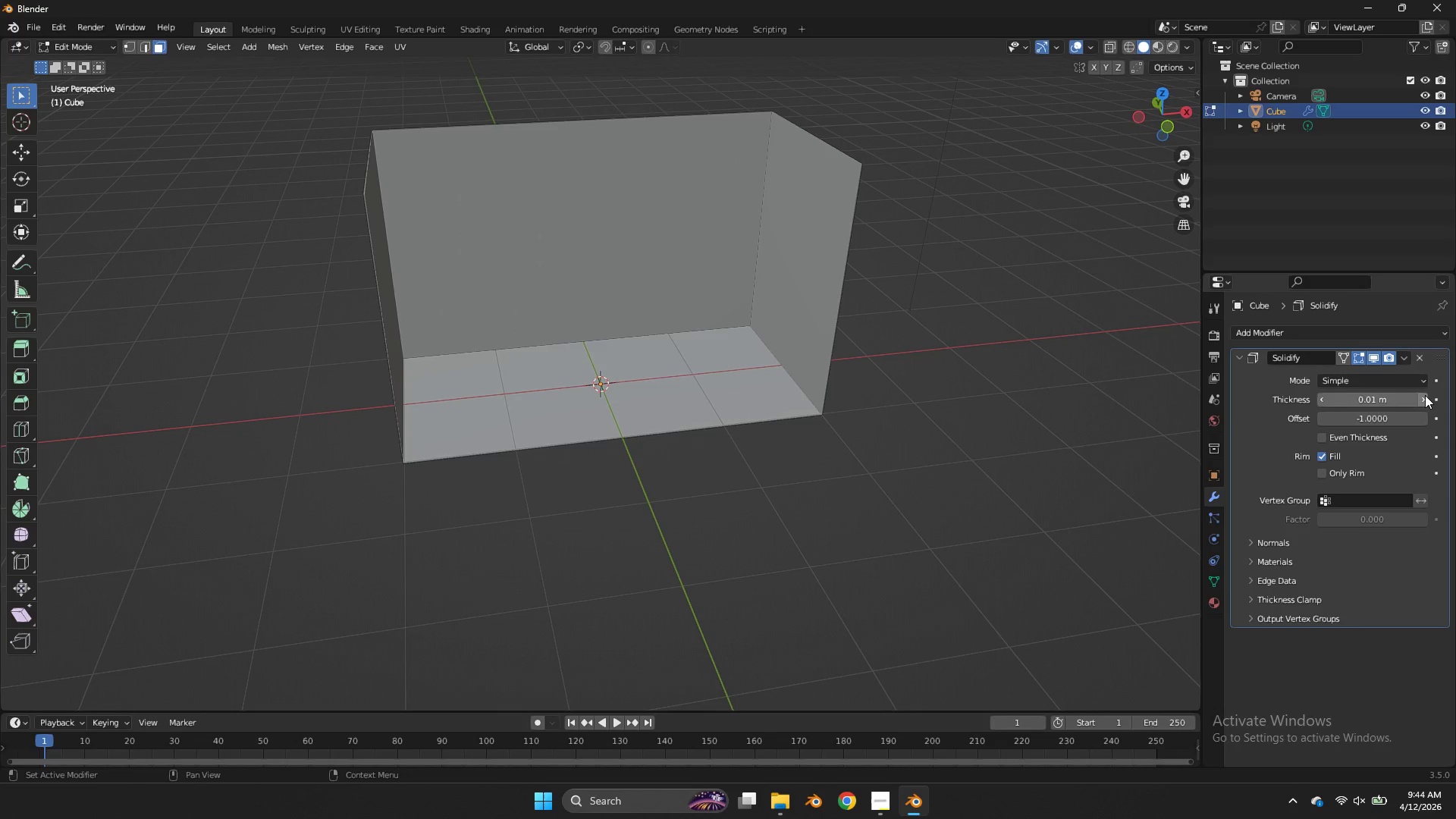 
double_click([1425, 395])
 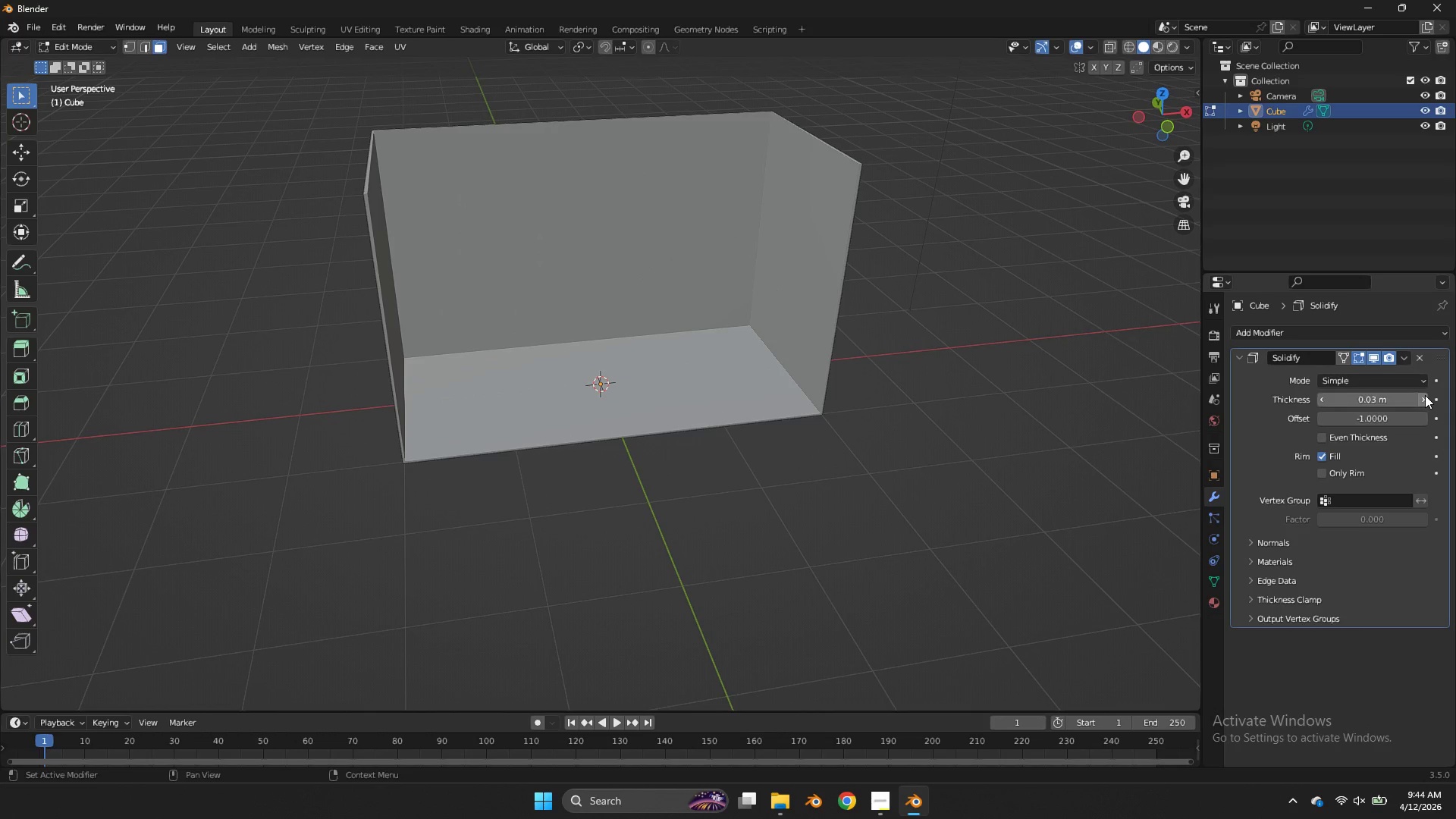 
triple_click([1425, 395])
 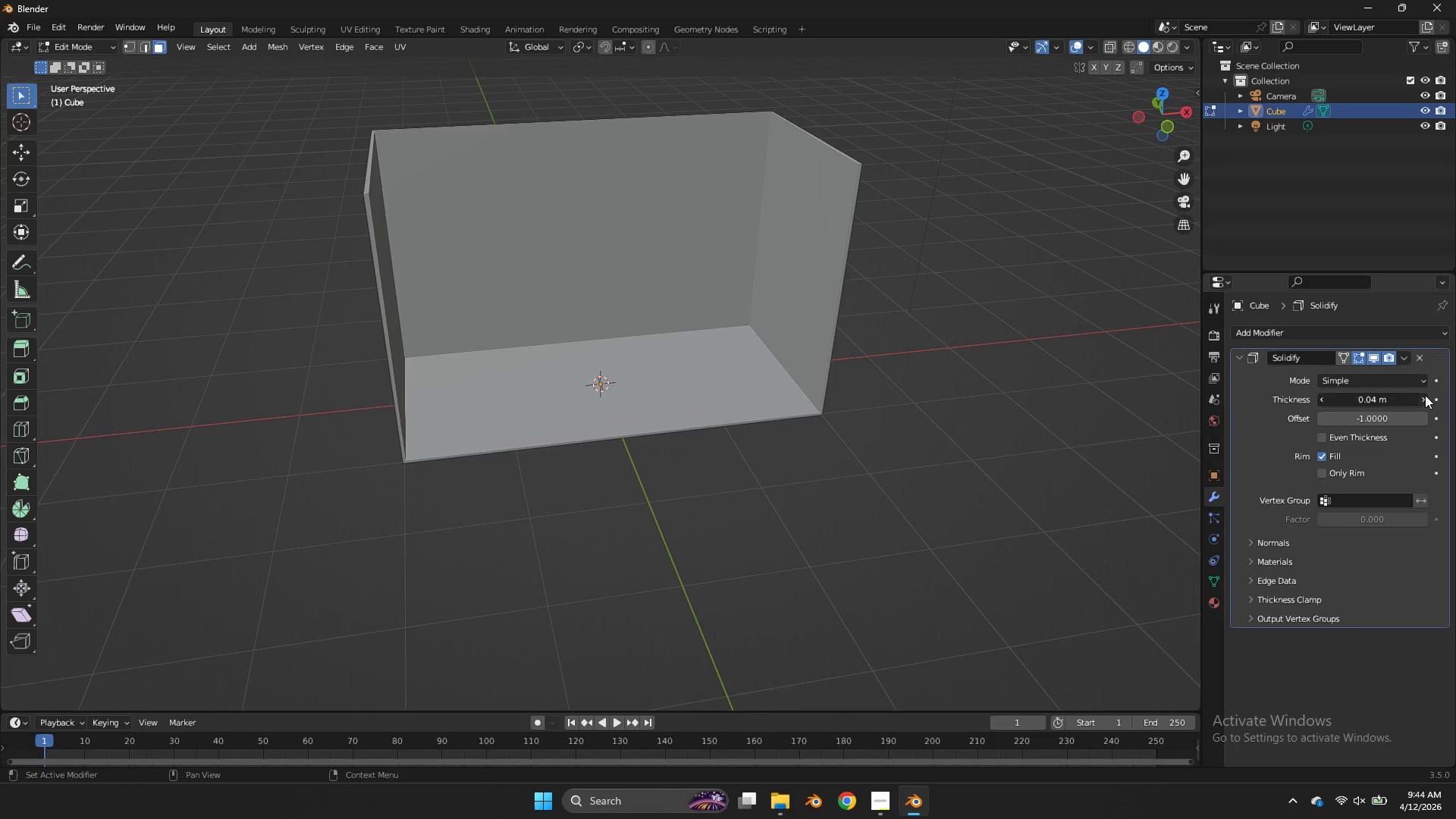 
triple_click([1425, 395])
 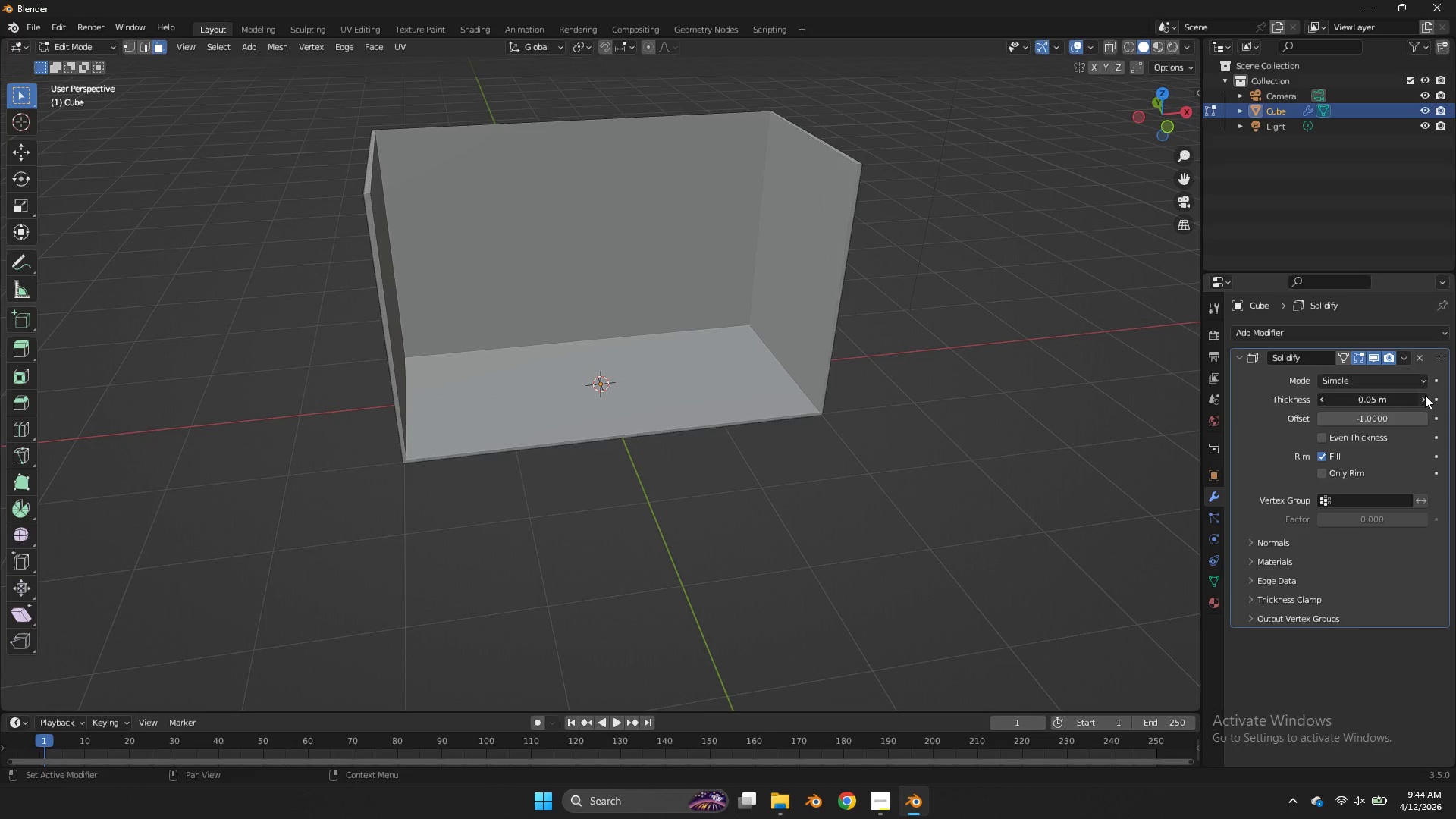 
triple_click([1425, 395])
 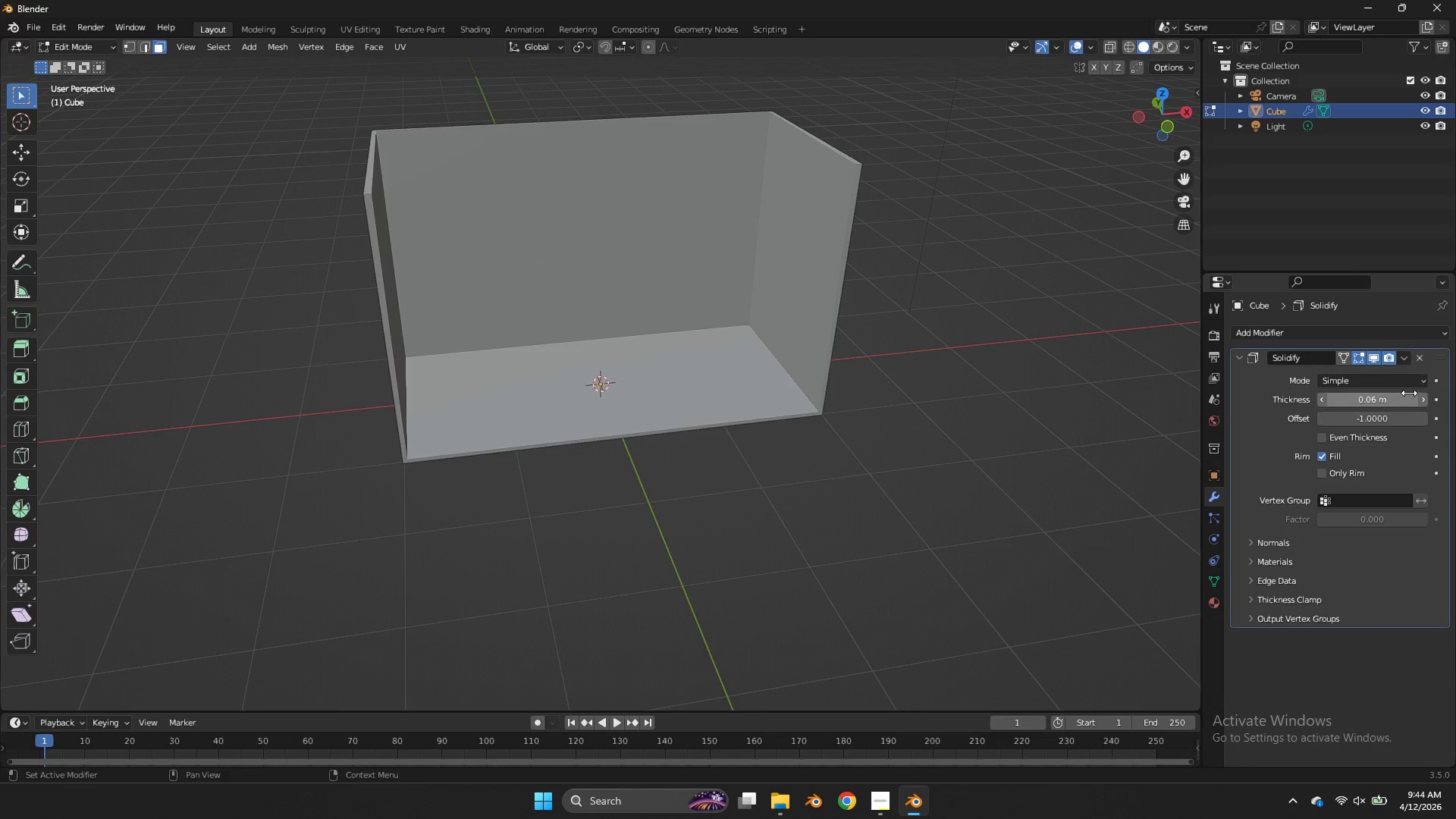 
left_click_drag(start_coordinate=[1406, 393], to_coordinate=[663, 398])
 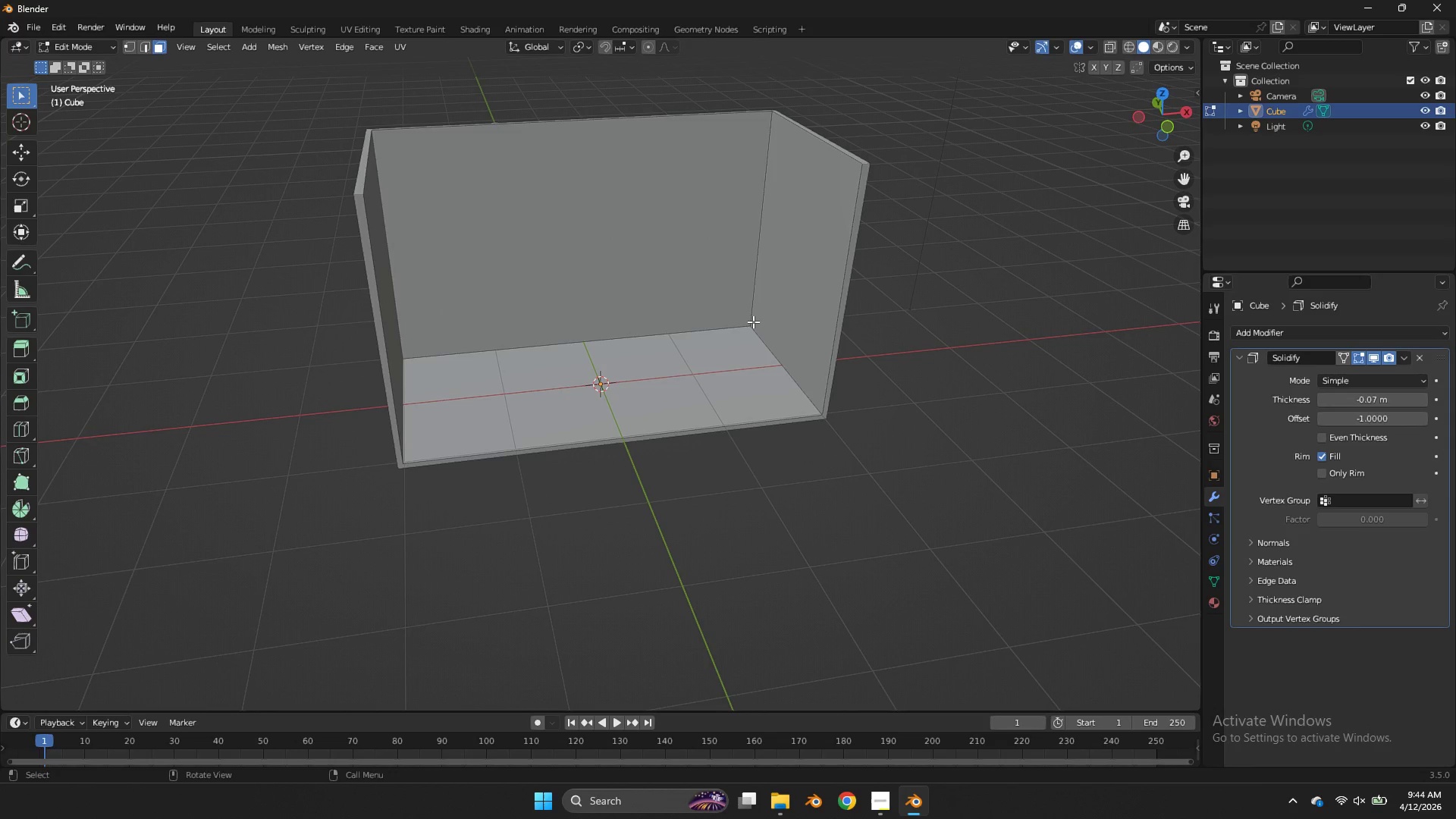 
left_click([753, 322])
 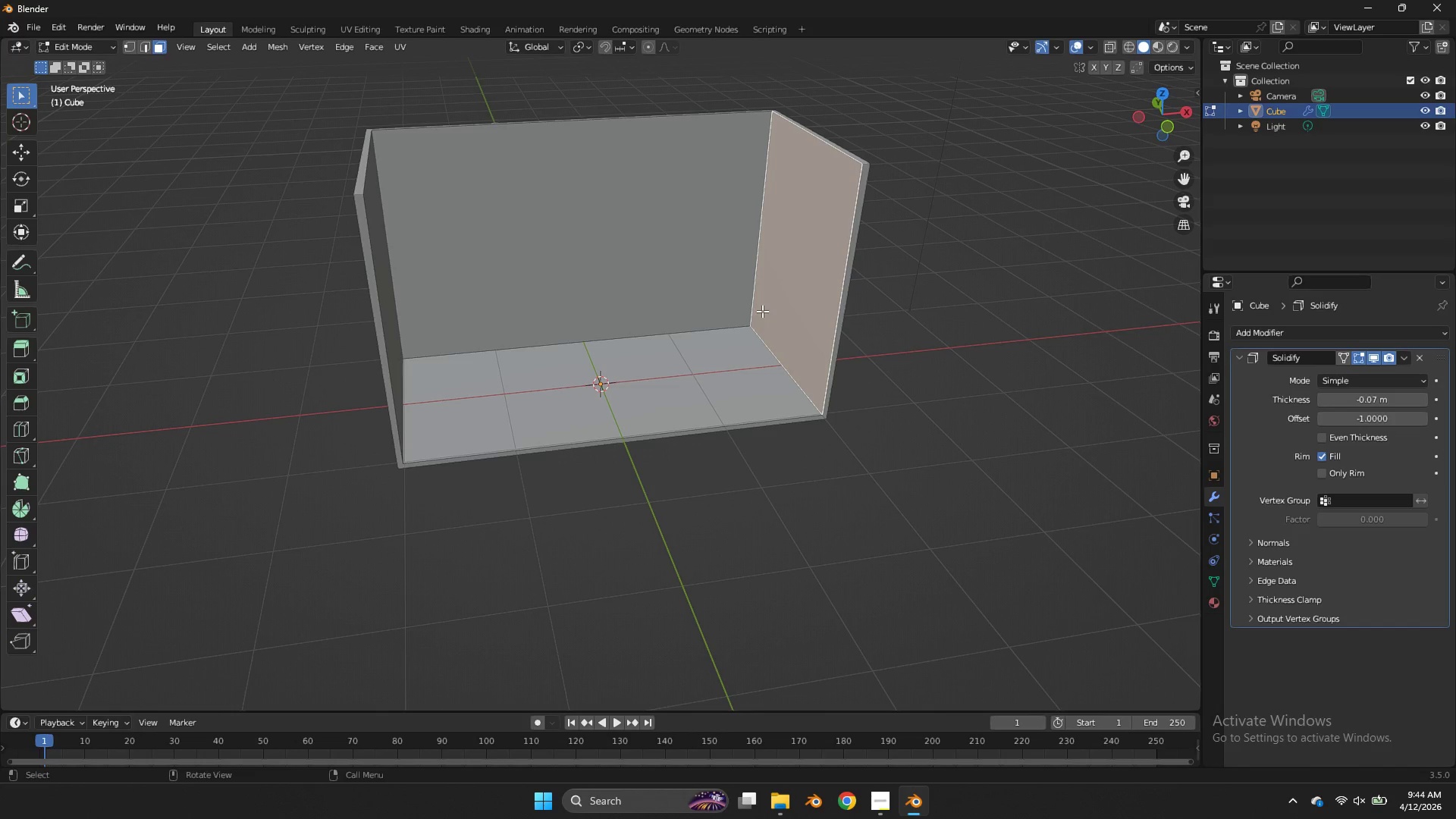 
wait(5.91)
 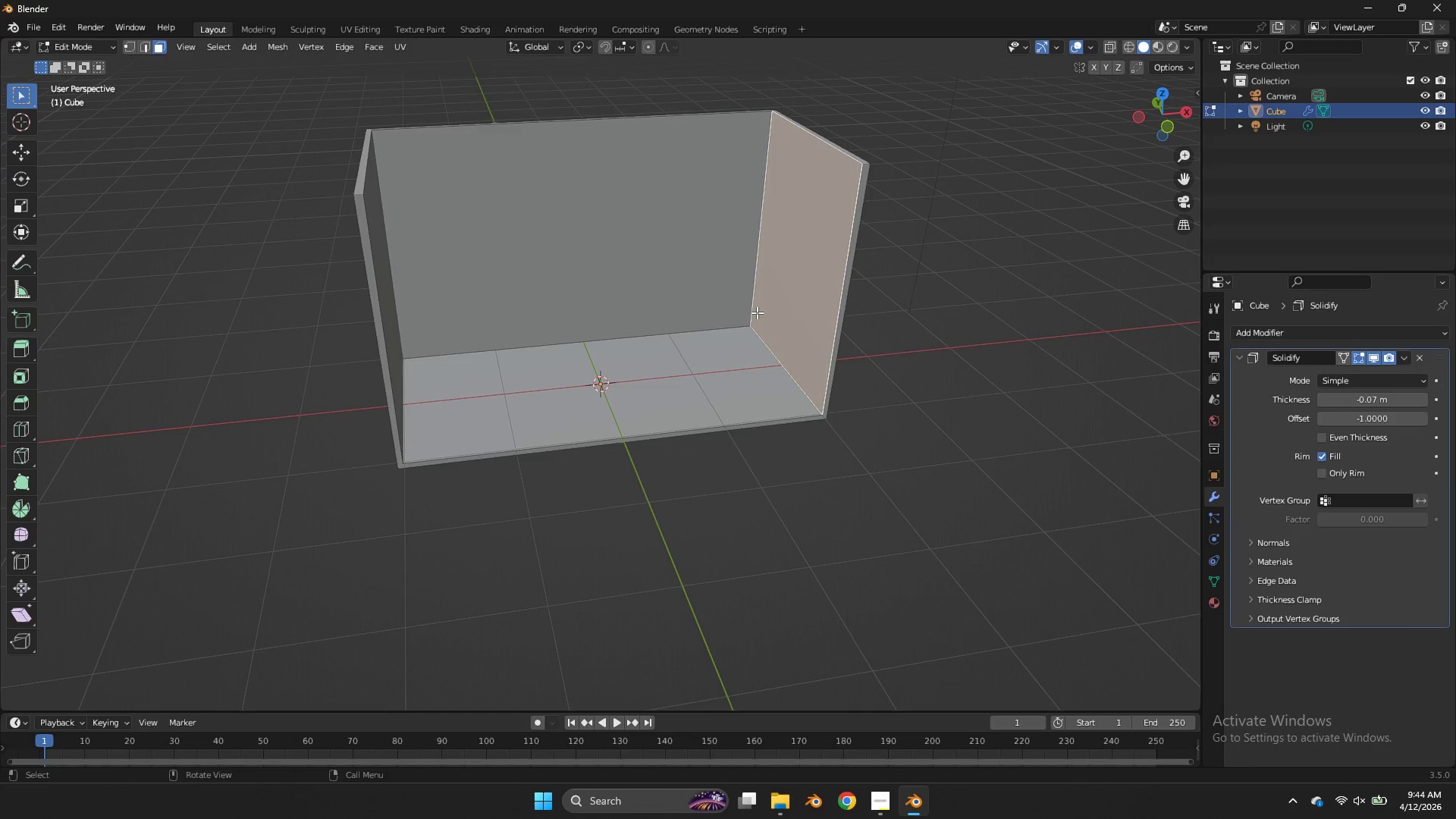 
left_click_drag(start_coordinate=[1149, 121], to_coordinate=[1079, 120])
 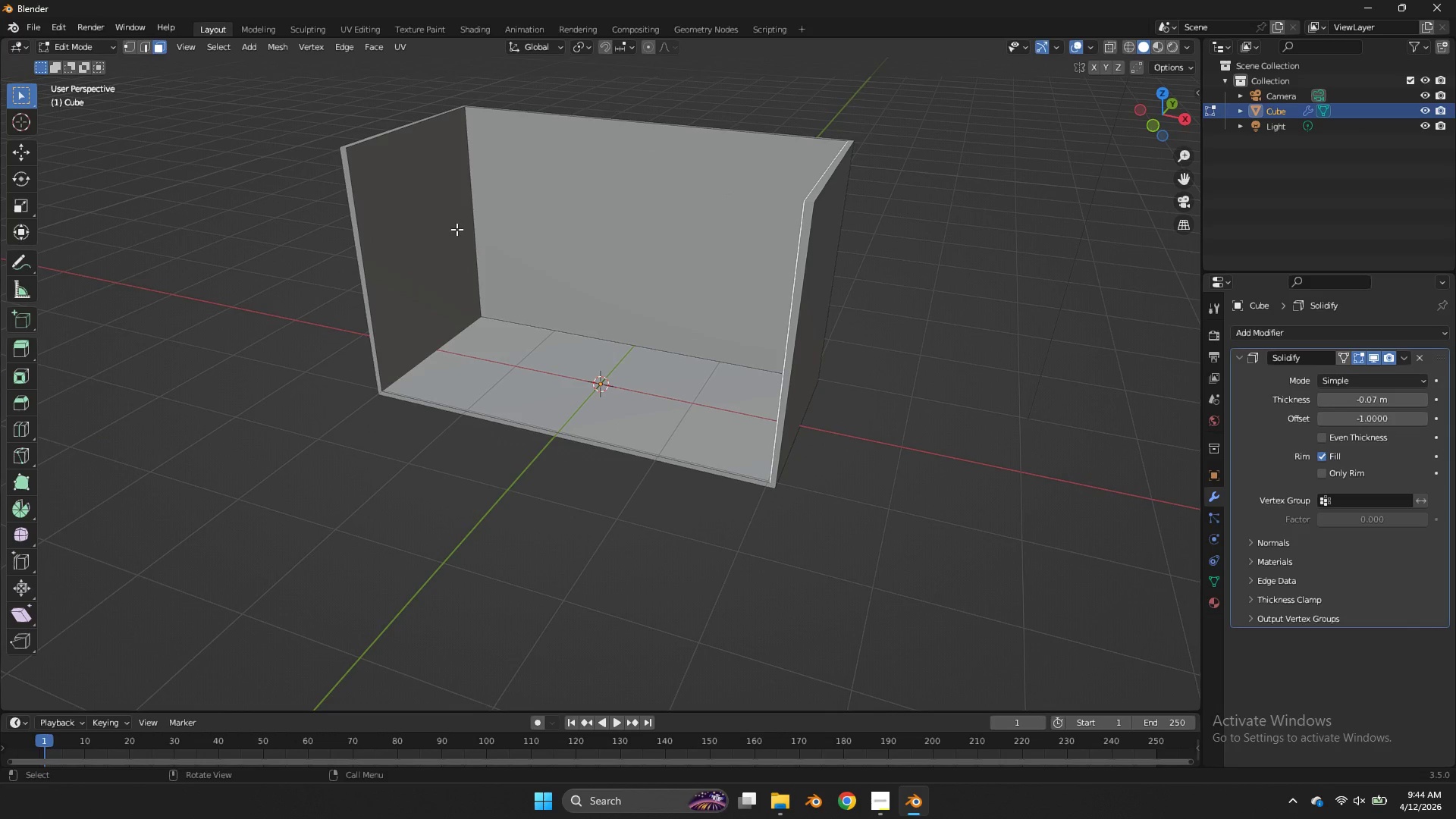 
left_click([394, 242])
 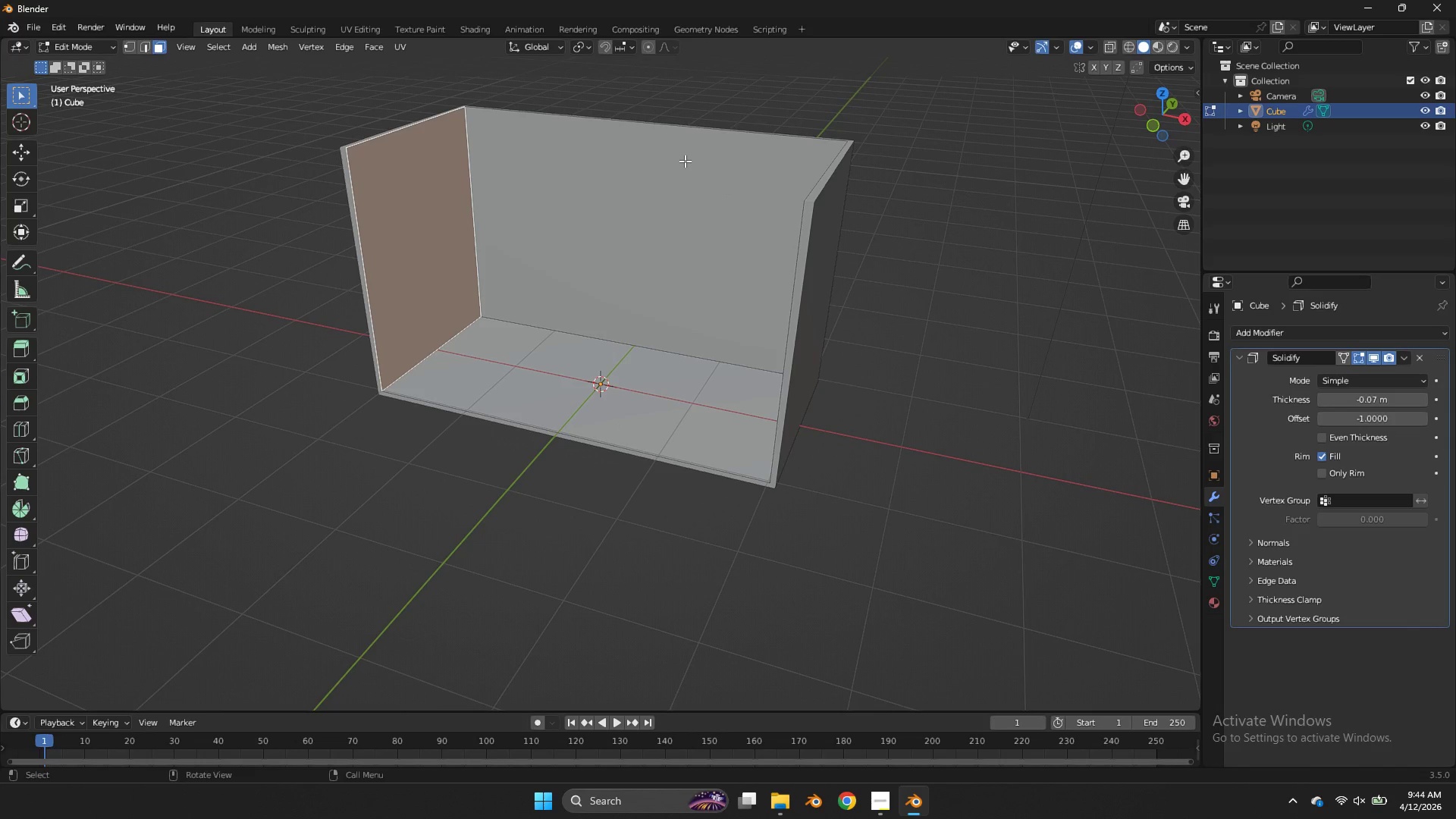 
key(Control+ControlLeft)
 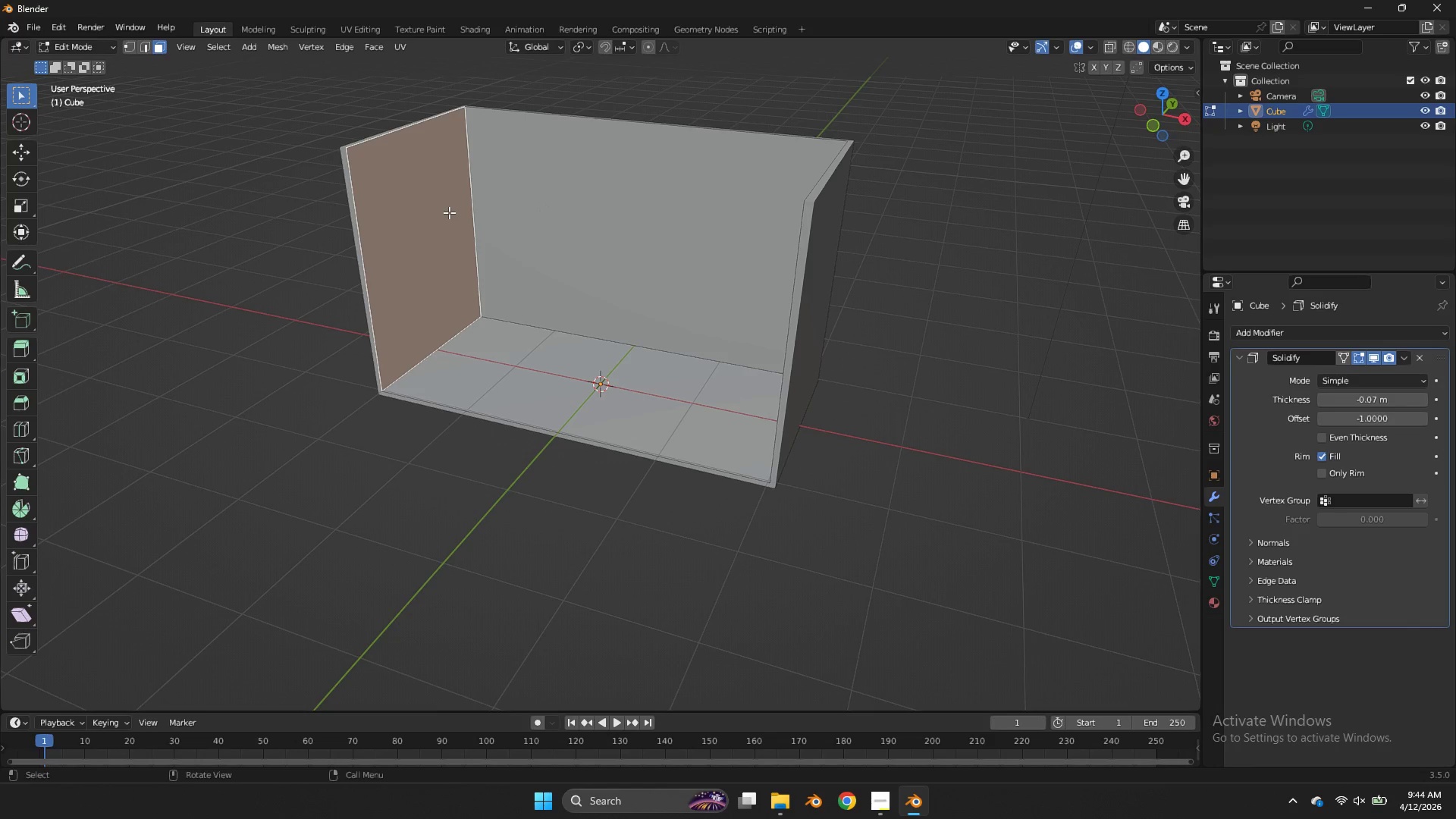 
key(Control+ControlLeft)
 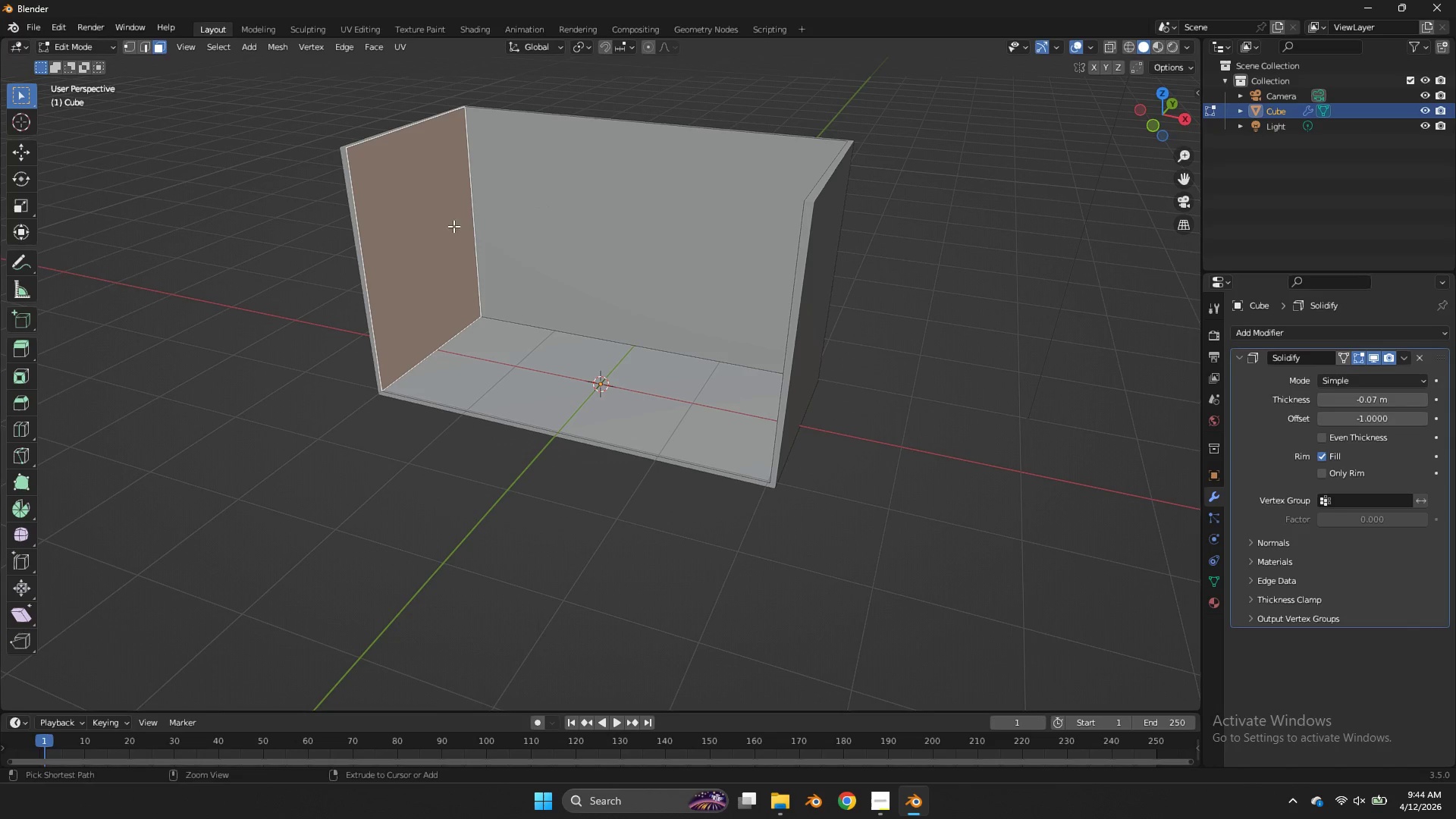 
key(Control+R)
 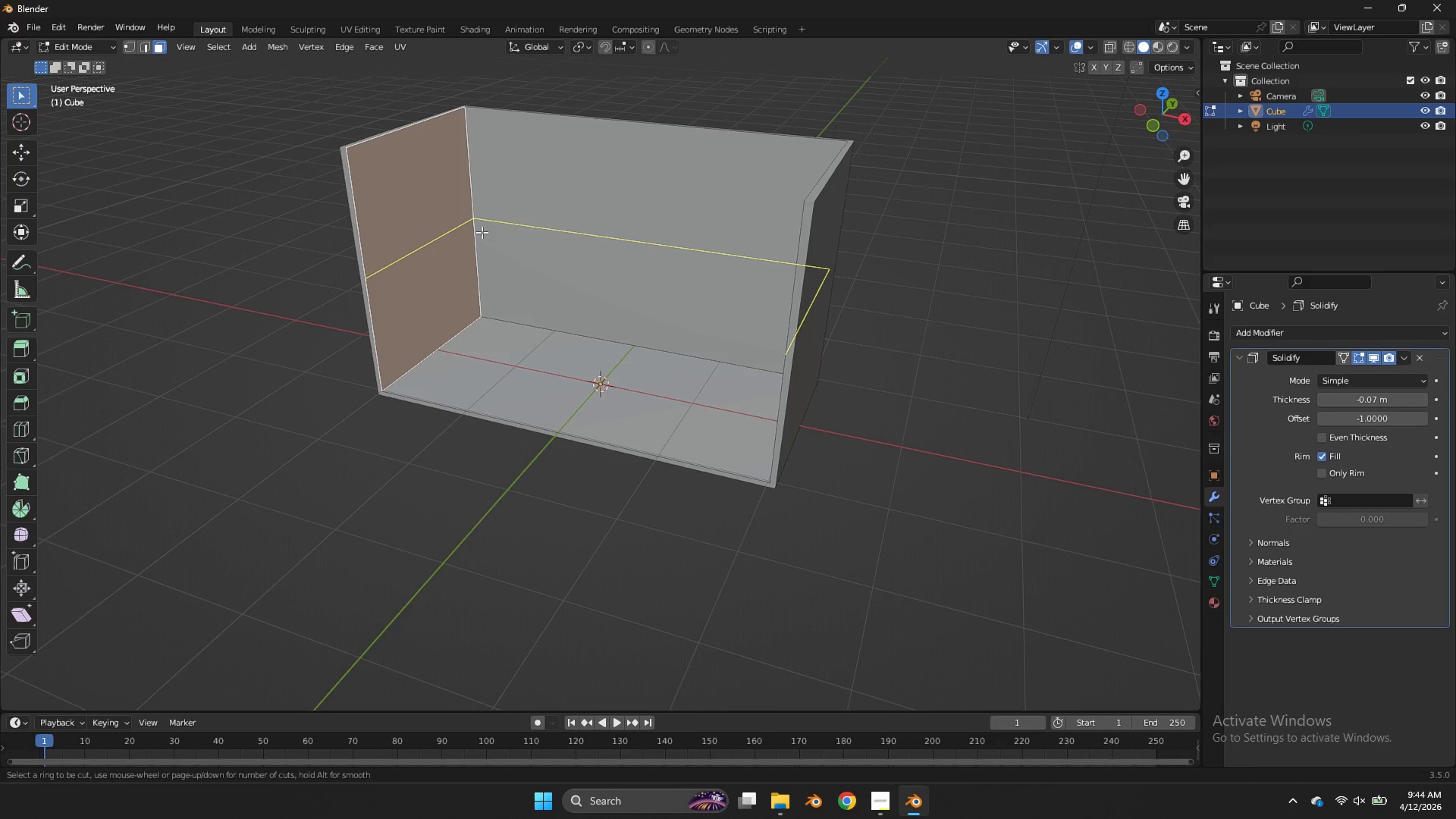 
left_click([482, 232])
 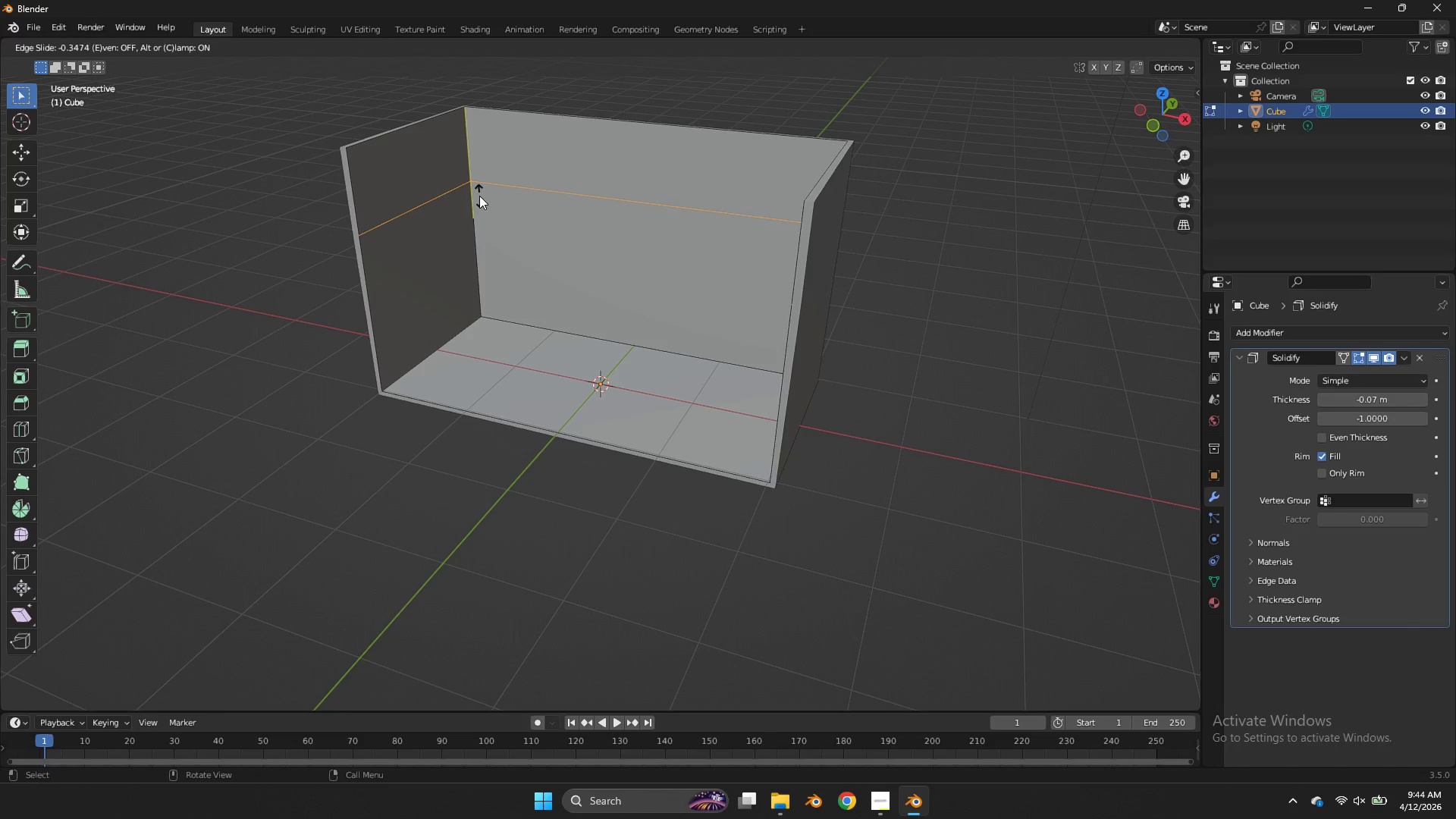 
left_click([479, 193])
 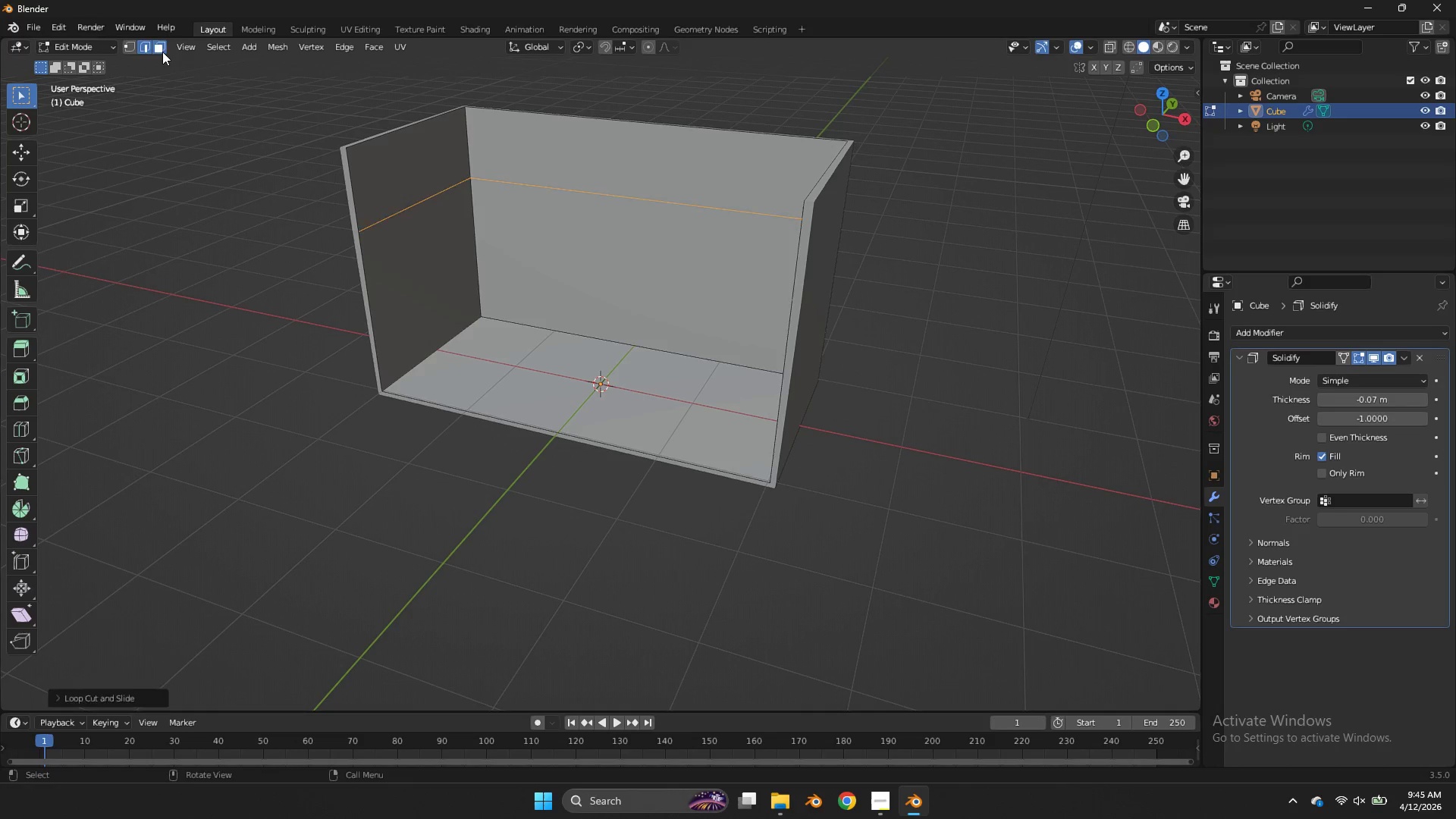 
double_click([410, 196])
 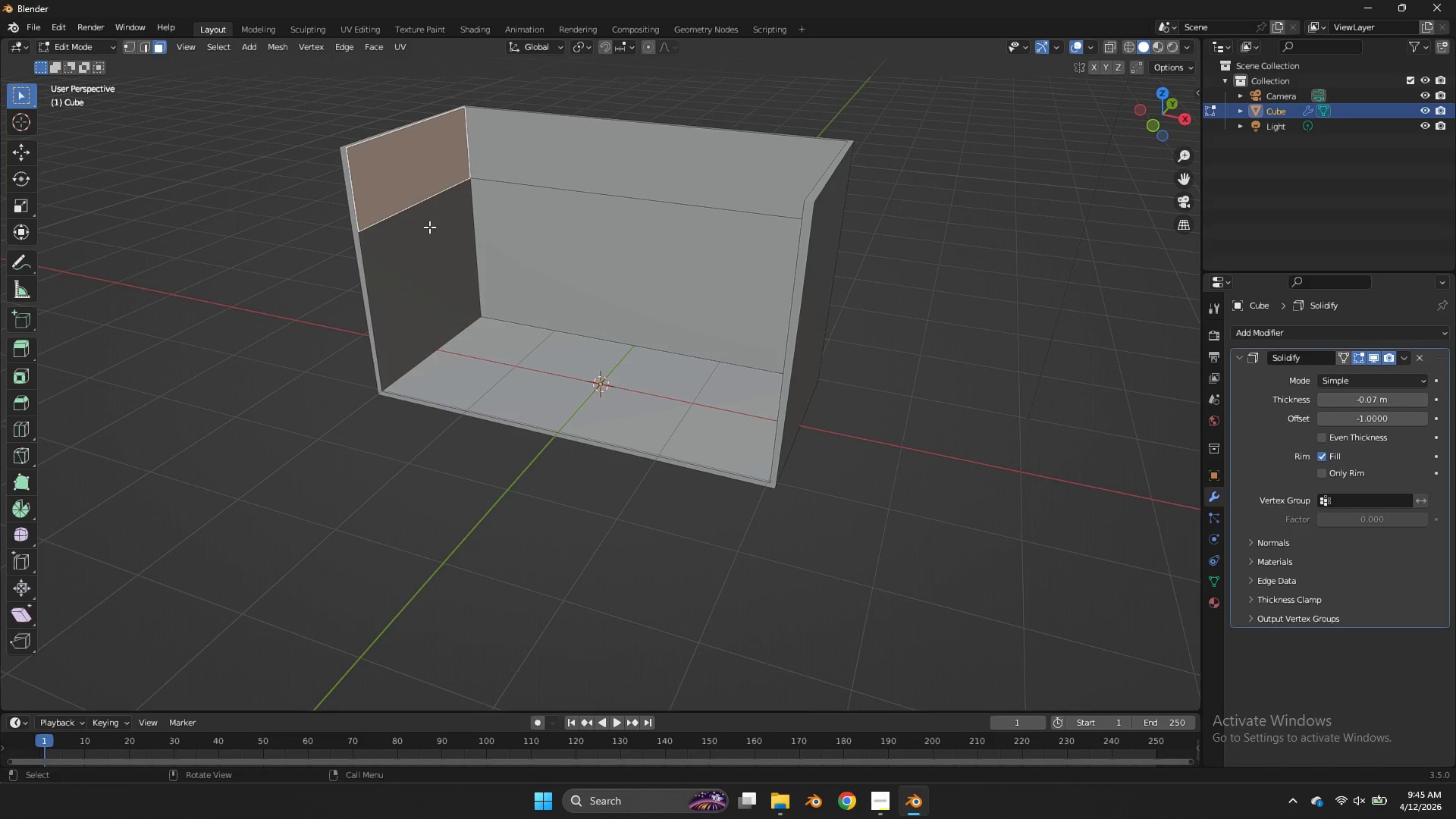 
hold_key(key=ShiftLeft, duration=0.44)
triple_click([442, 261])
 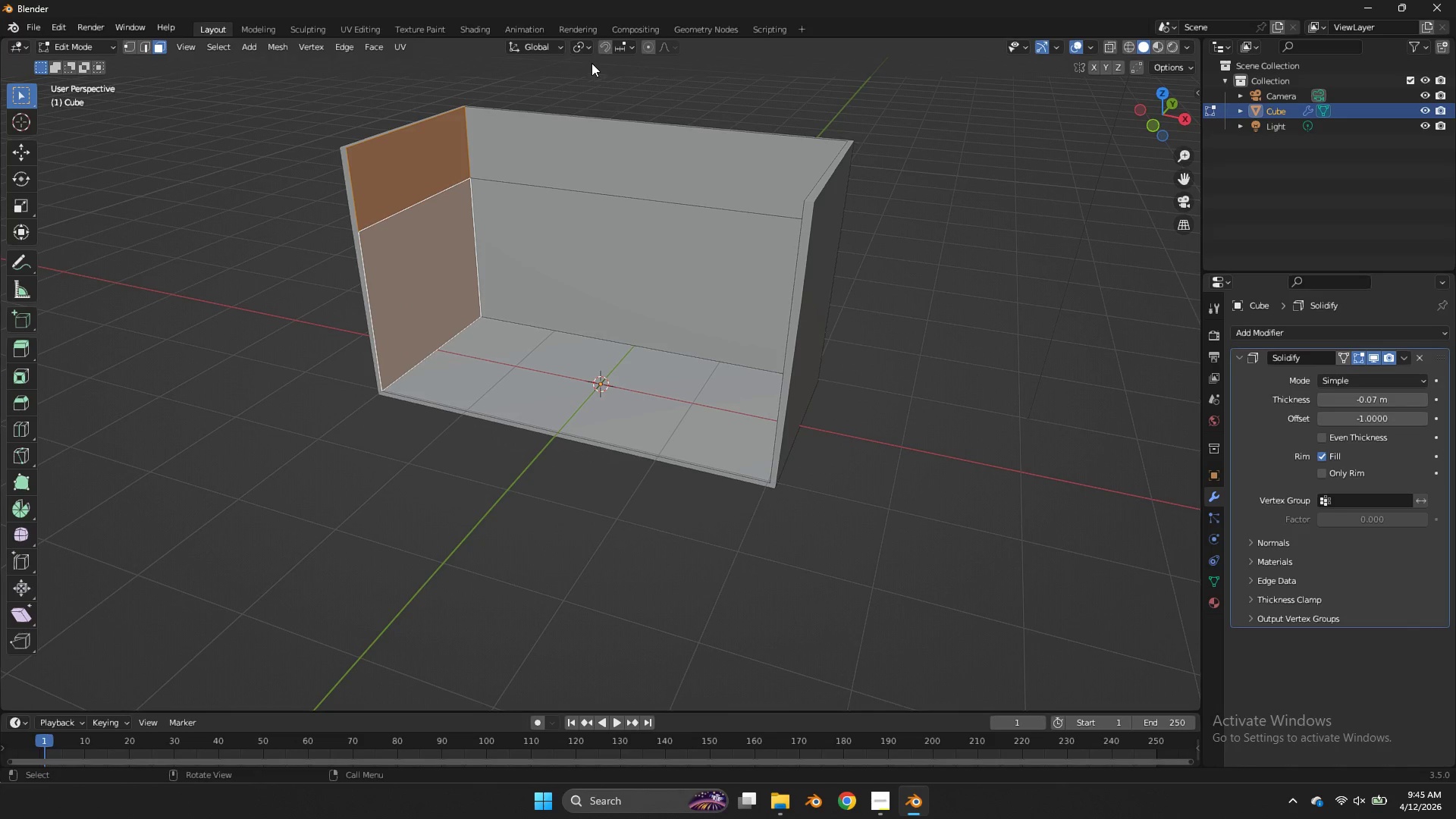 
left_click([585, 52])
 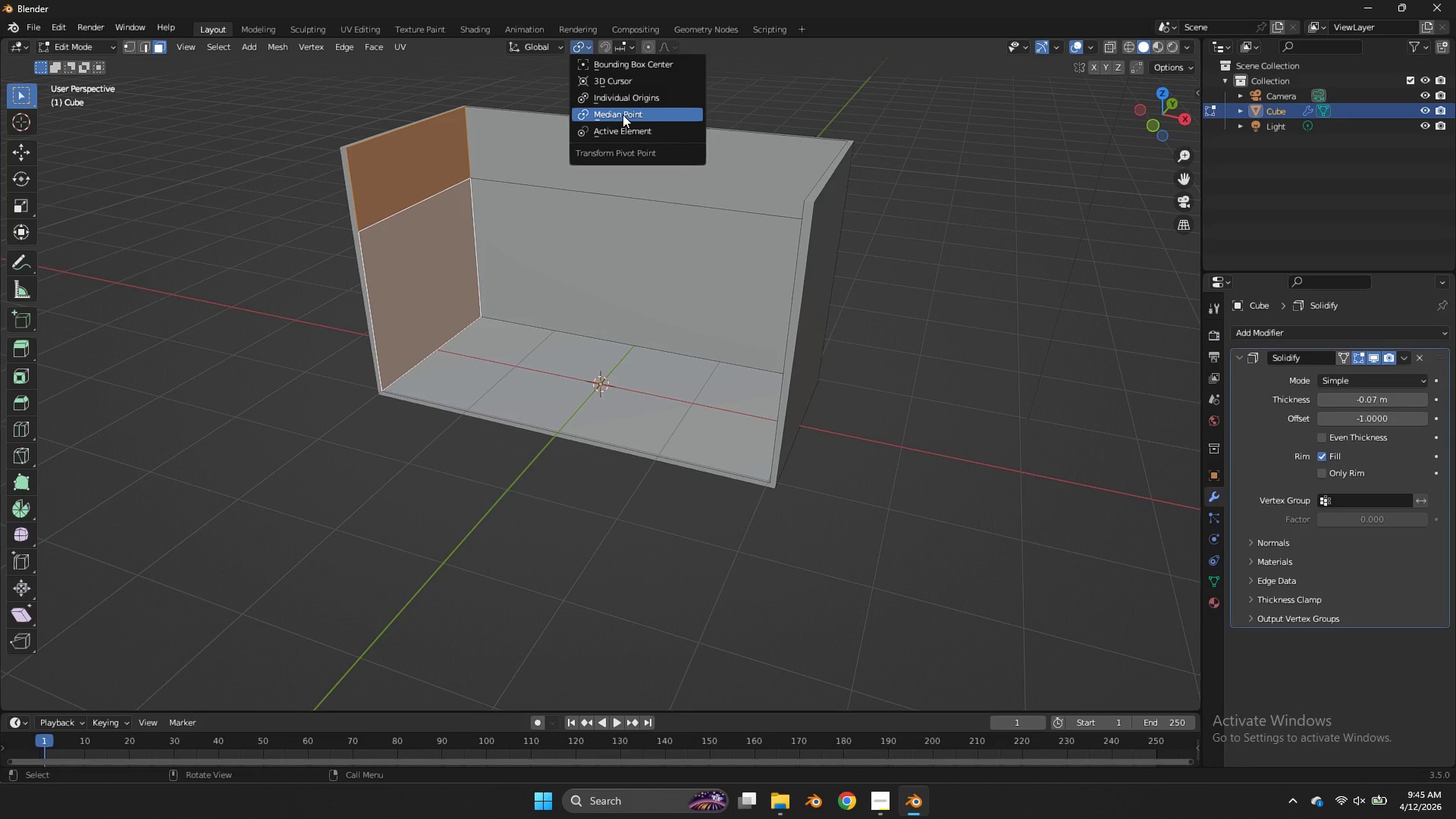 
left_click([620, 97])
 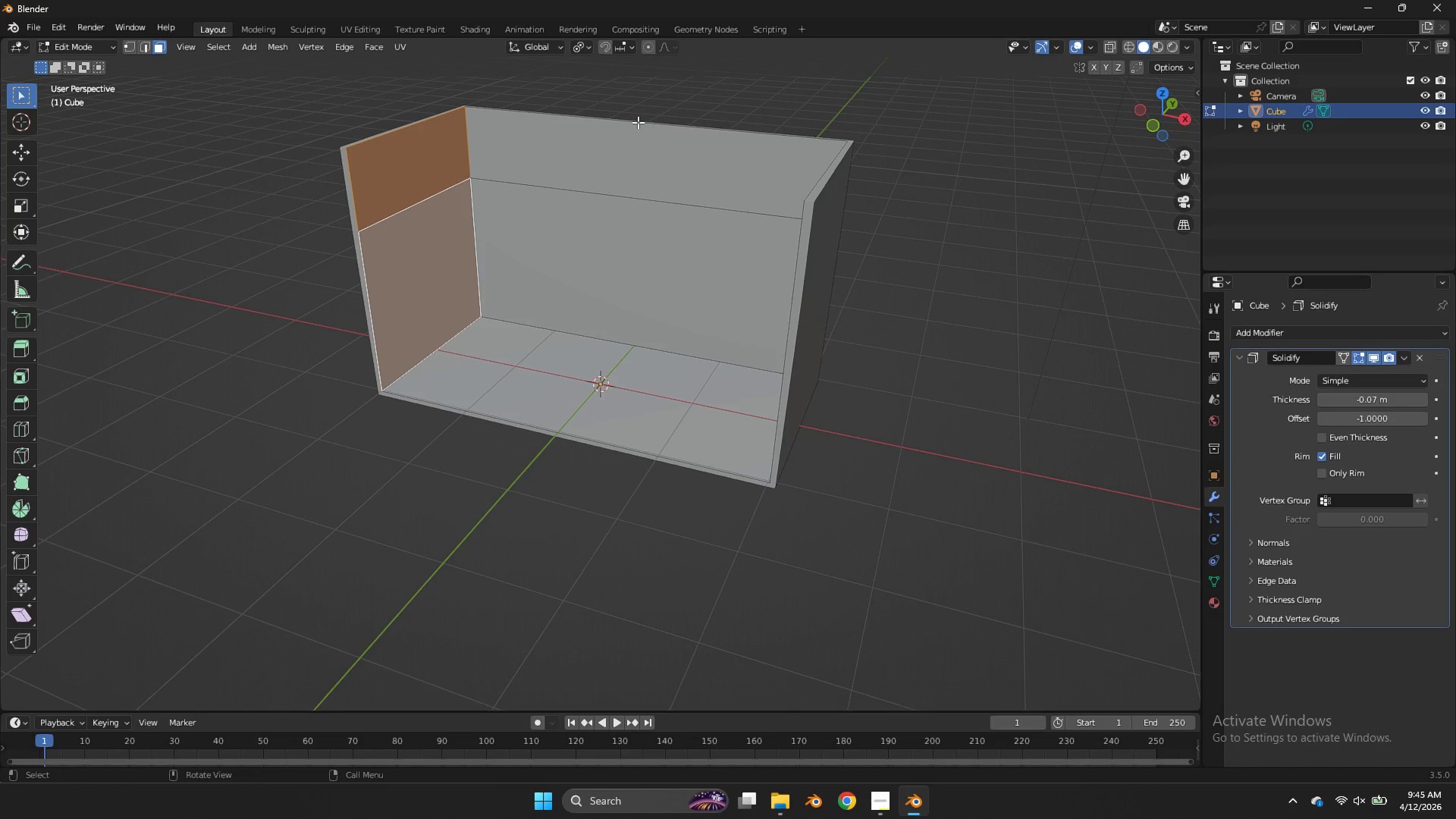 
key(Alt+E)
 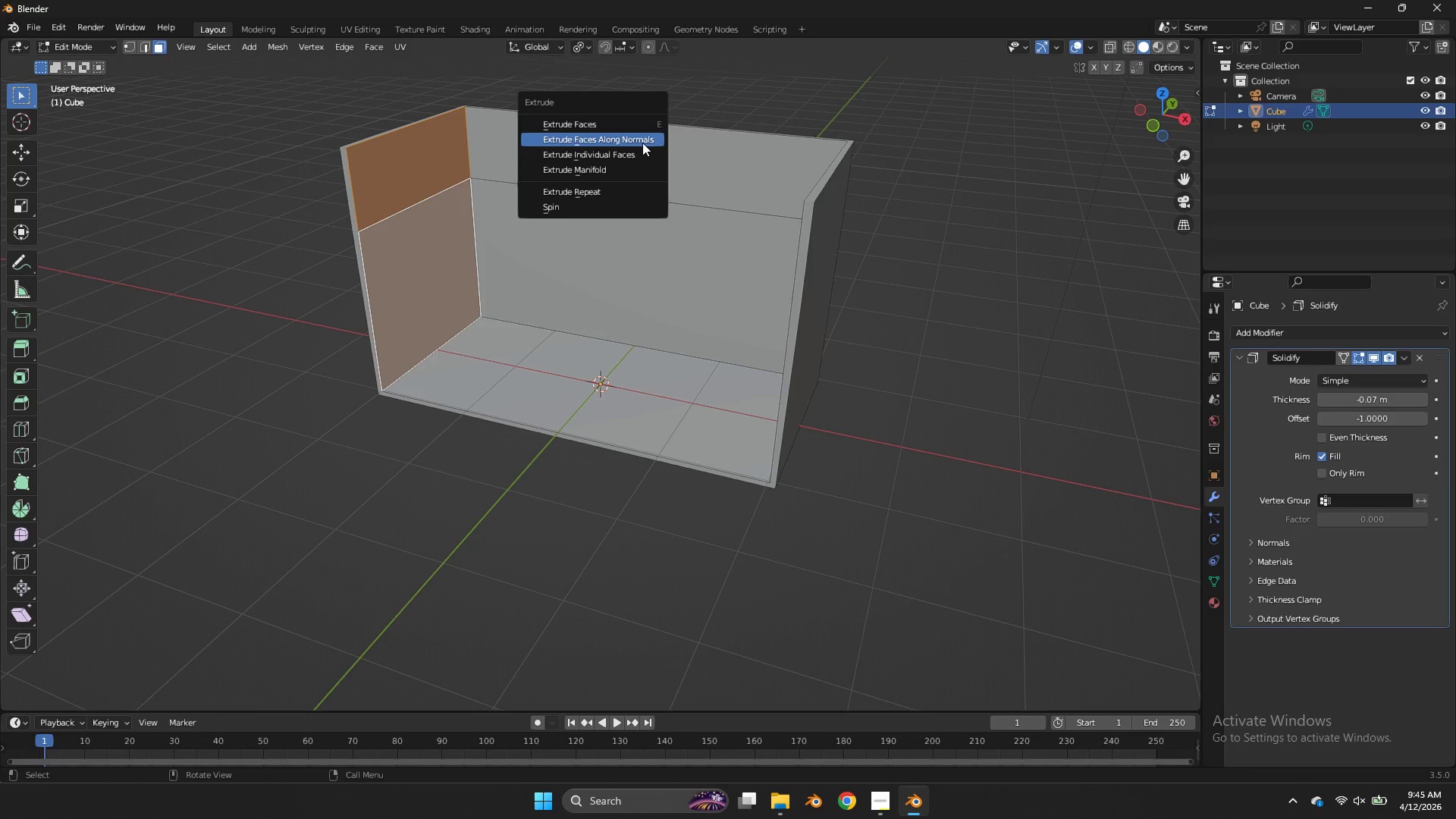 
left_click([646, 151])
 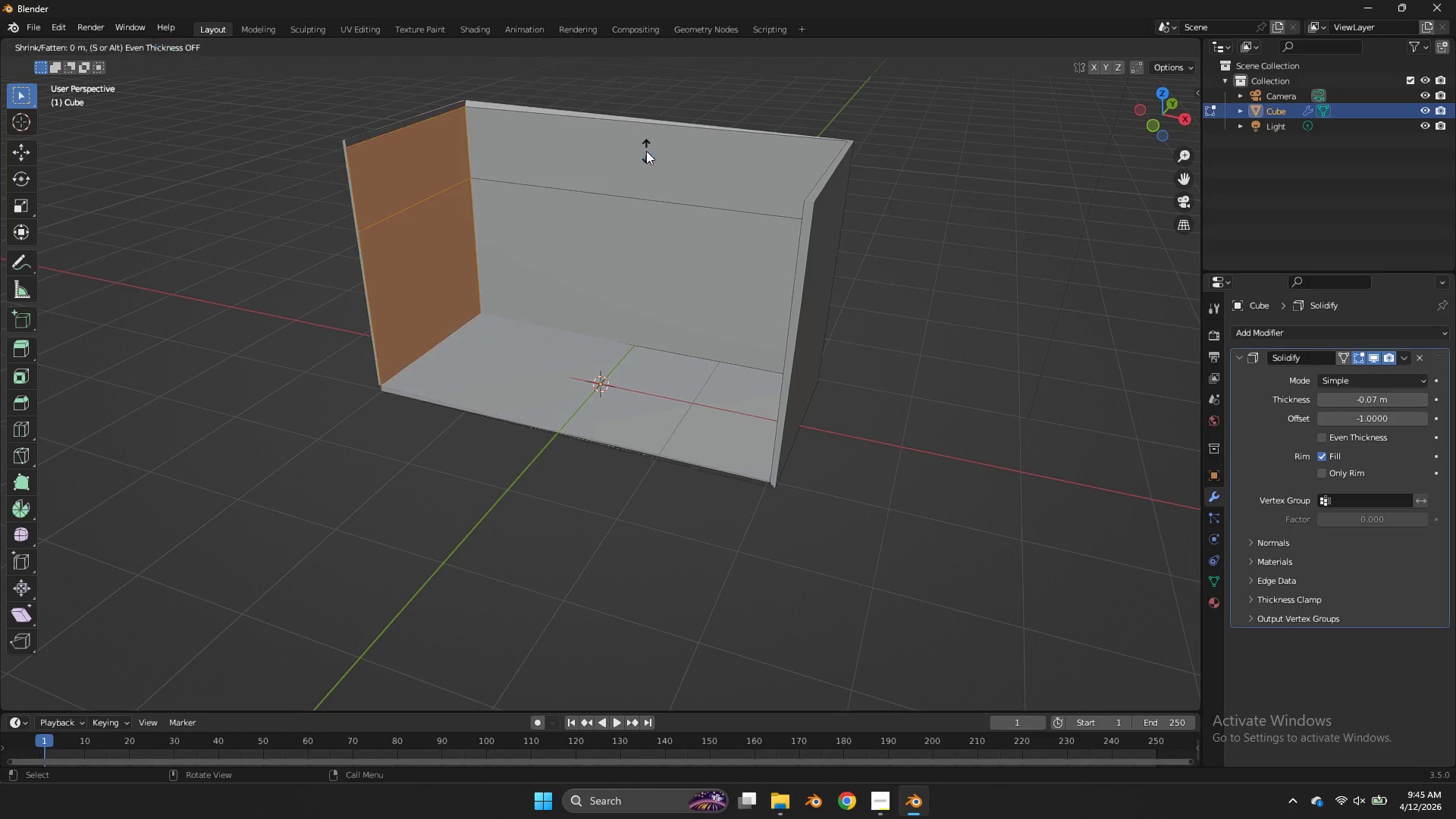 
right_click([646, 151])
 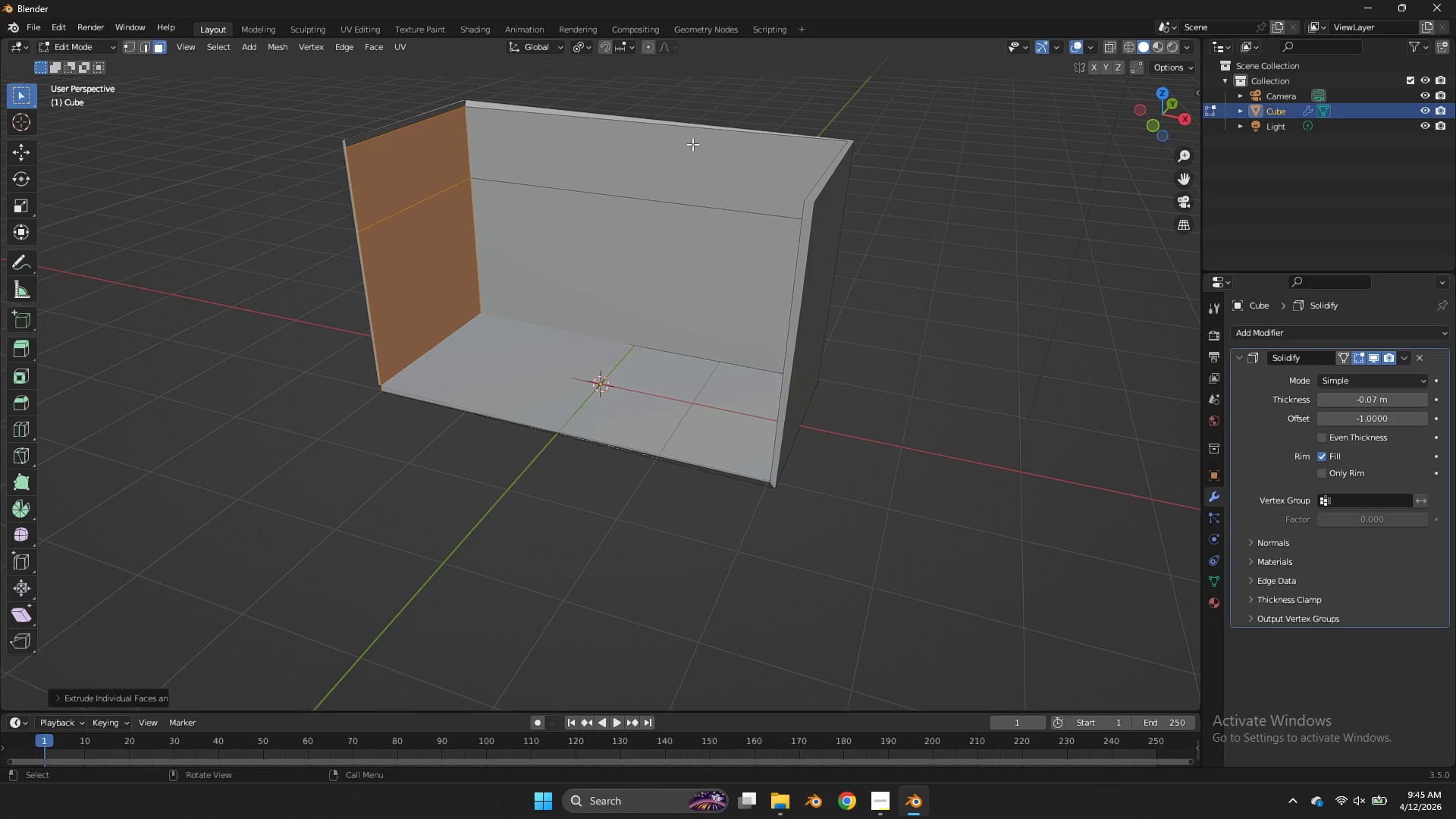 
key(A)
 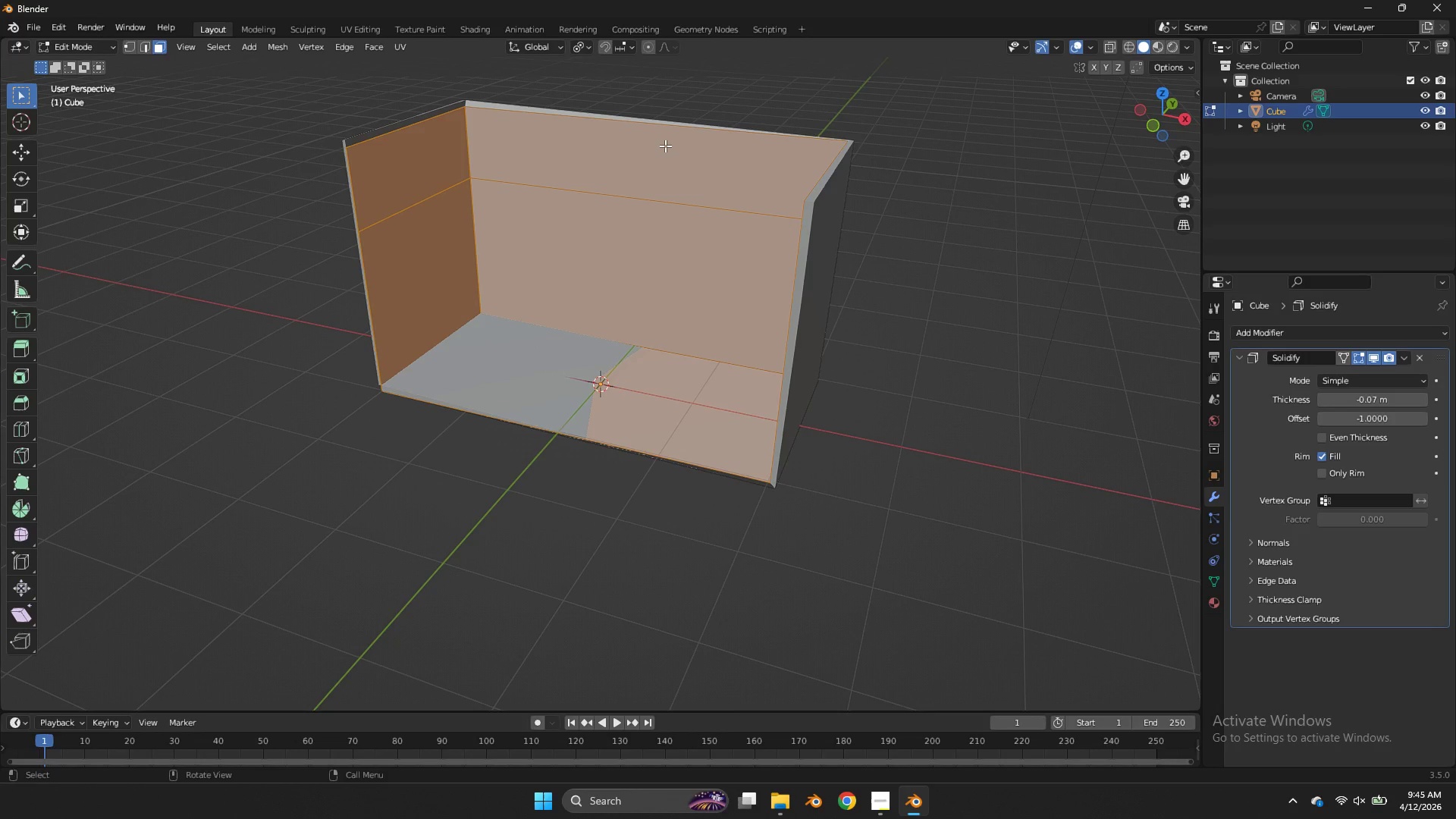 
left_click([665, 146])
 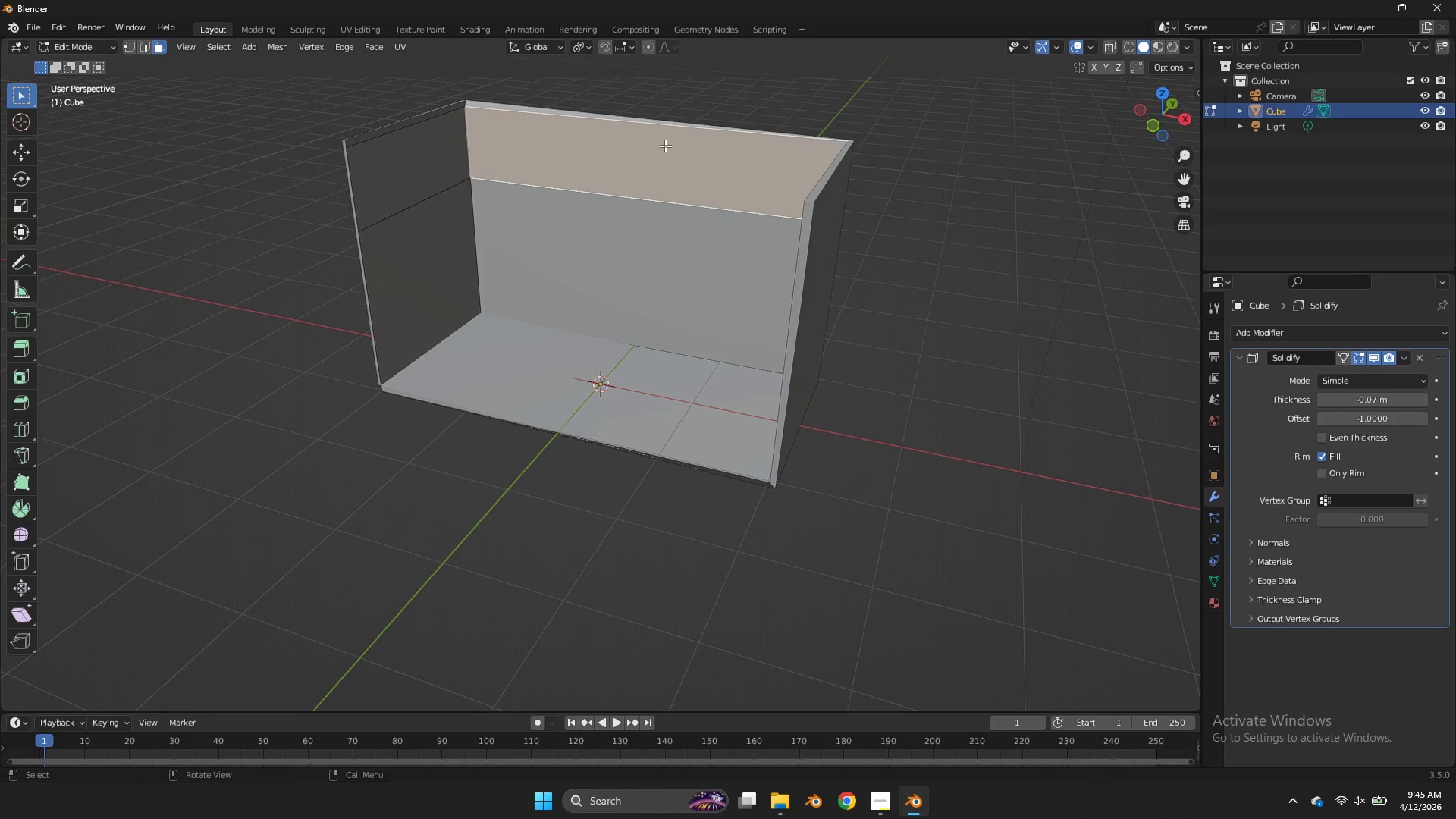 
key(Control+Z)
 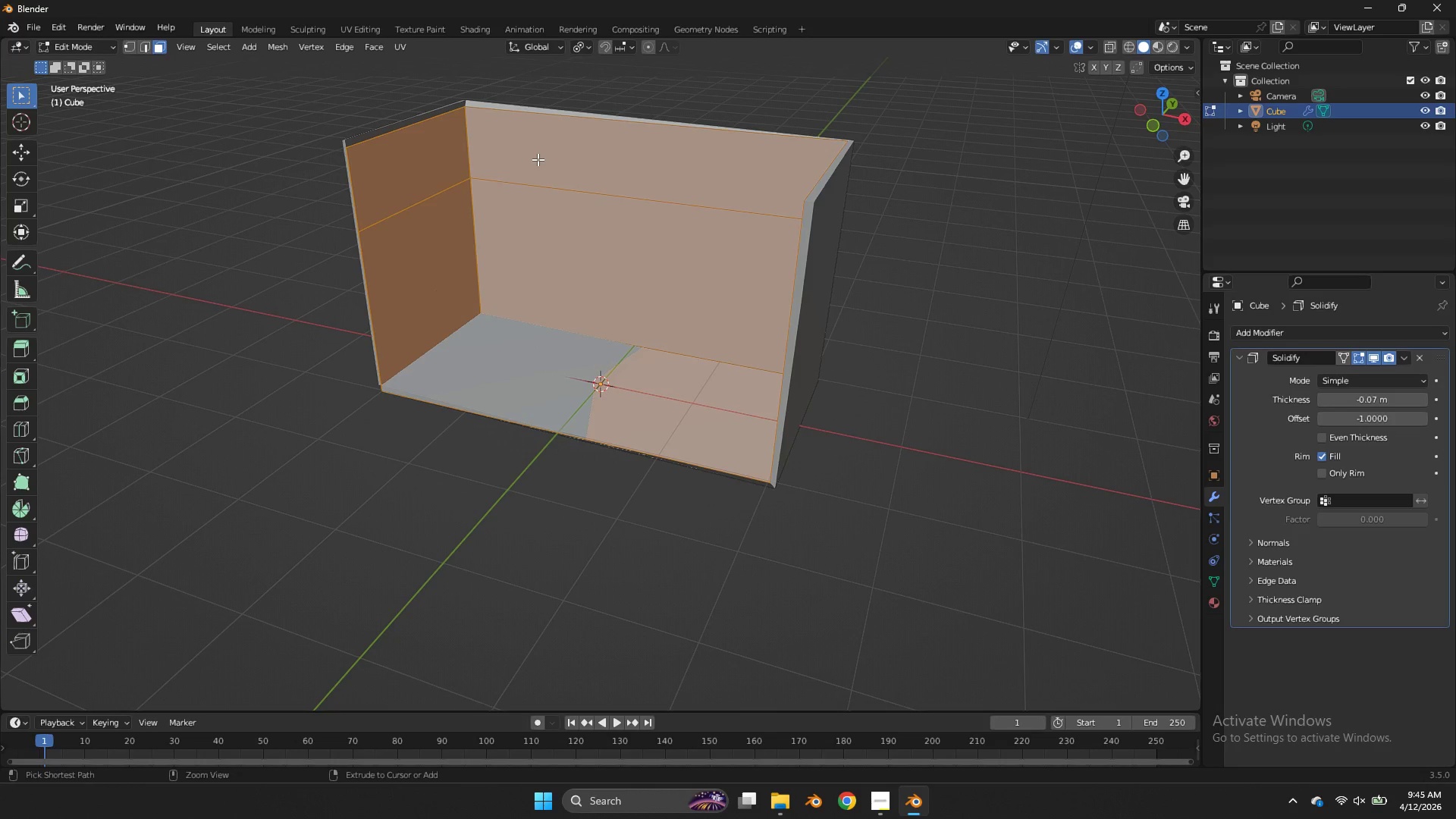 
key(Control+Z)
 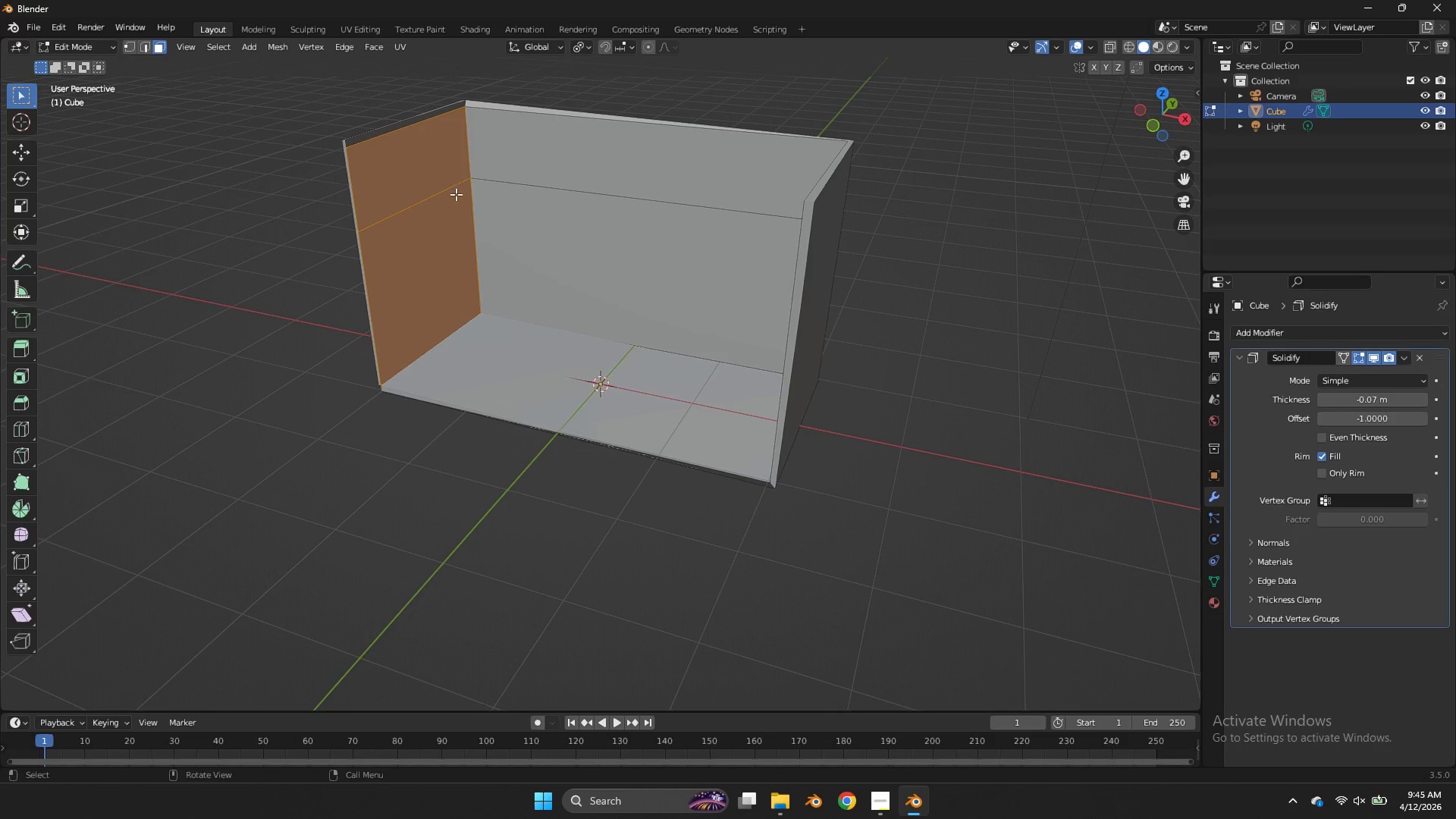 
key(Z)
 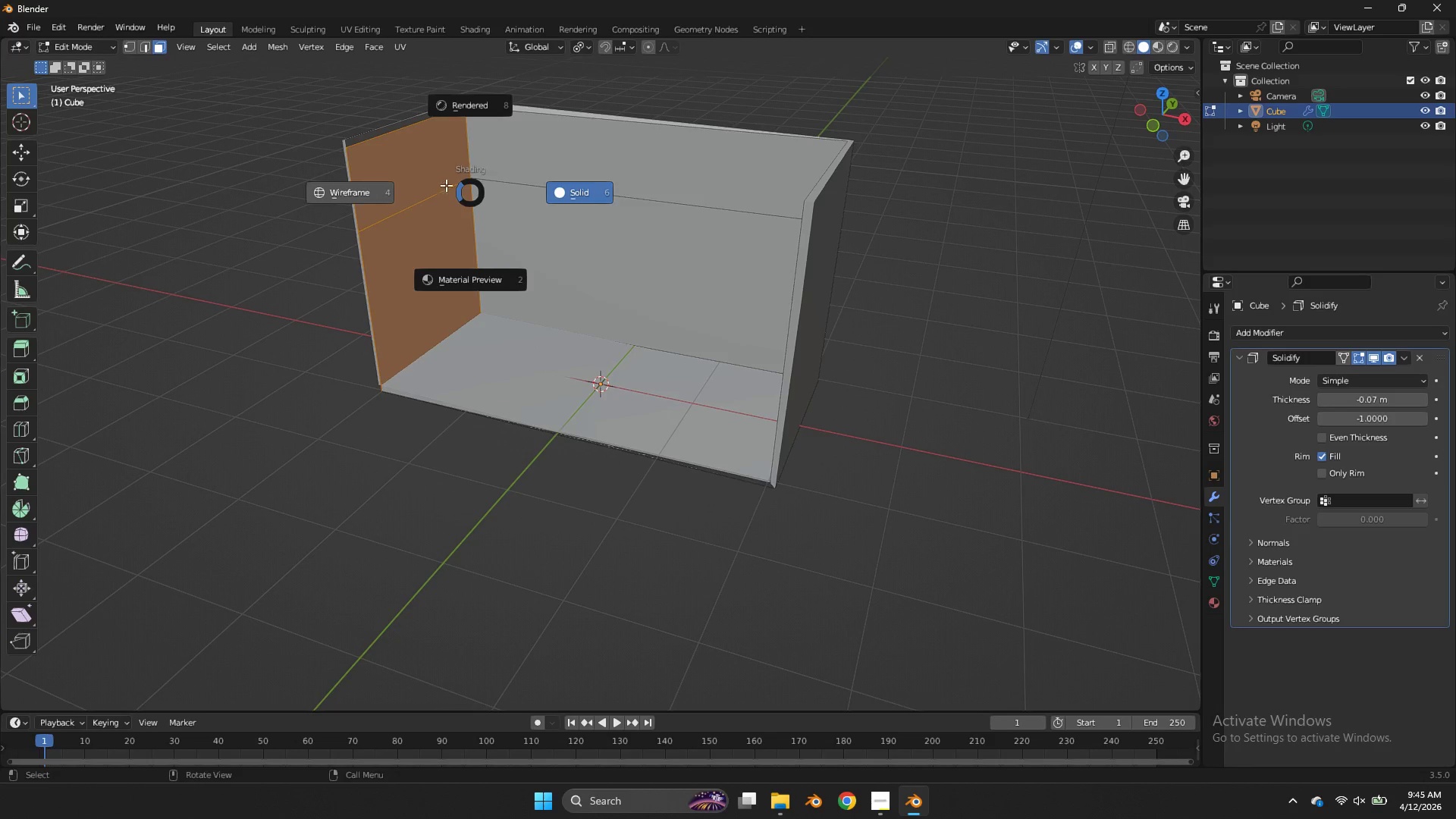 
left_click([403, 196])
 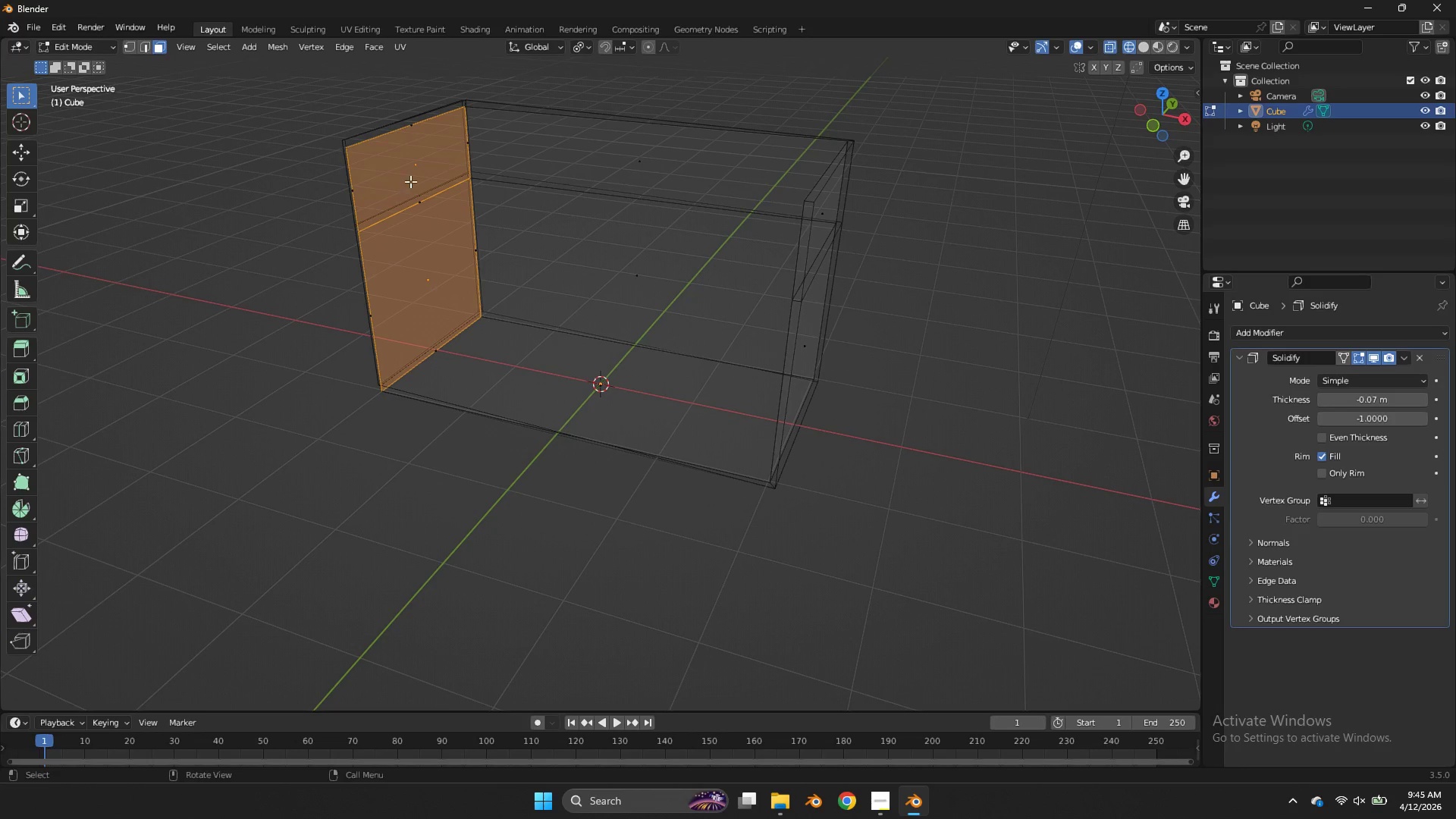 
key(Z)
 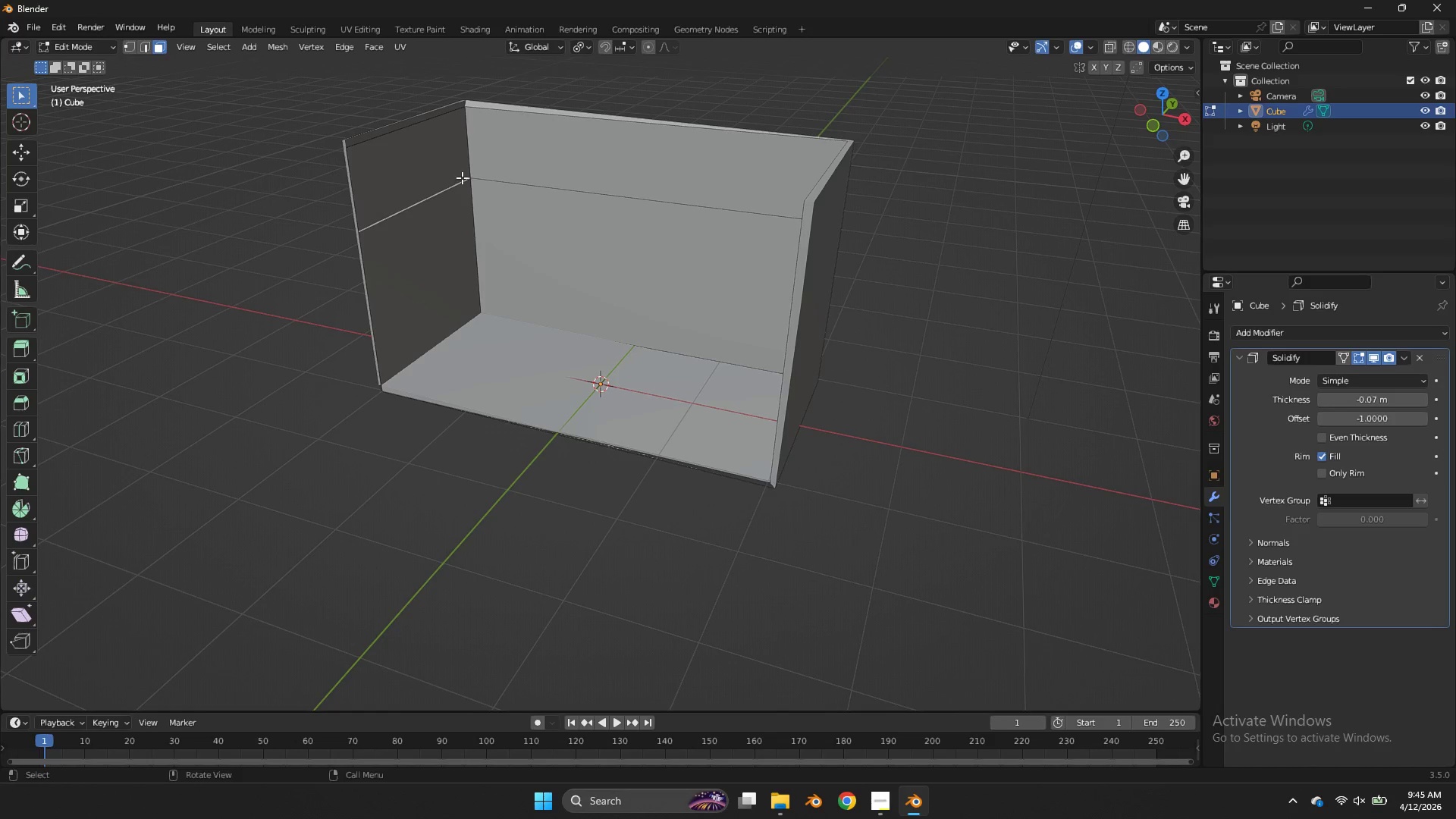 
left_click([441, 175])
 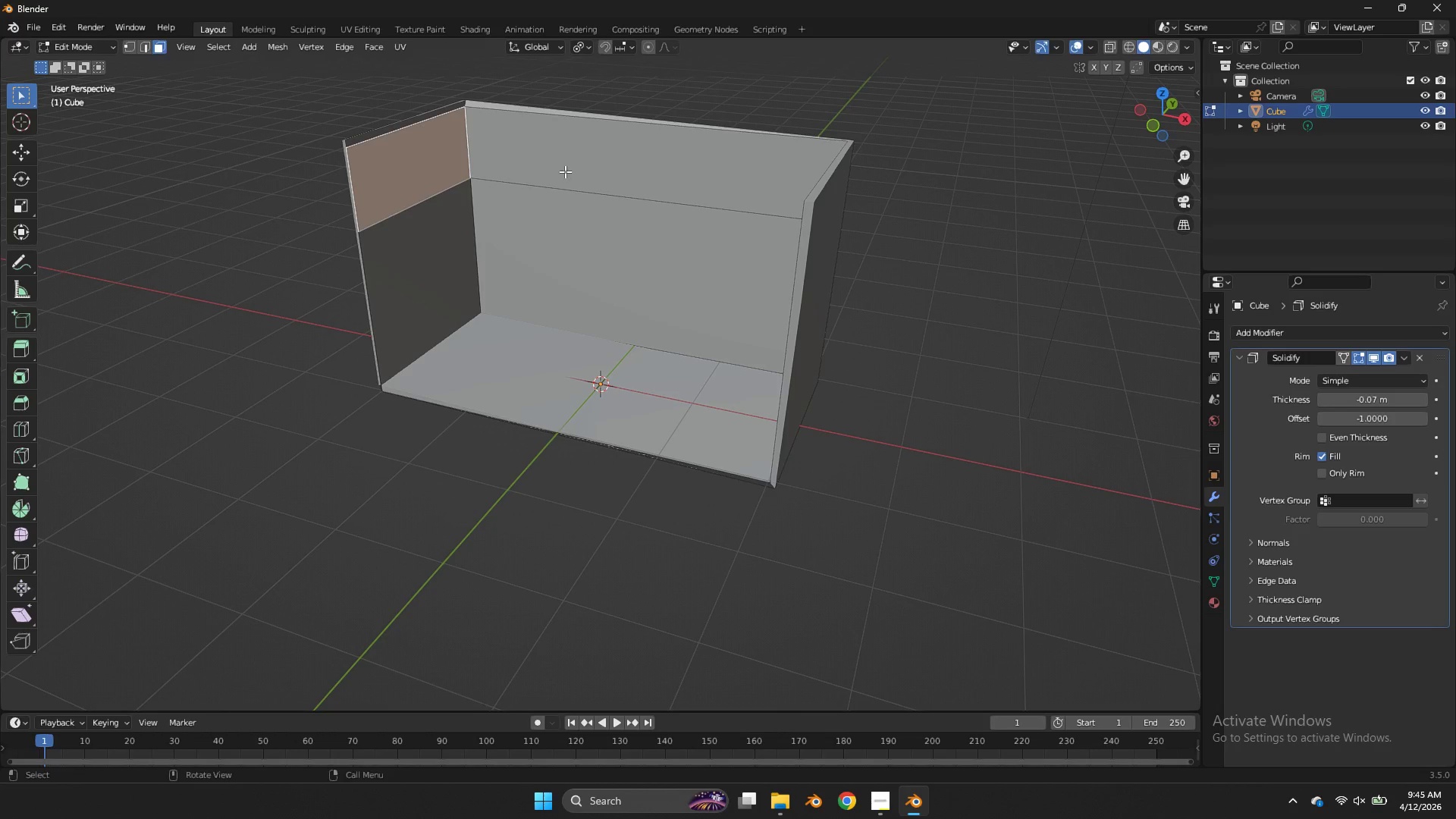 
key(S)
 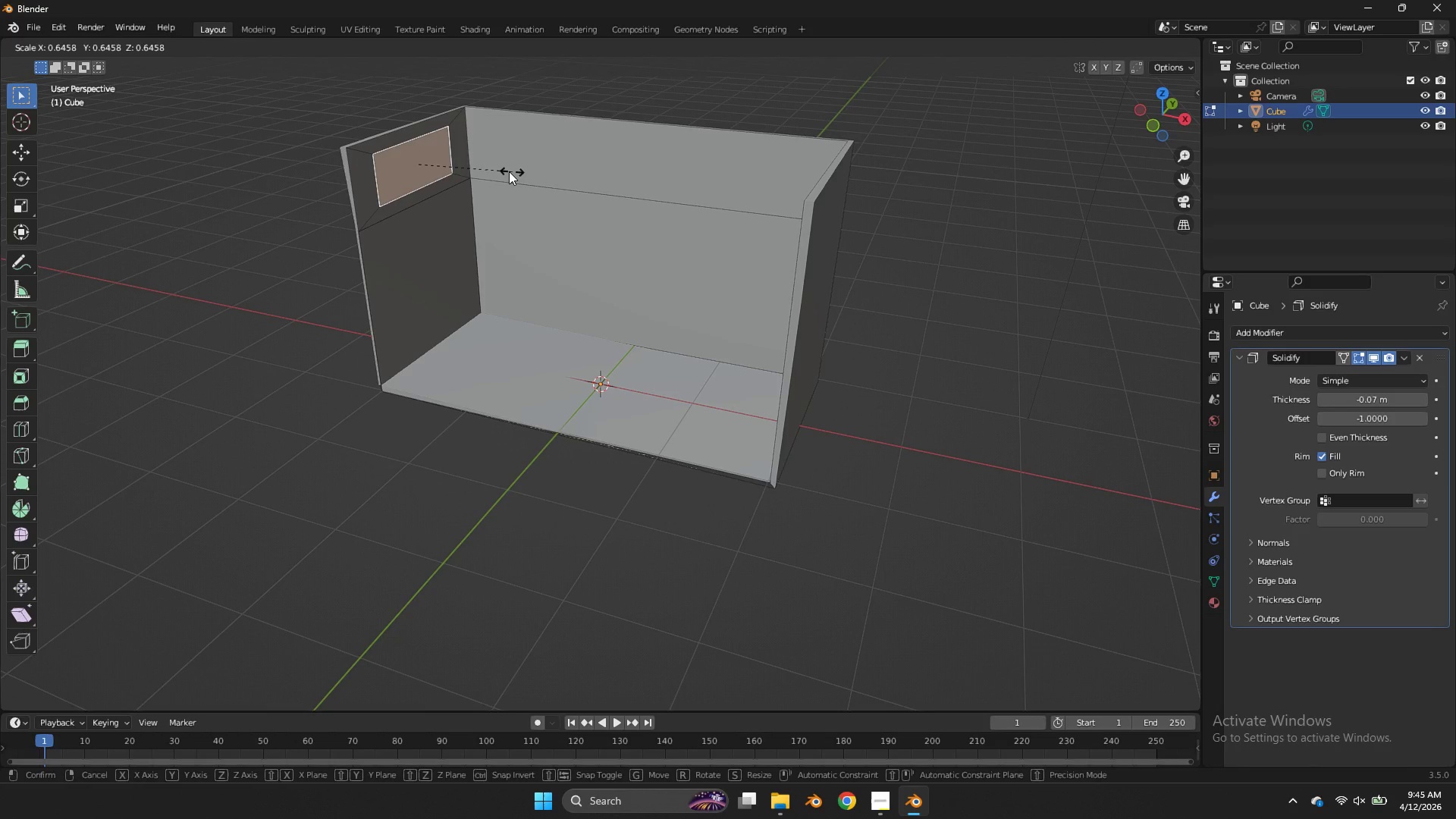 
left_click([509, 171])
 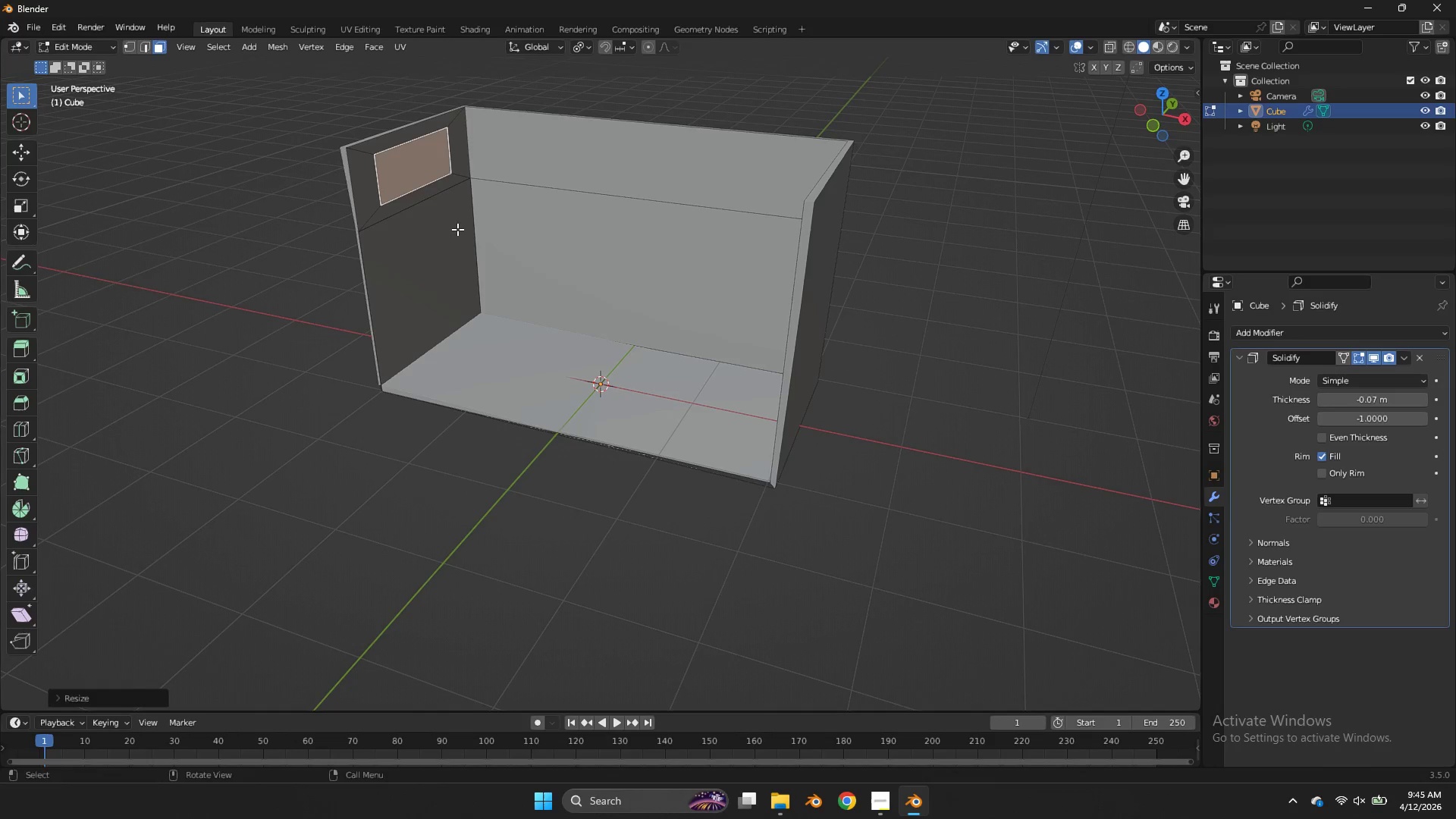 
key(Control+Z)
 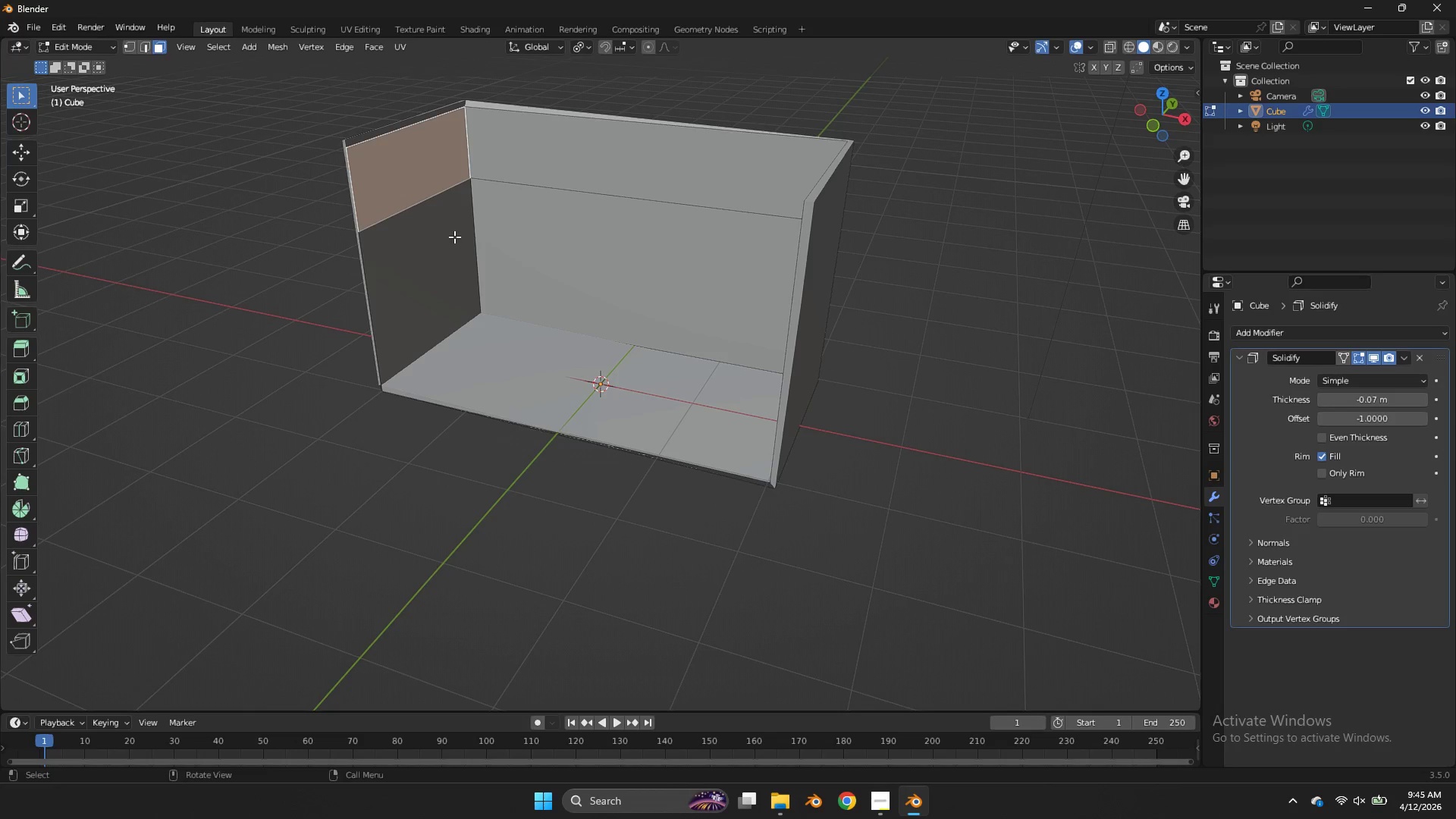 
hold_key(key=ShiftLeft, duration=0.31)
left_click([454, 237])
 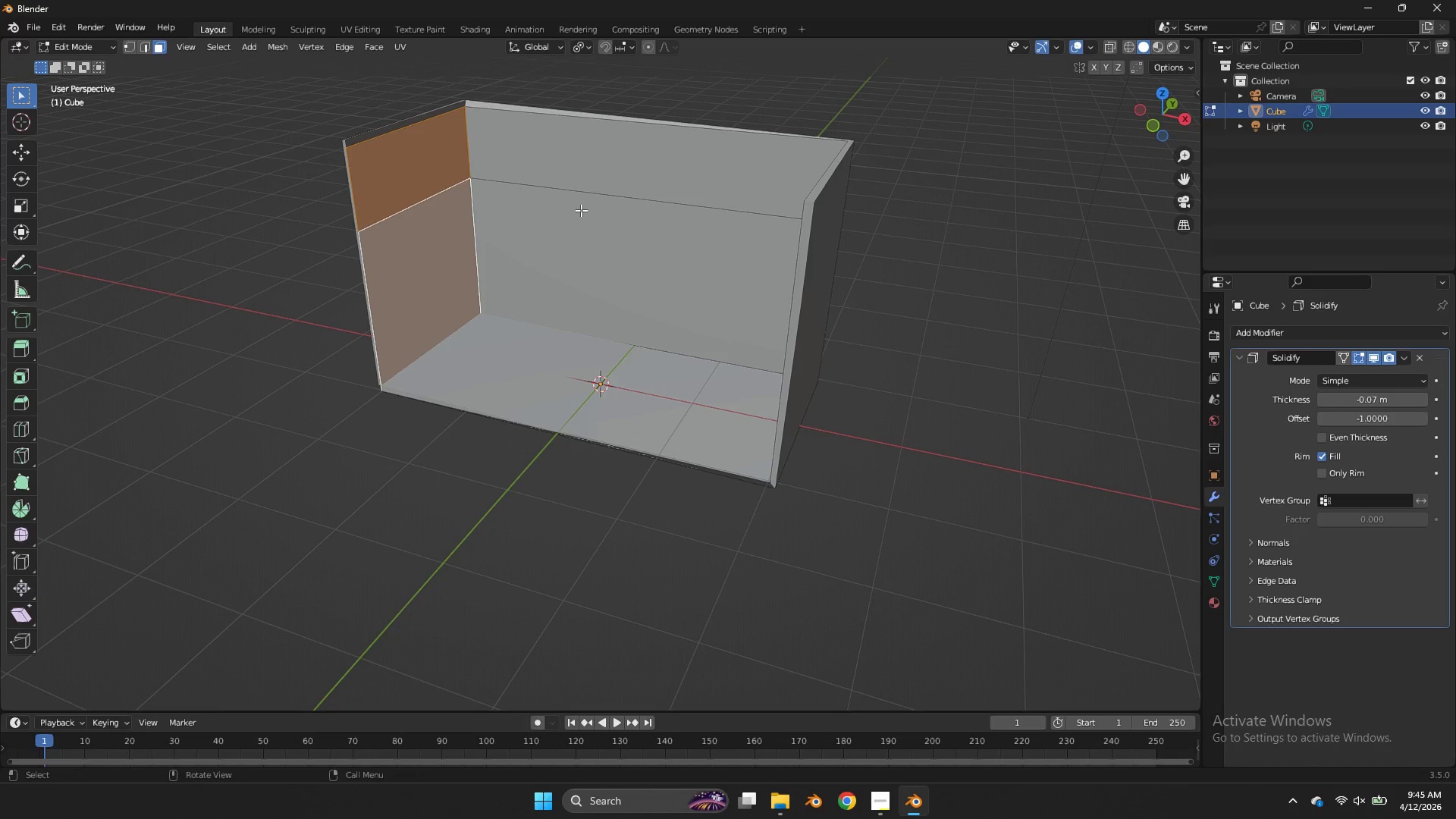 
key(S)
 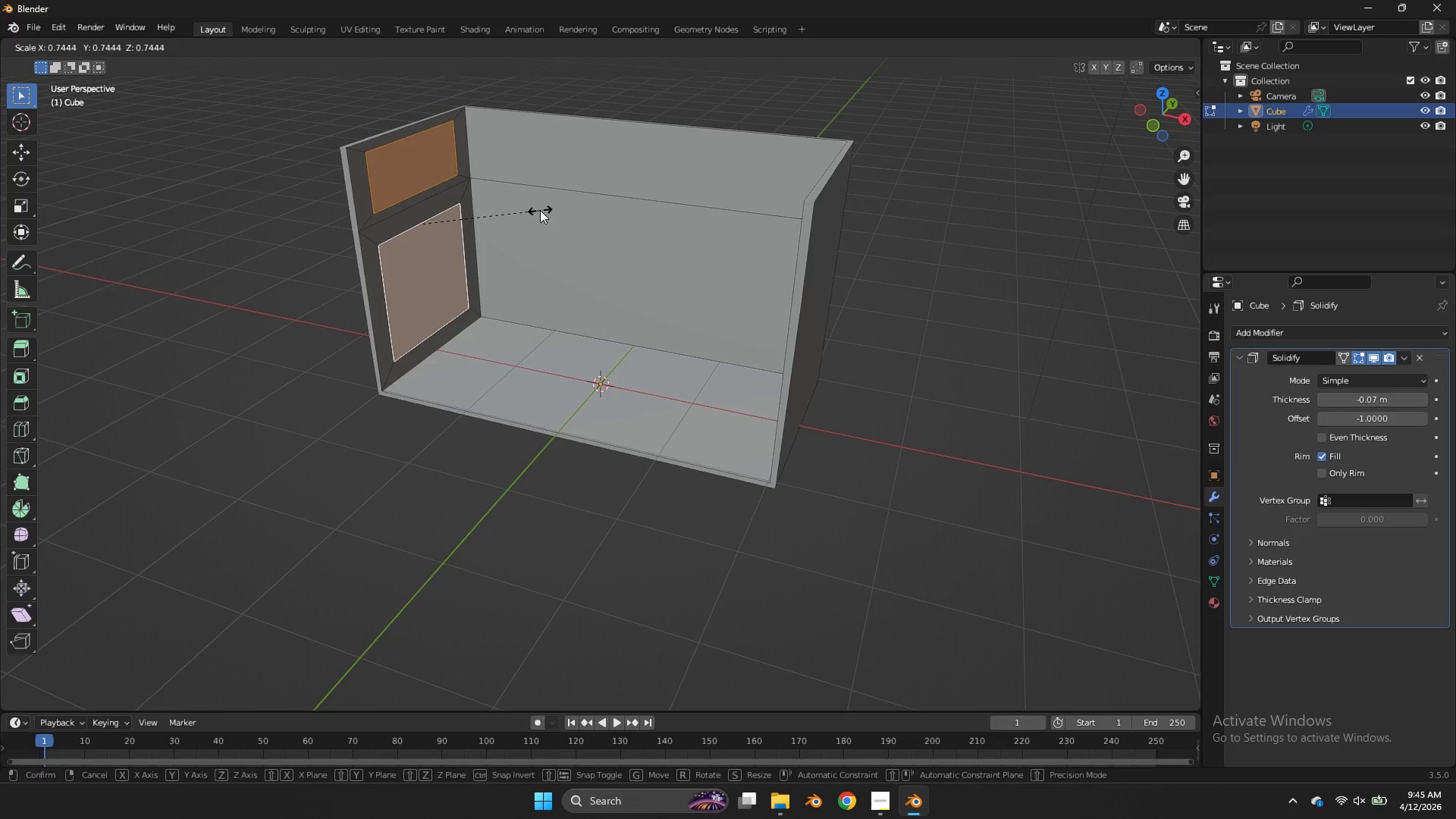 
left_click([540, 210])
 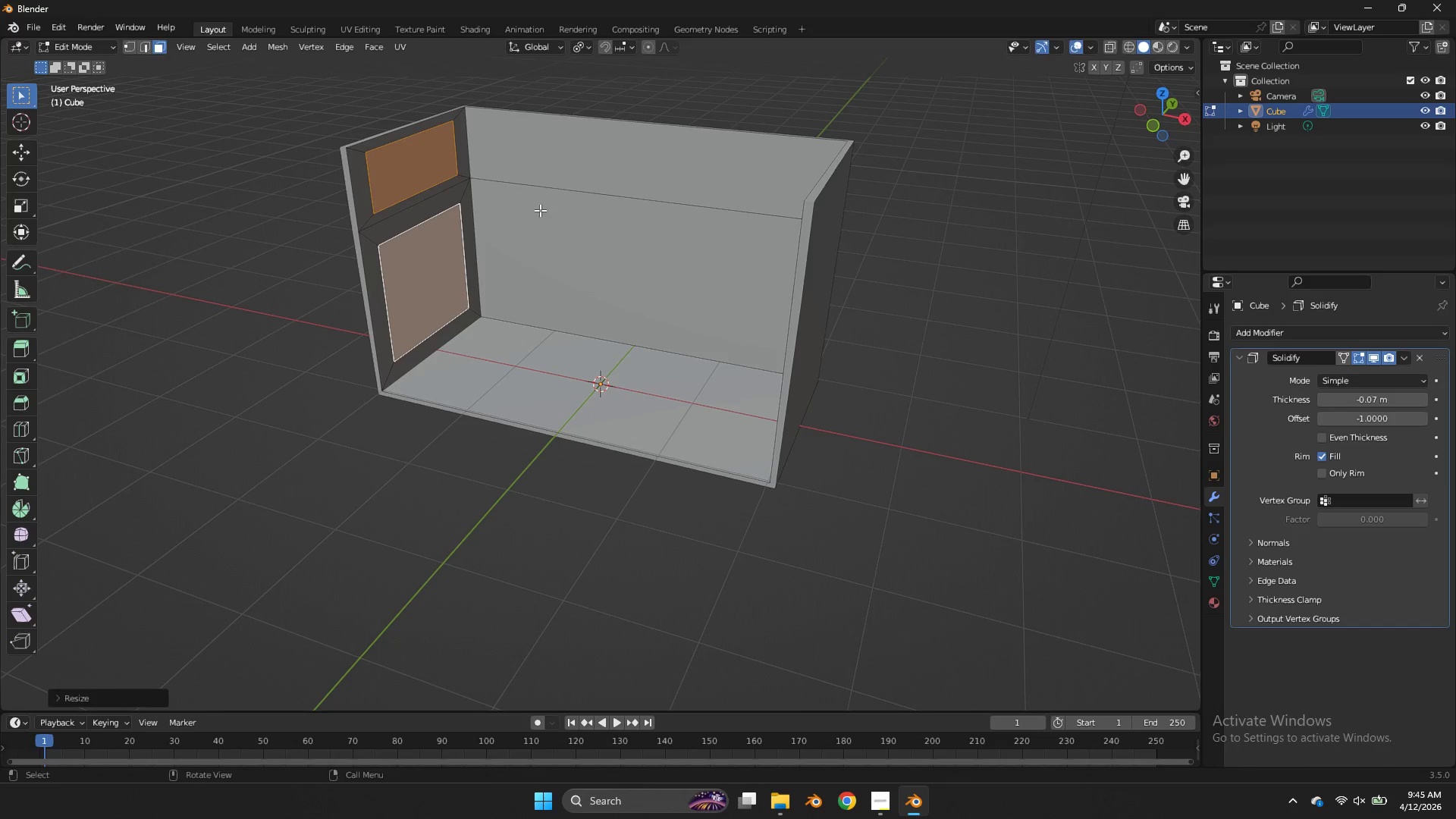 
type(sz)
 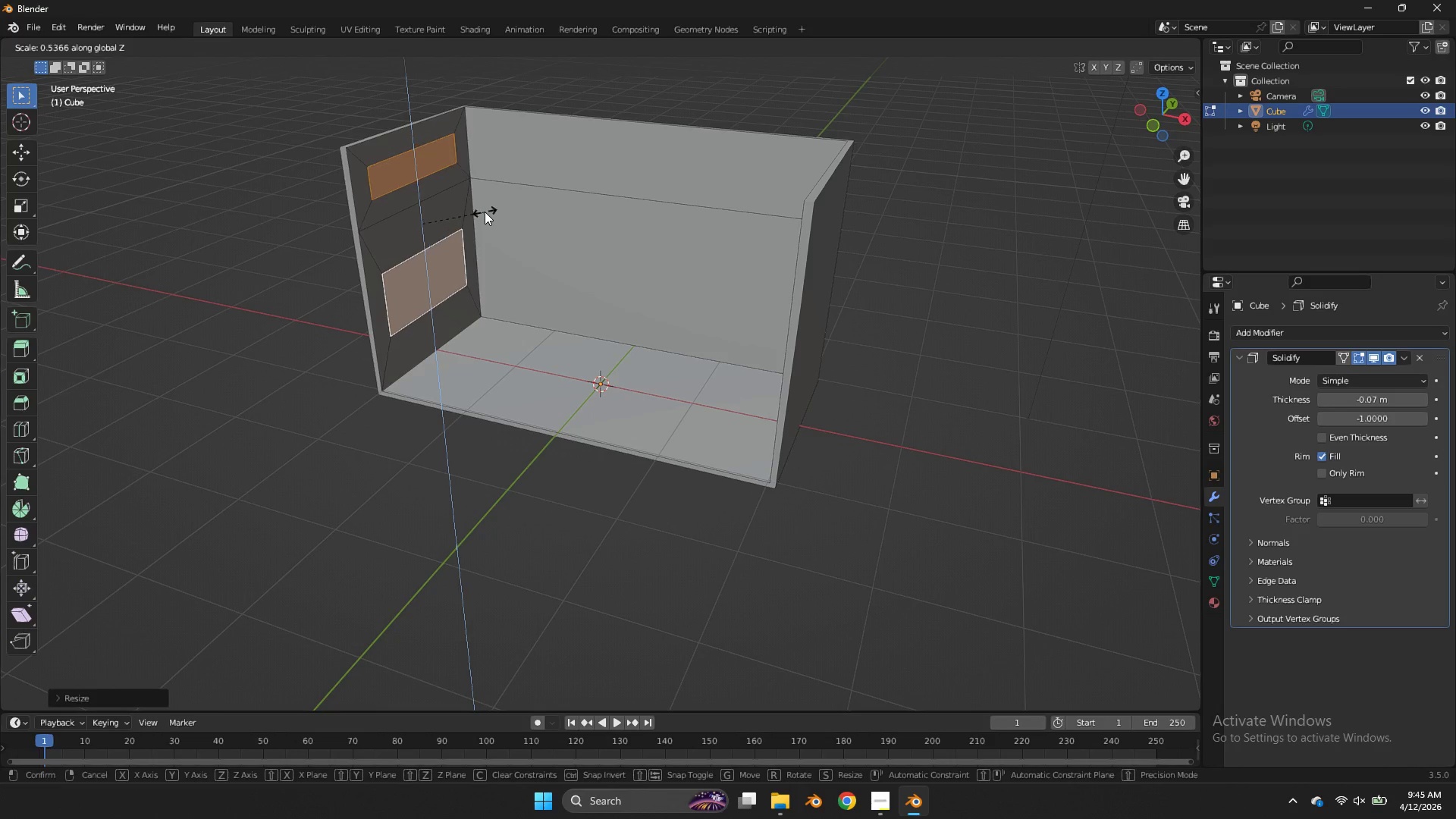 
left_click([485, 212])
 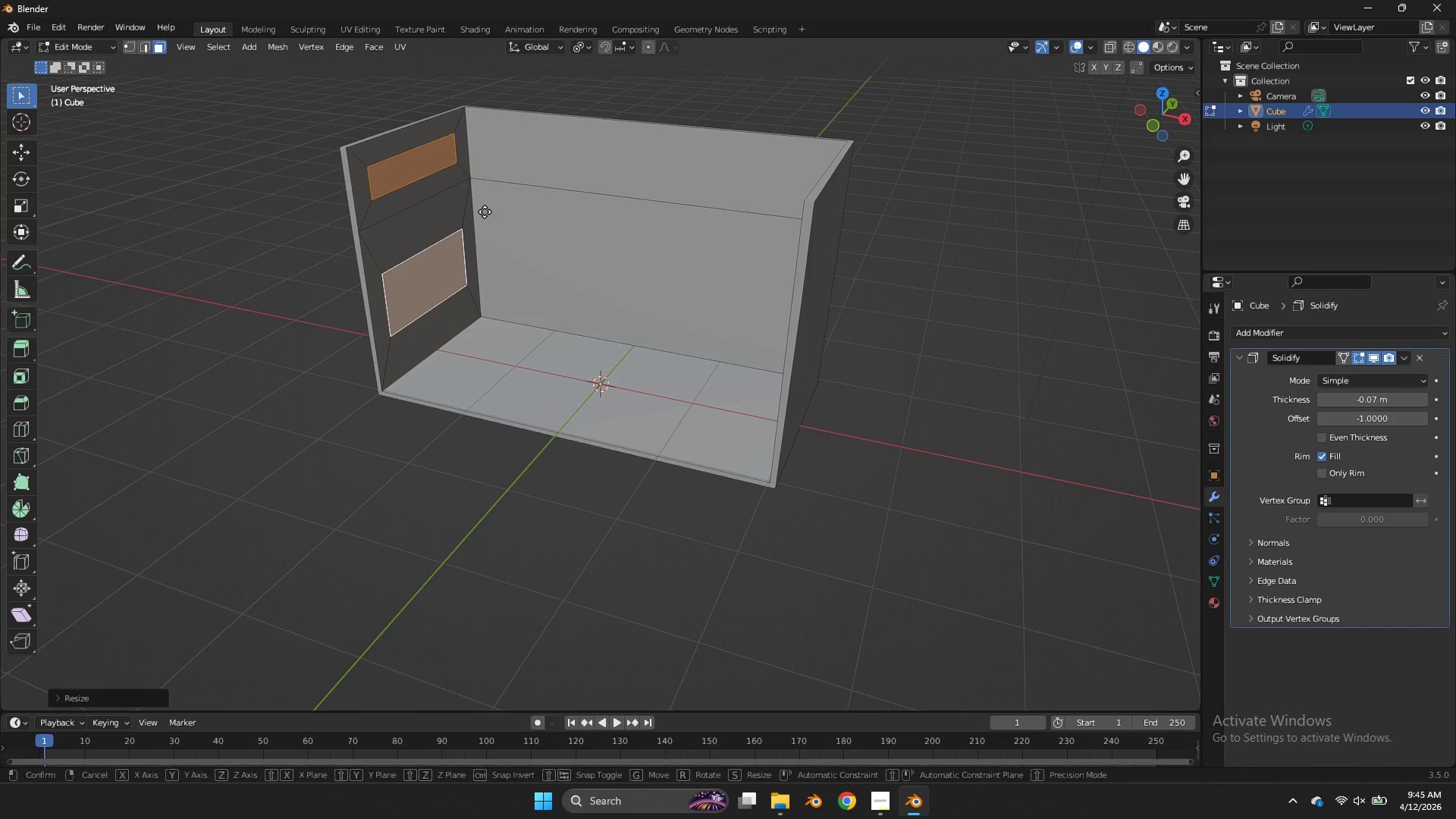 
type(gz)
 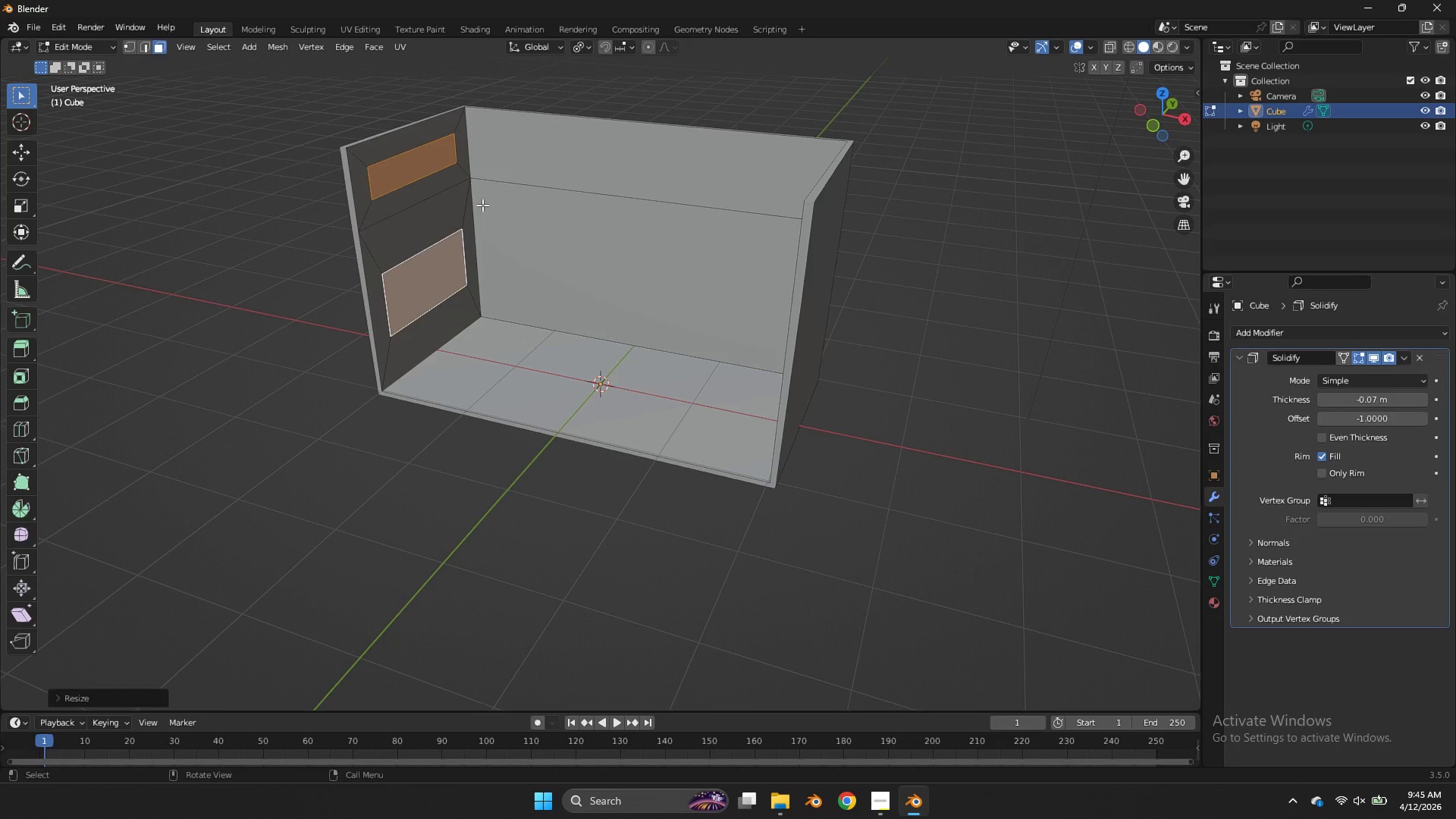 
left_click([454, 251])
 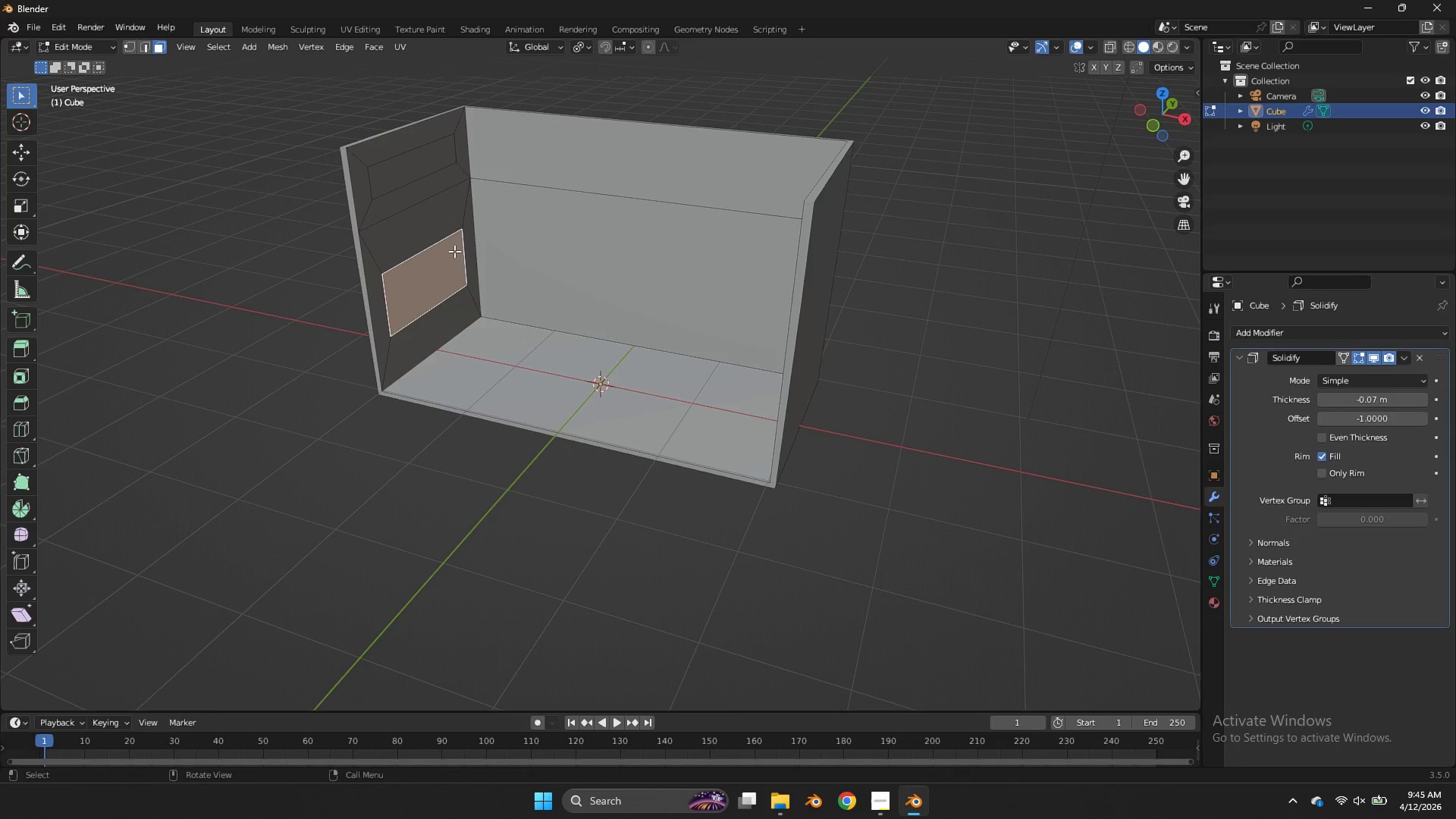 
type(gz)
 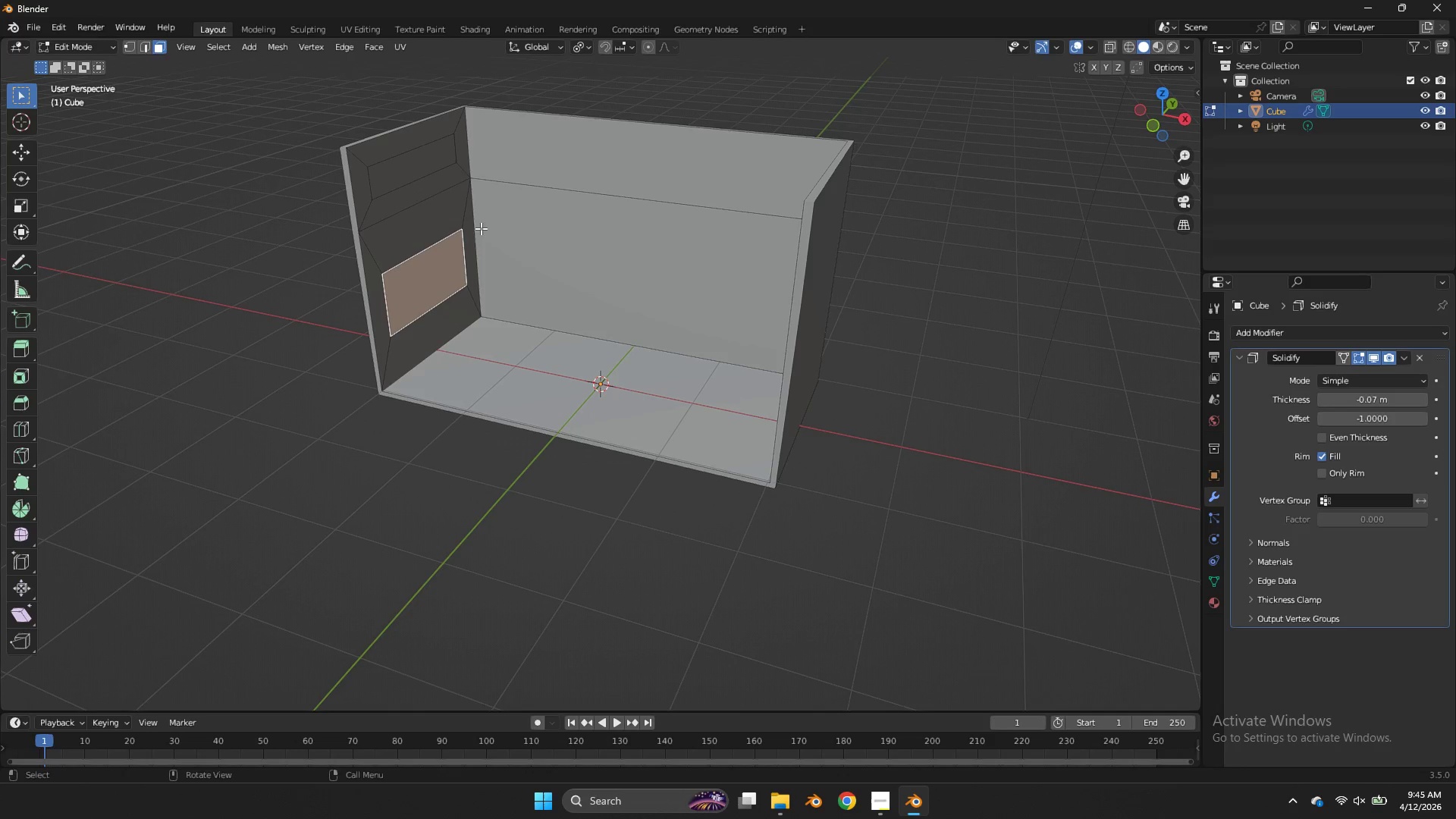 
type(ssz)
 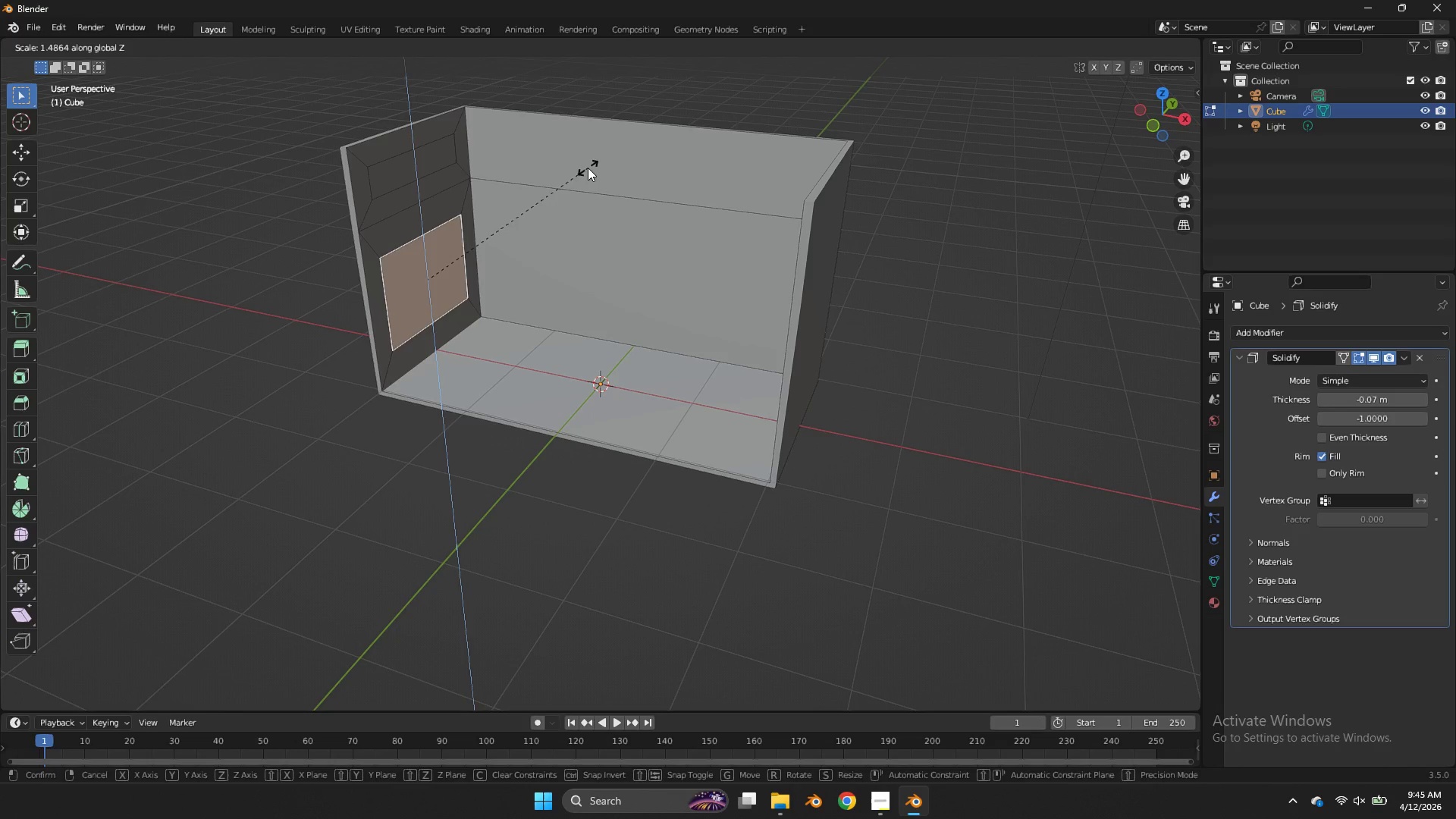 
left_click([588, 168])
 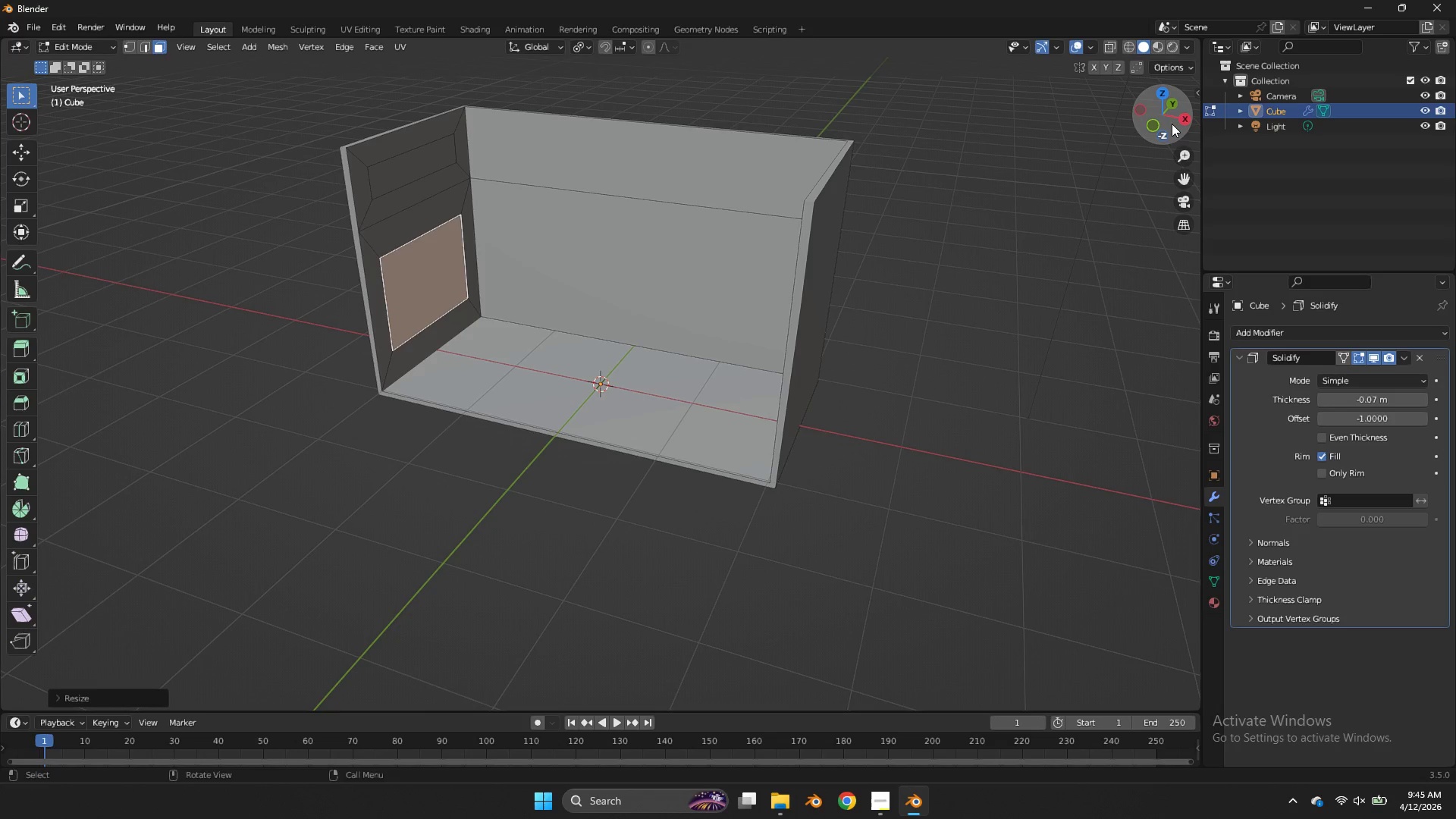 
left_click([1176, 121])
 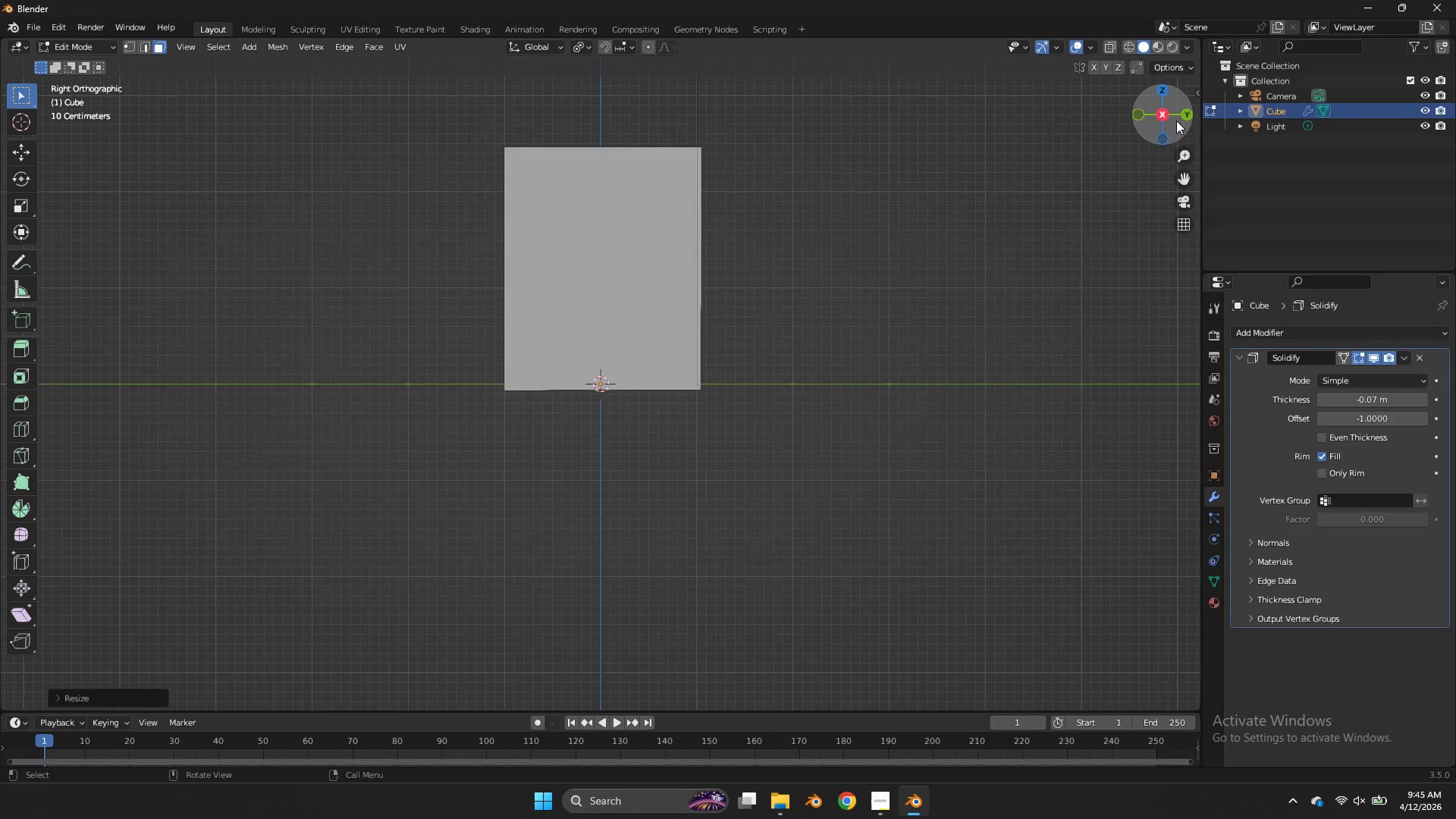 
type(zgz)
 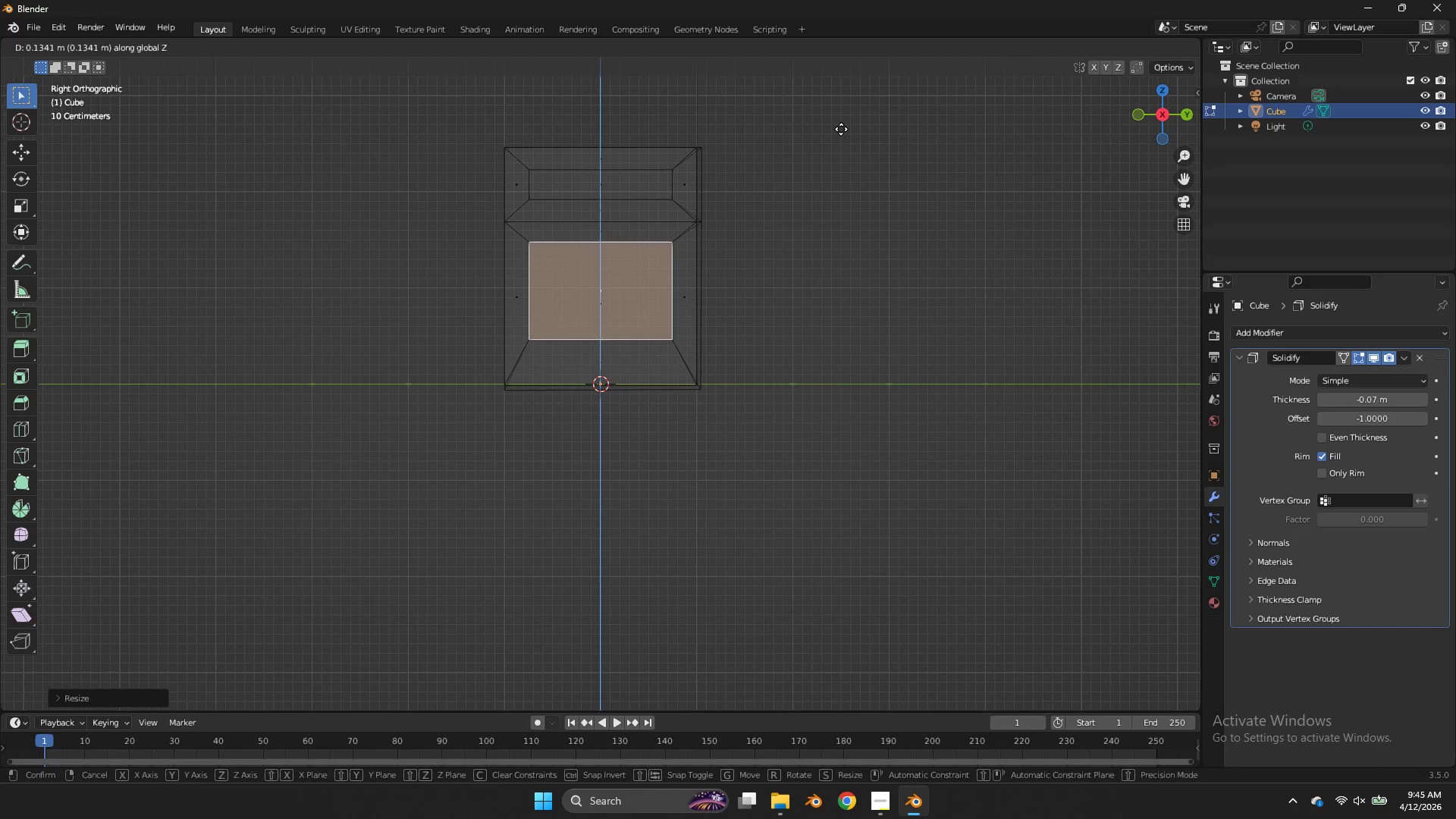 
left_click([841, 127])
 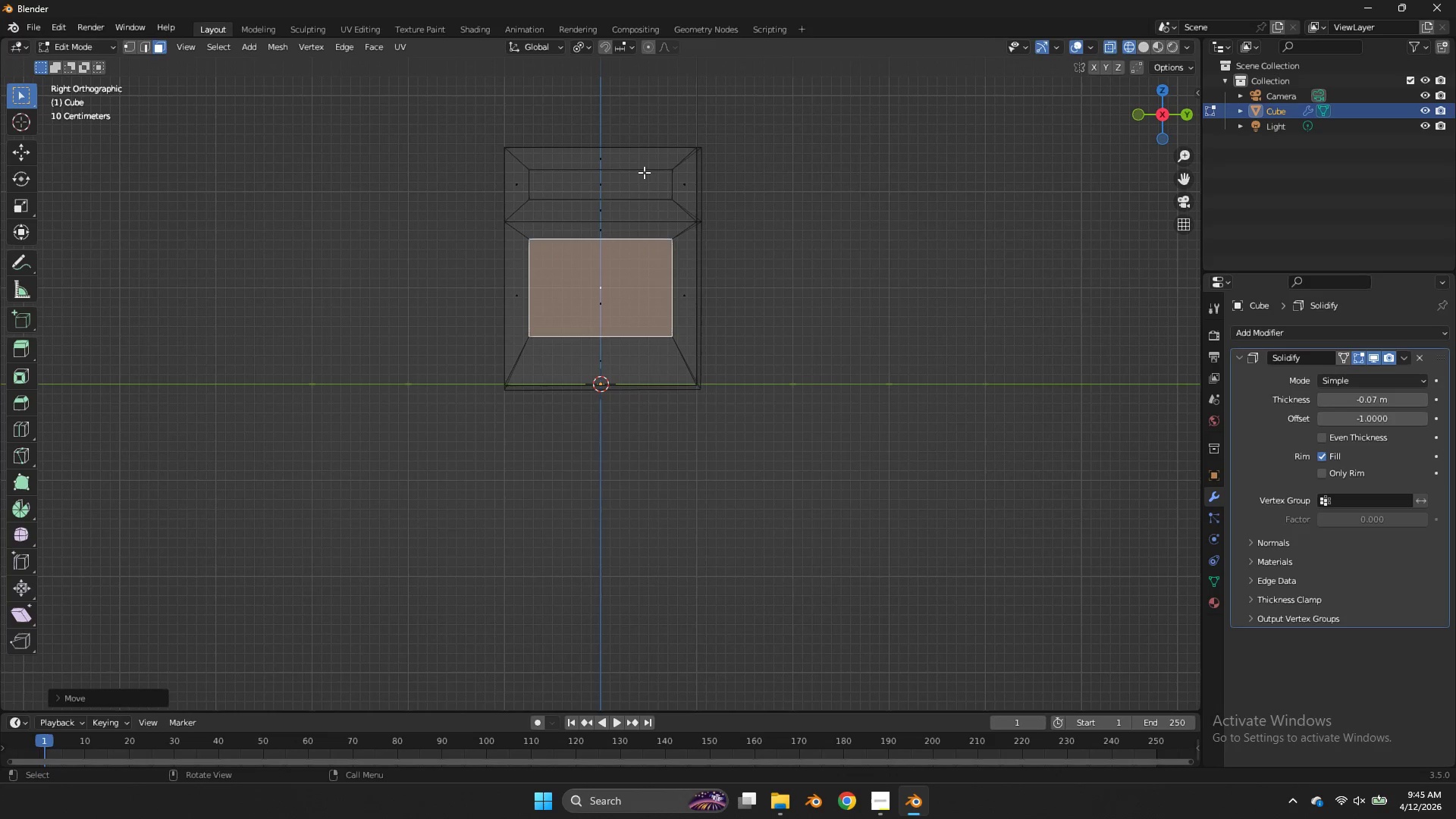 
type(gzz)
 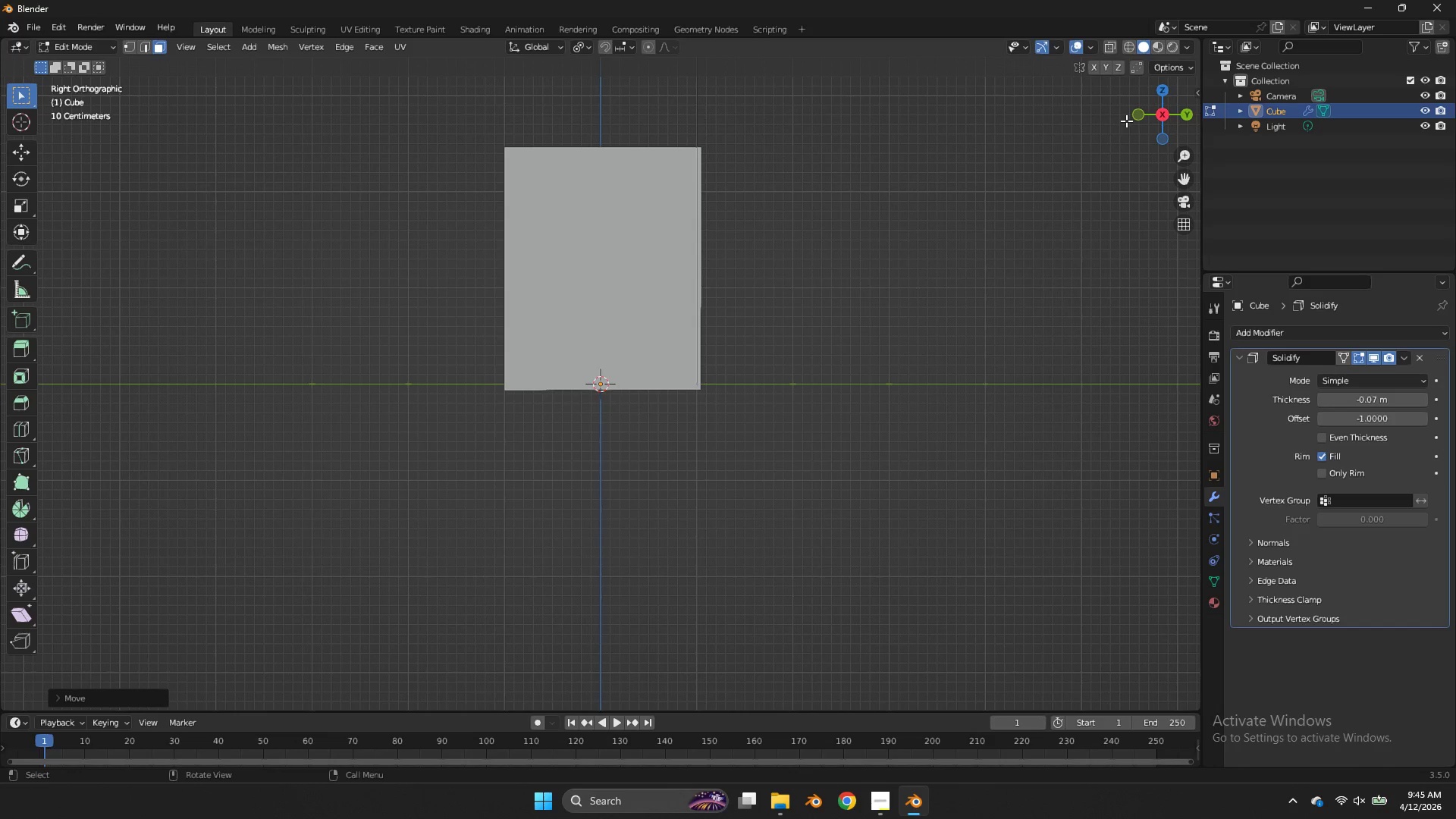 
left_click([1133, 118])
 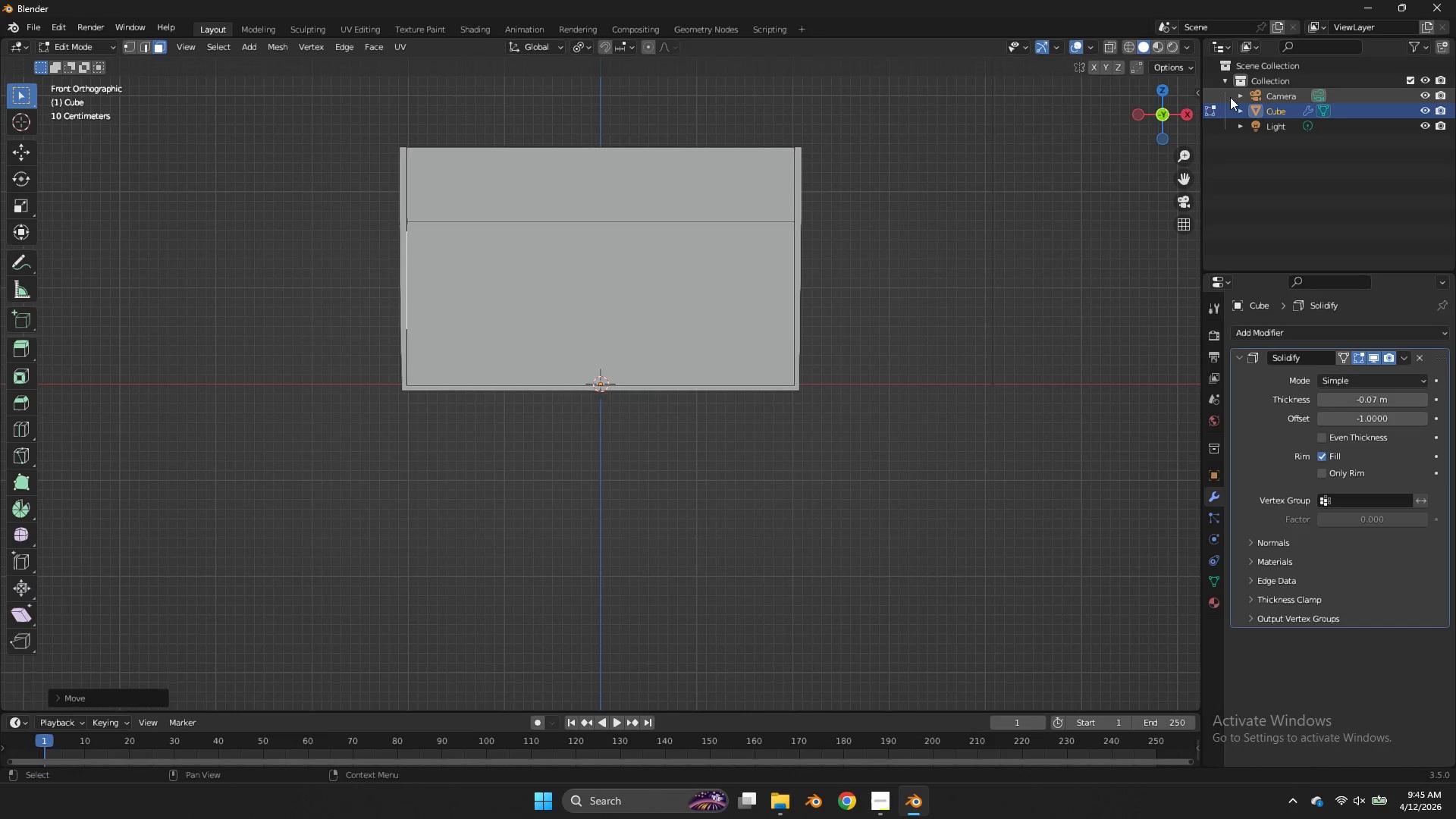 
left_click_drag(start_coordinate=[1163, 117], to_coordinate=[1112, 166])
 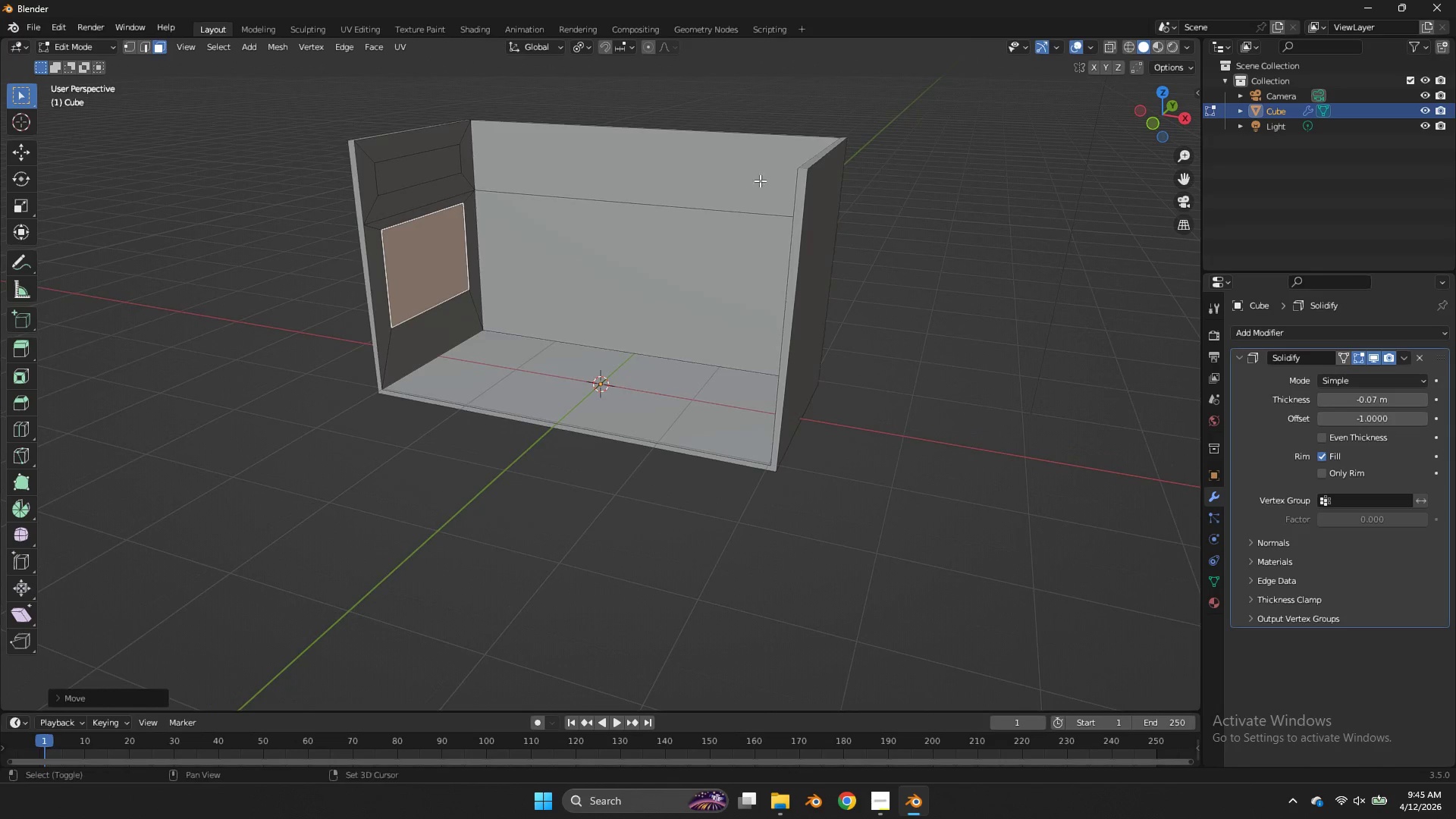 
hold_key(key=ShiftLeft, duration=0.62)
left_click([429, 171])
 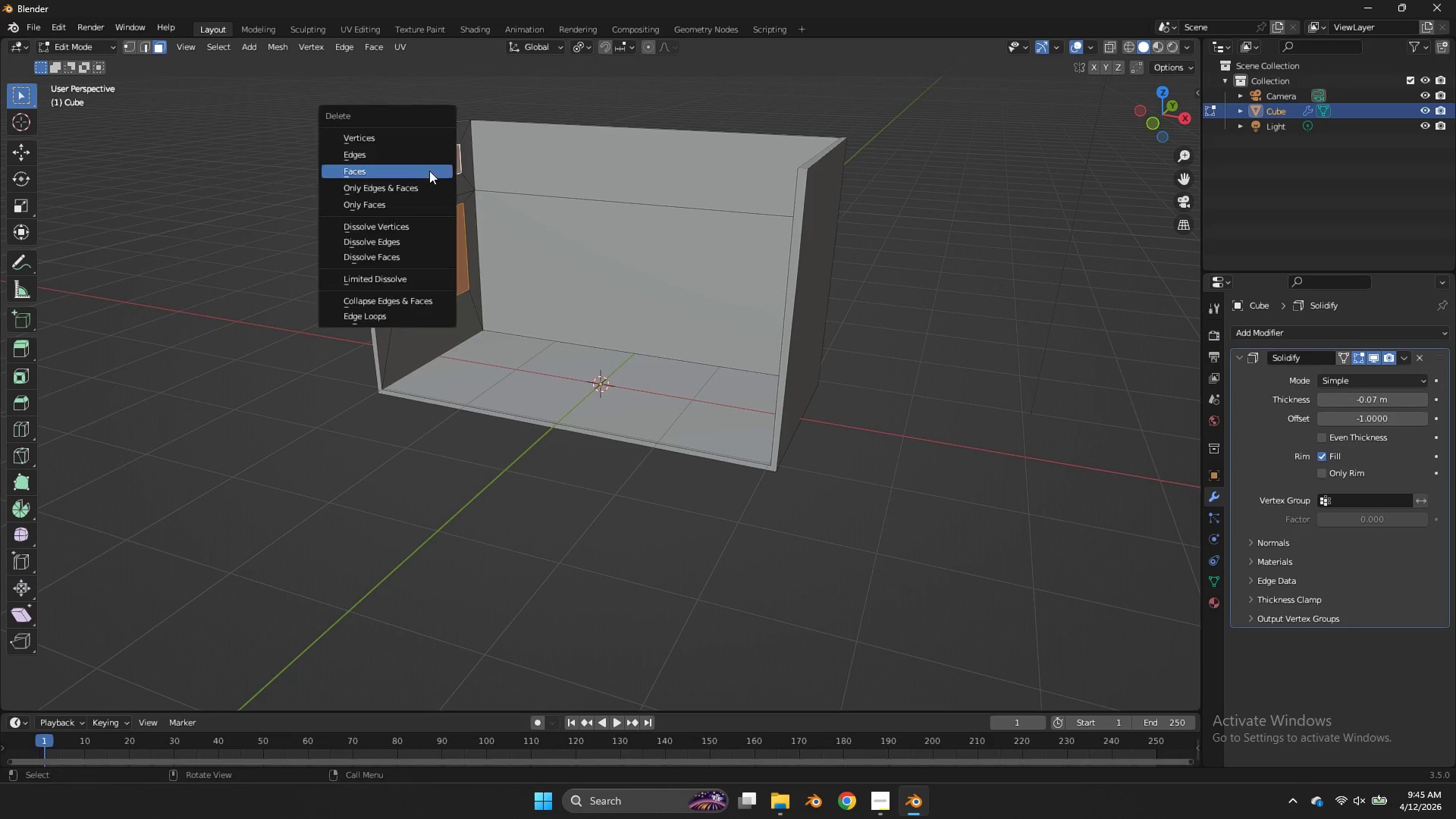 
key(X)
 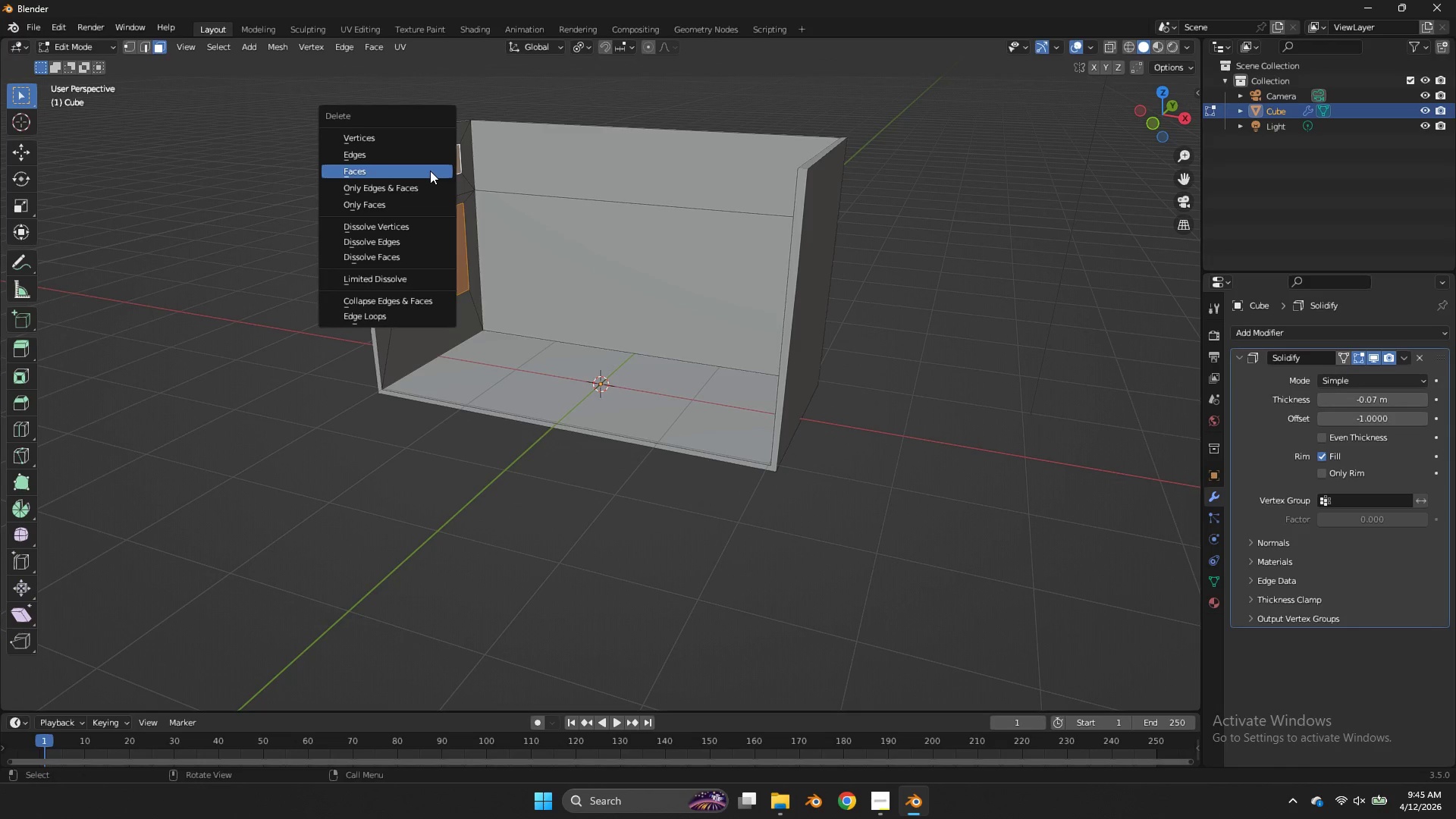 
left_click([430, 171])
 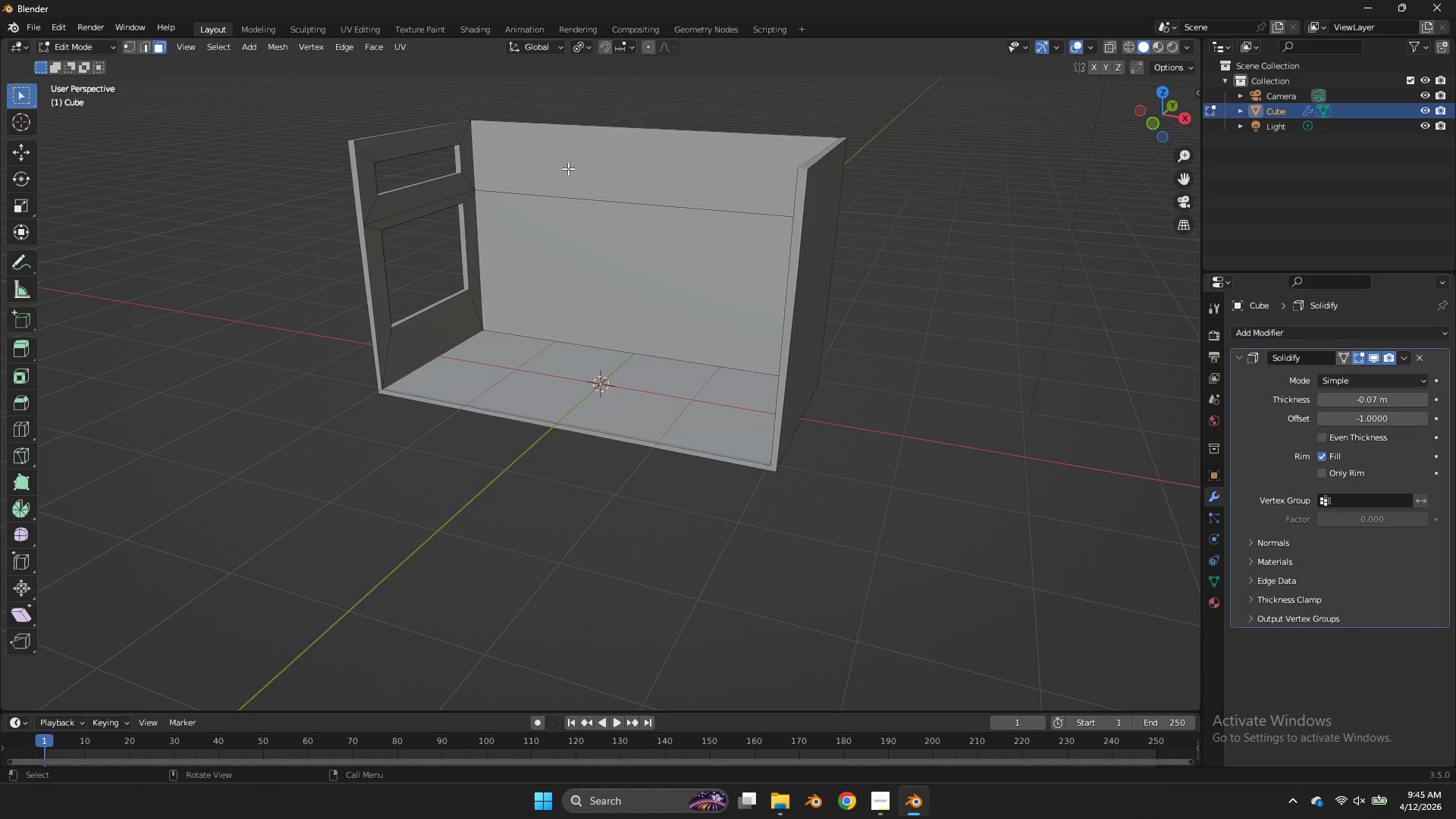 
key(Tab)
 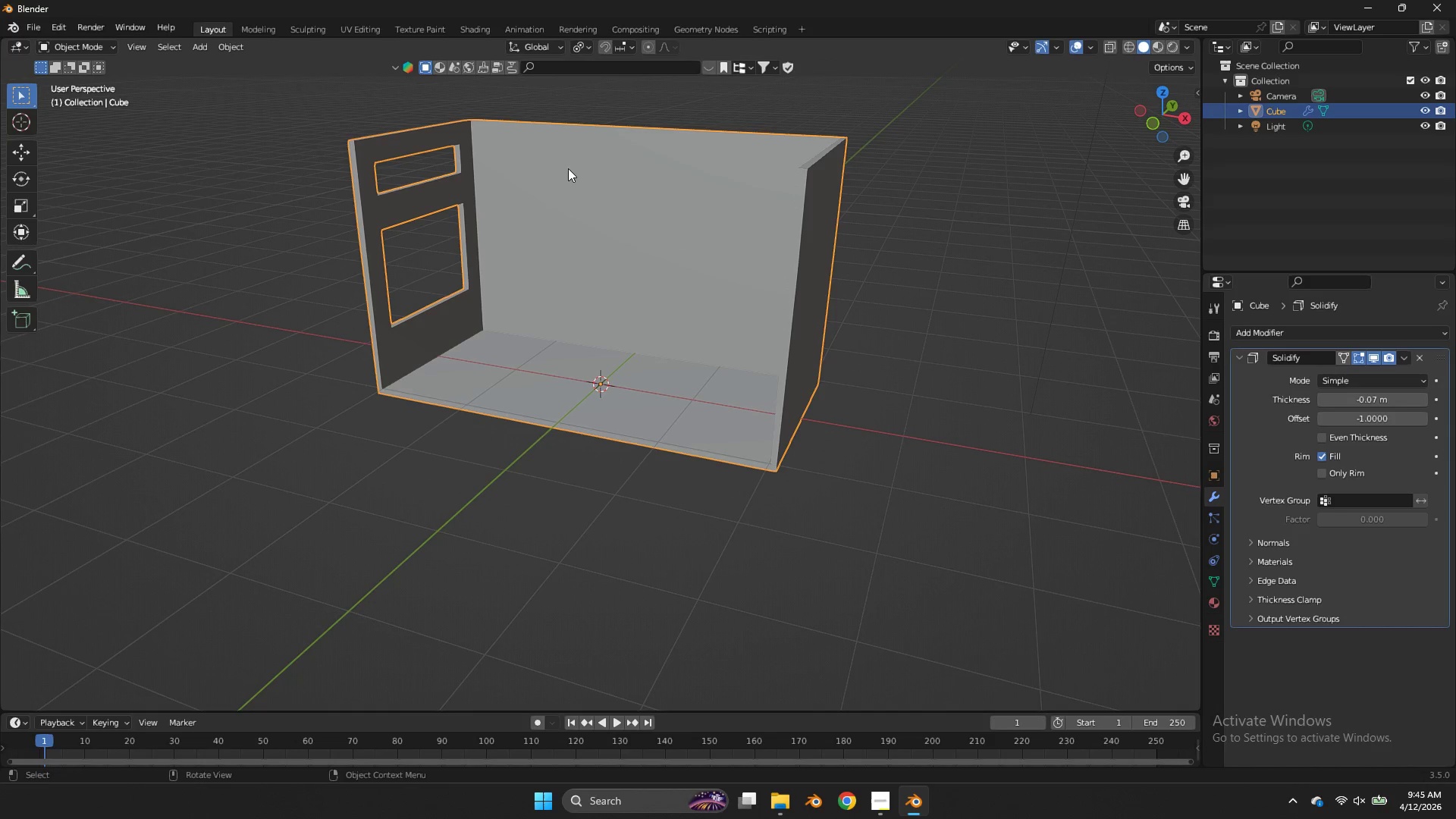 
scroll: coordinate [568, 168], scroll_direction: up, amount: 2.0
 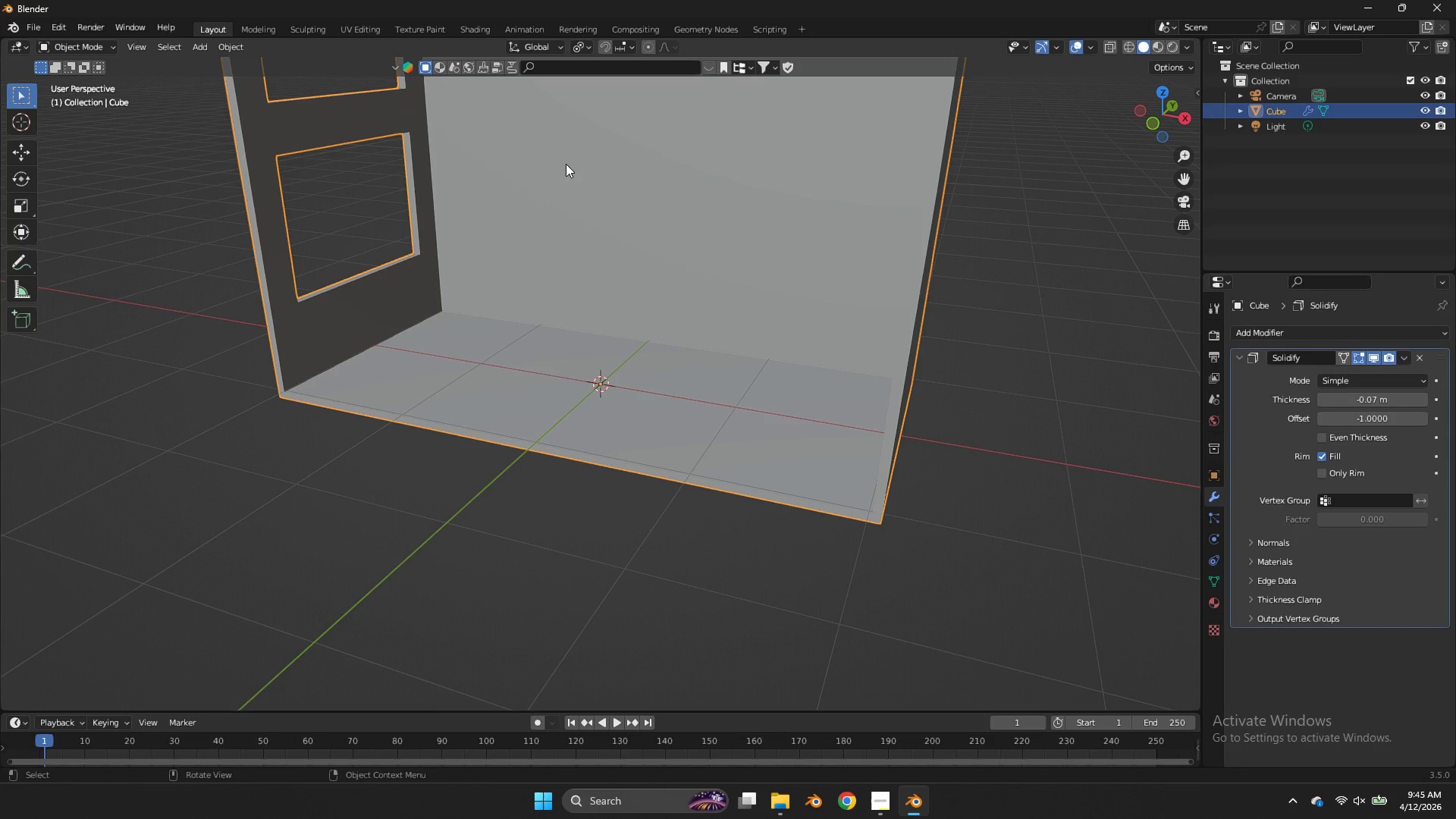 
left_click([644, 146])
 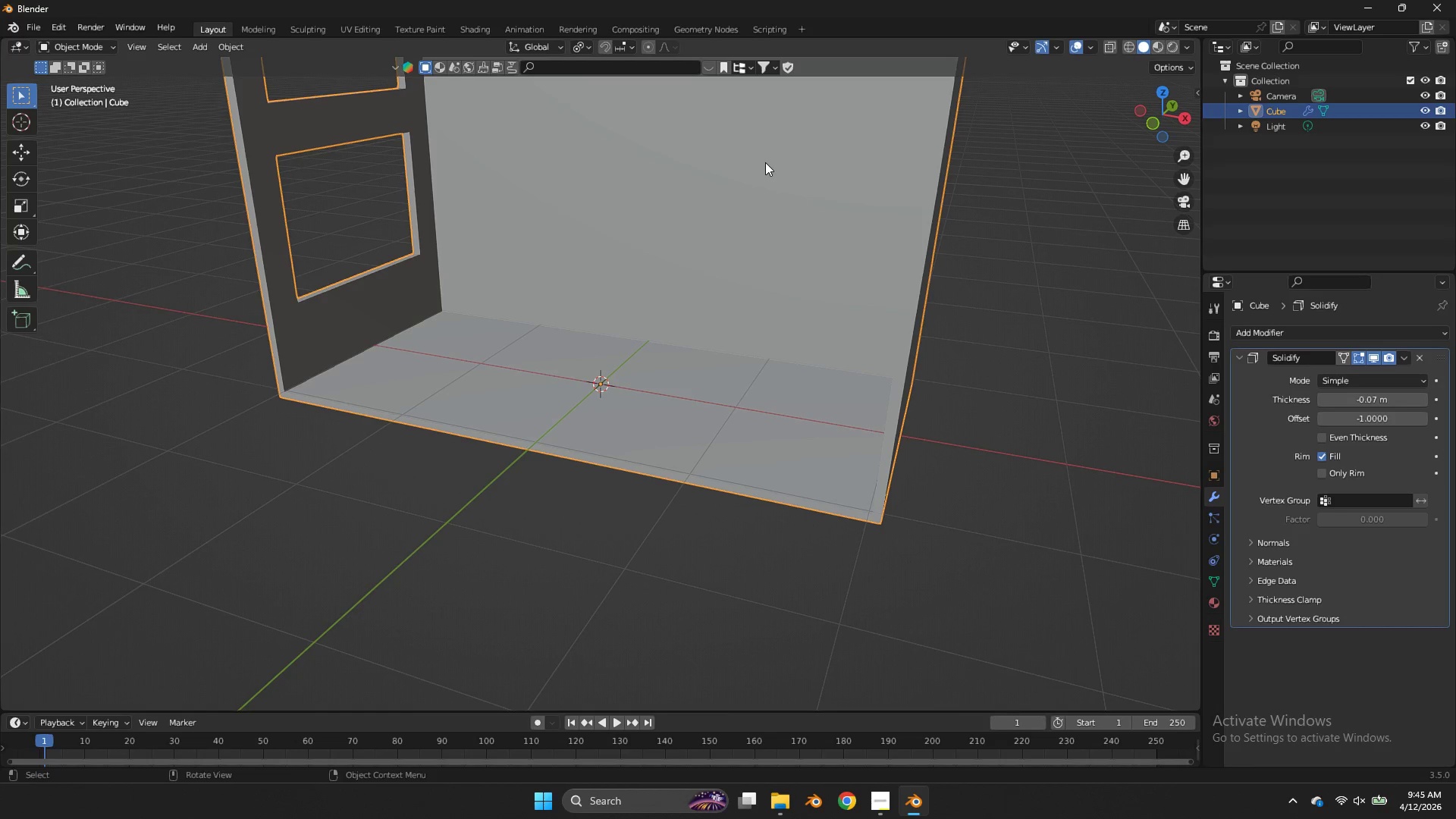 
wait(16.78)
 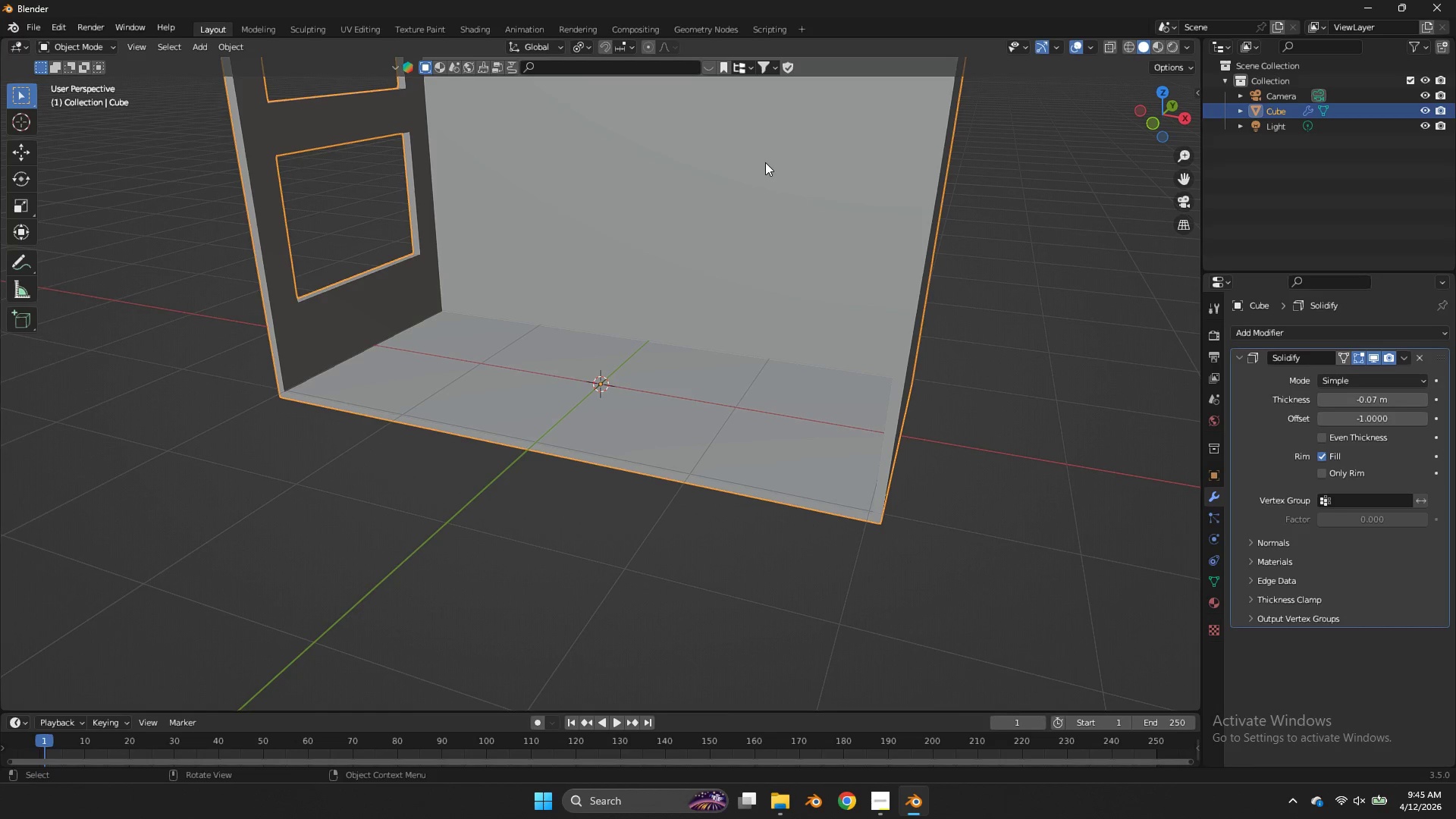 
key(Tab)
 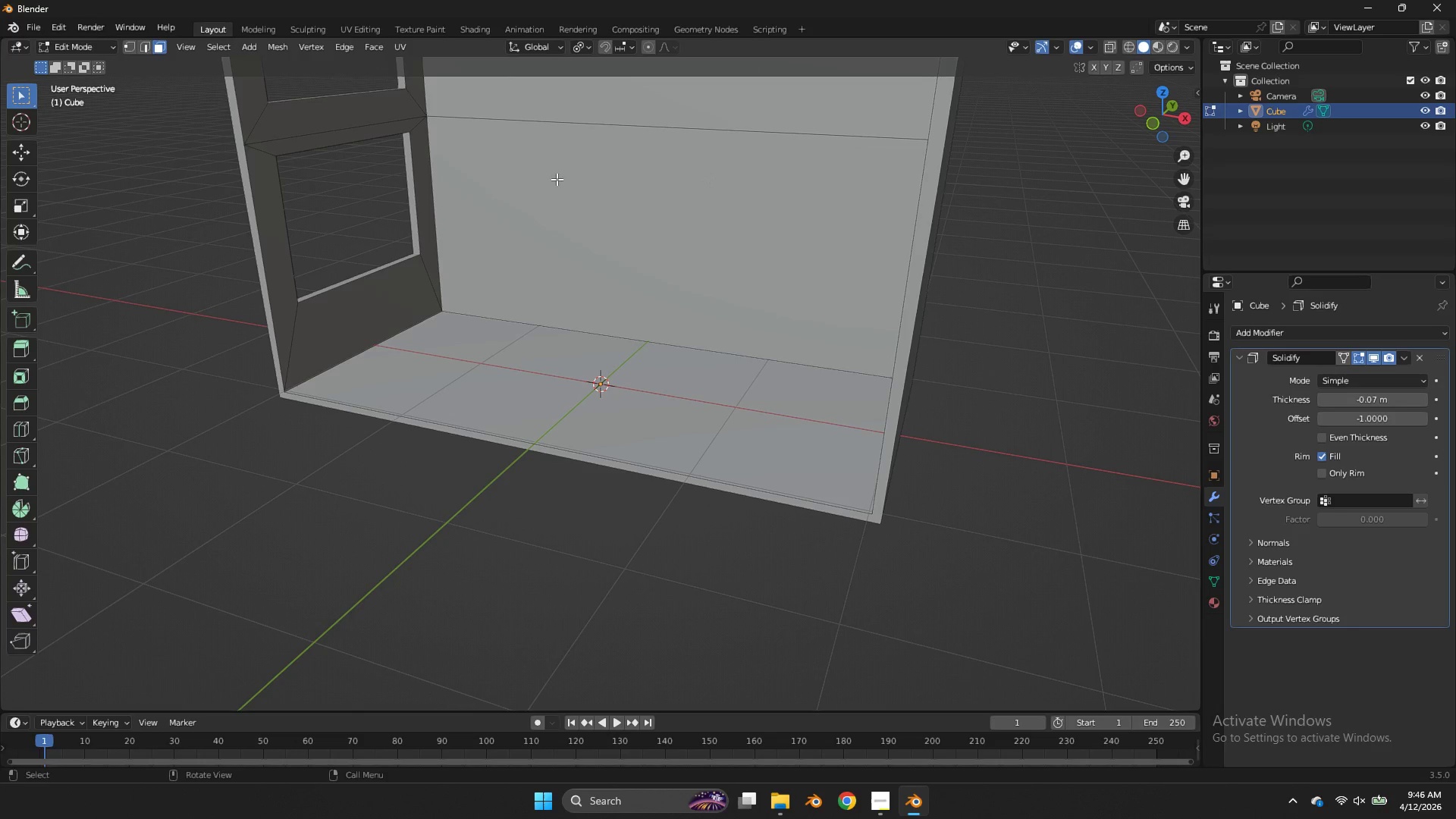 
key(Control+R)
 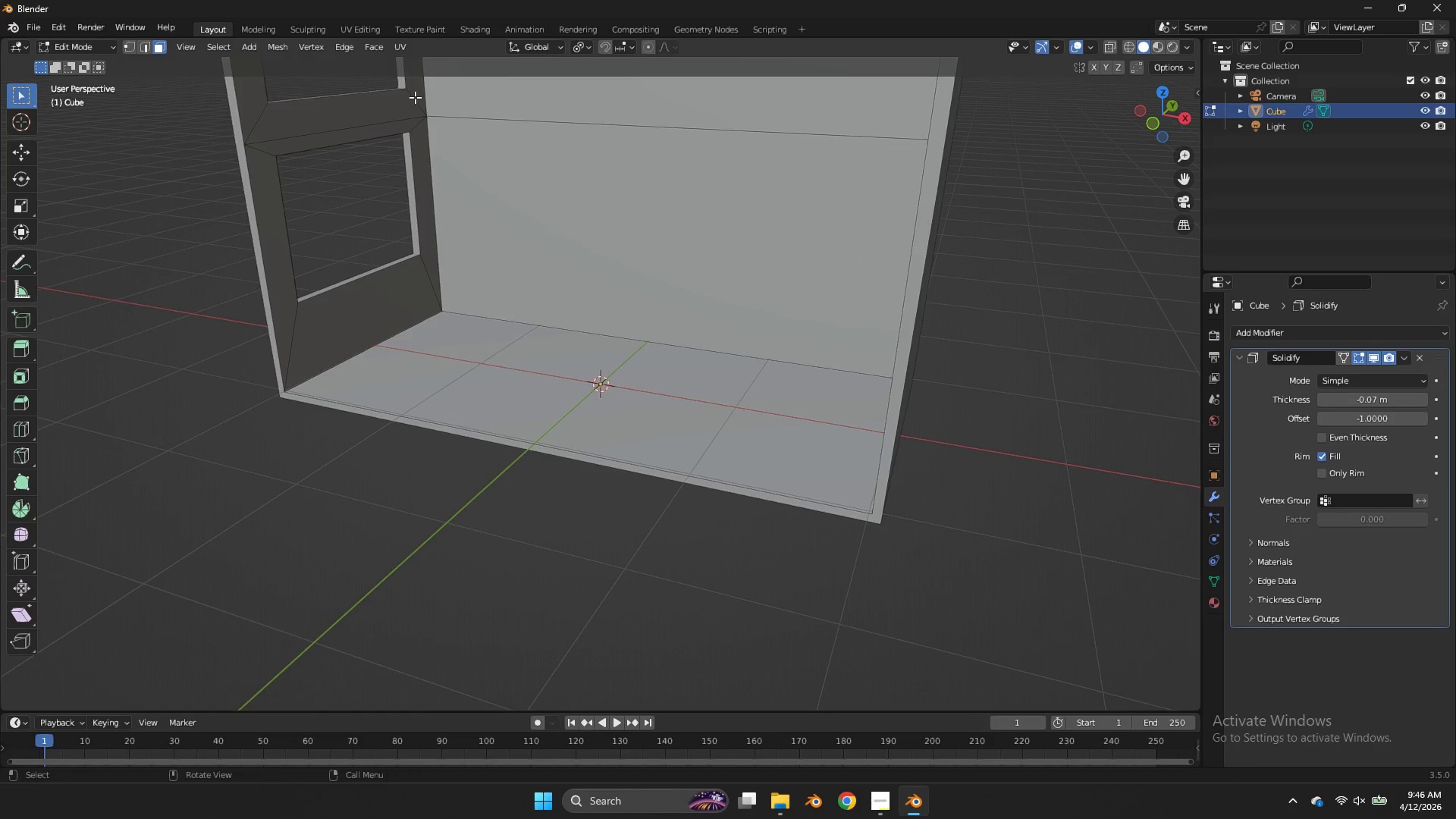 
left_click_drag(start_coordinate=[523, 137], to_coordinate=[557, 156])
 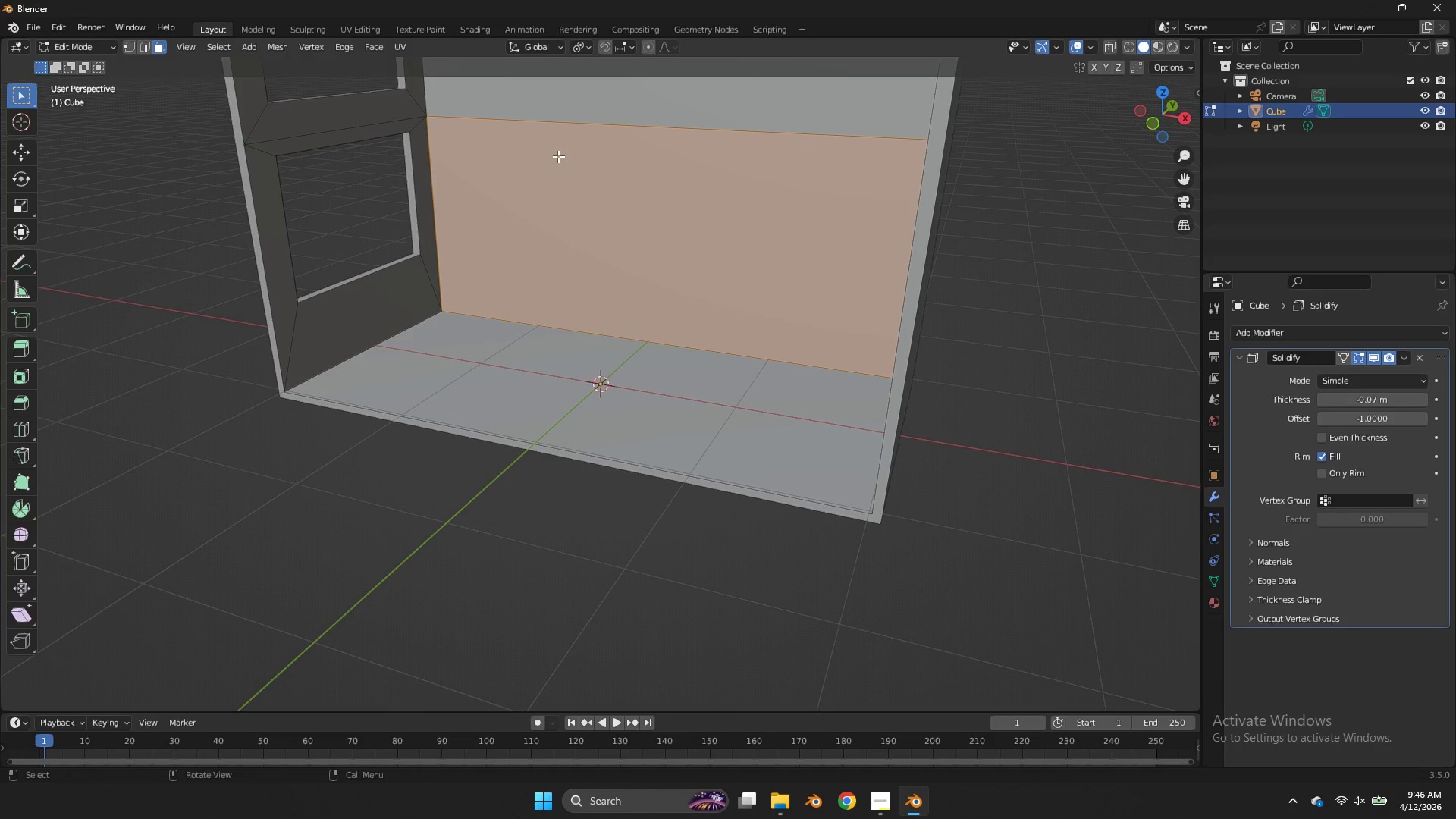 
double_click([558, 156])
 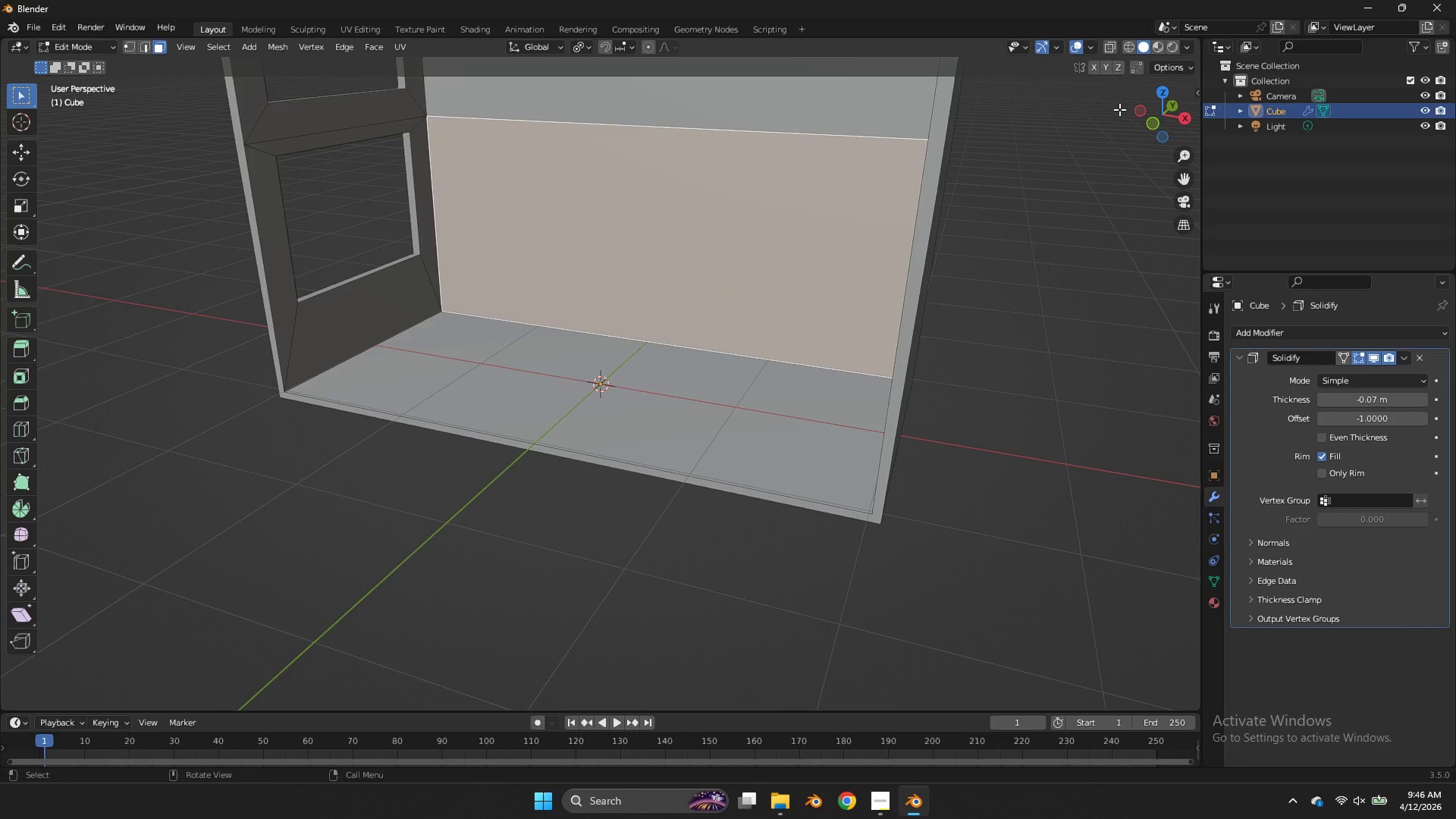 
wait(8.12)
 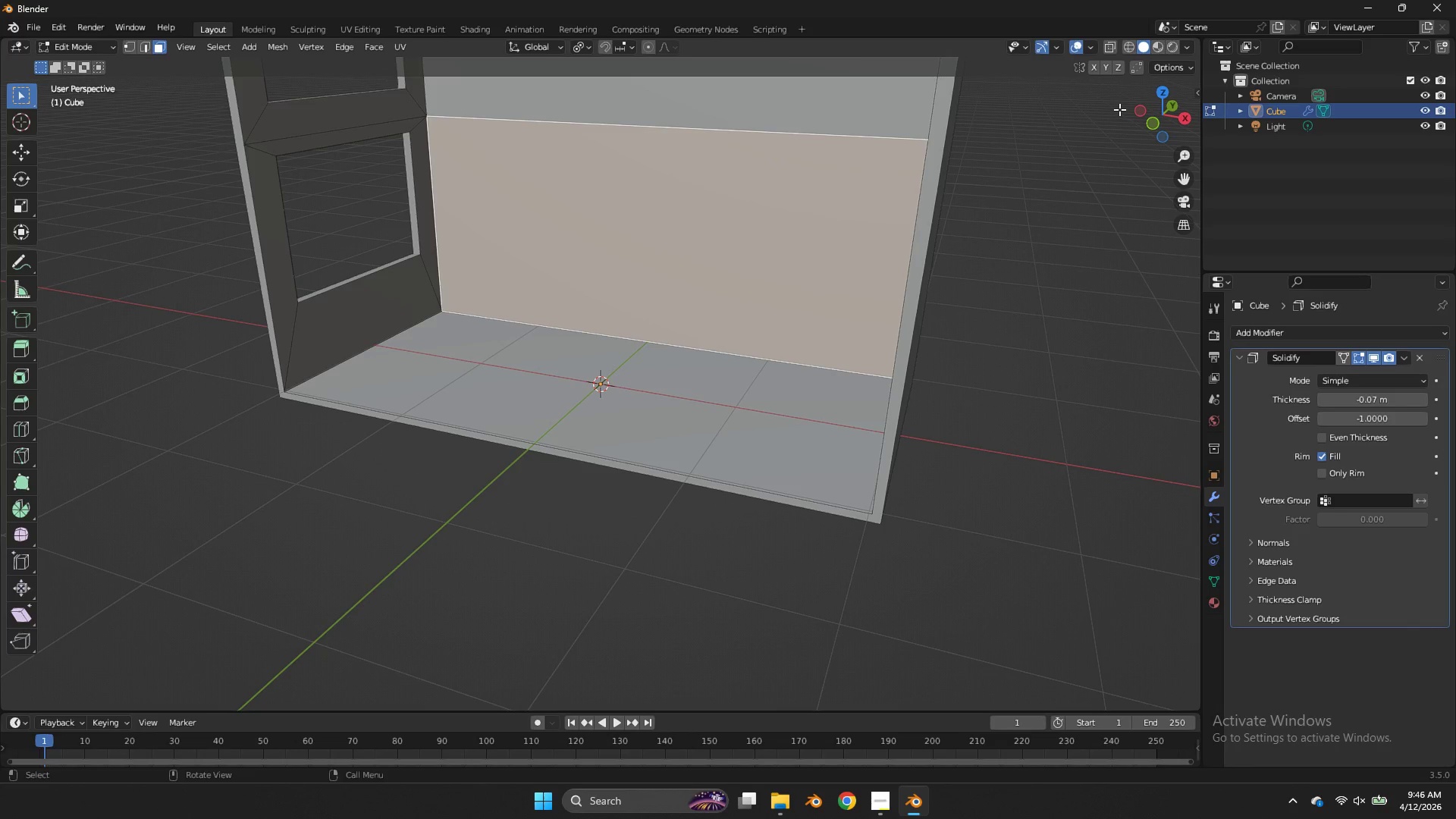 
left_click([1151, 124])
 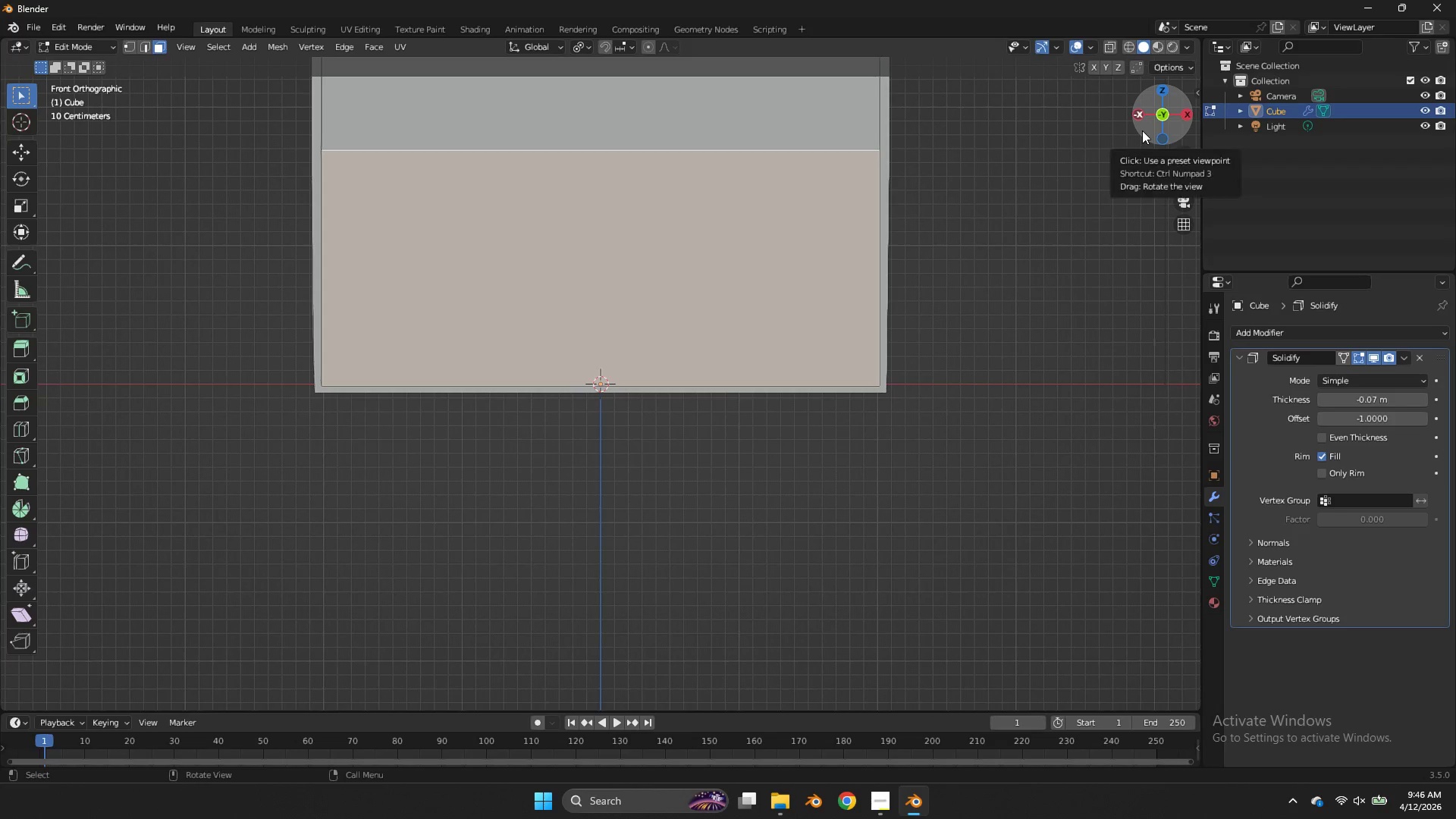 
type(zi)
 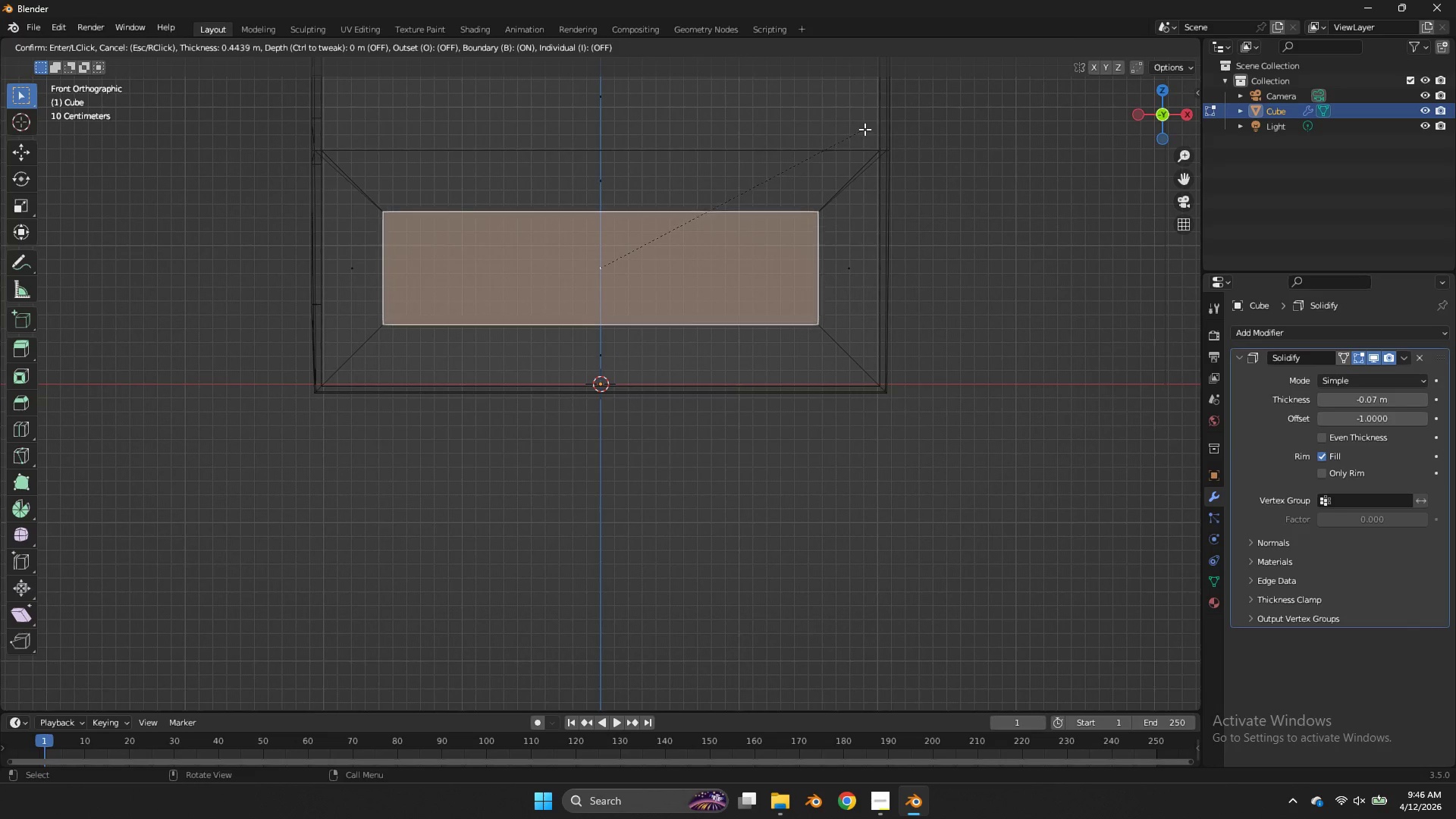 
left_click([867, 128])
 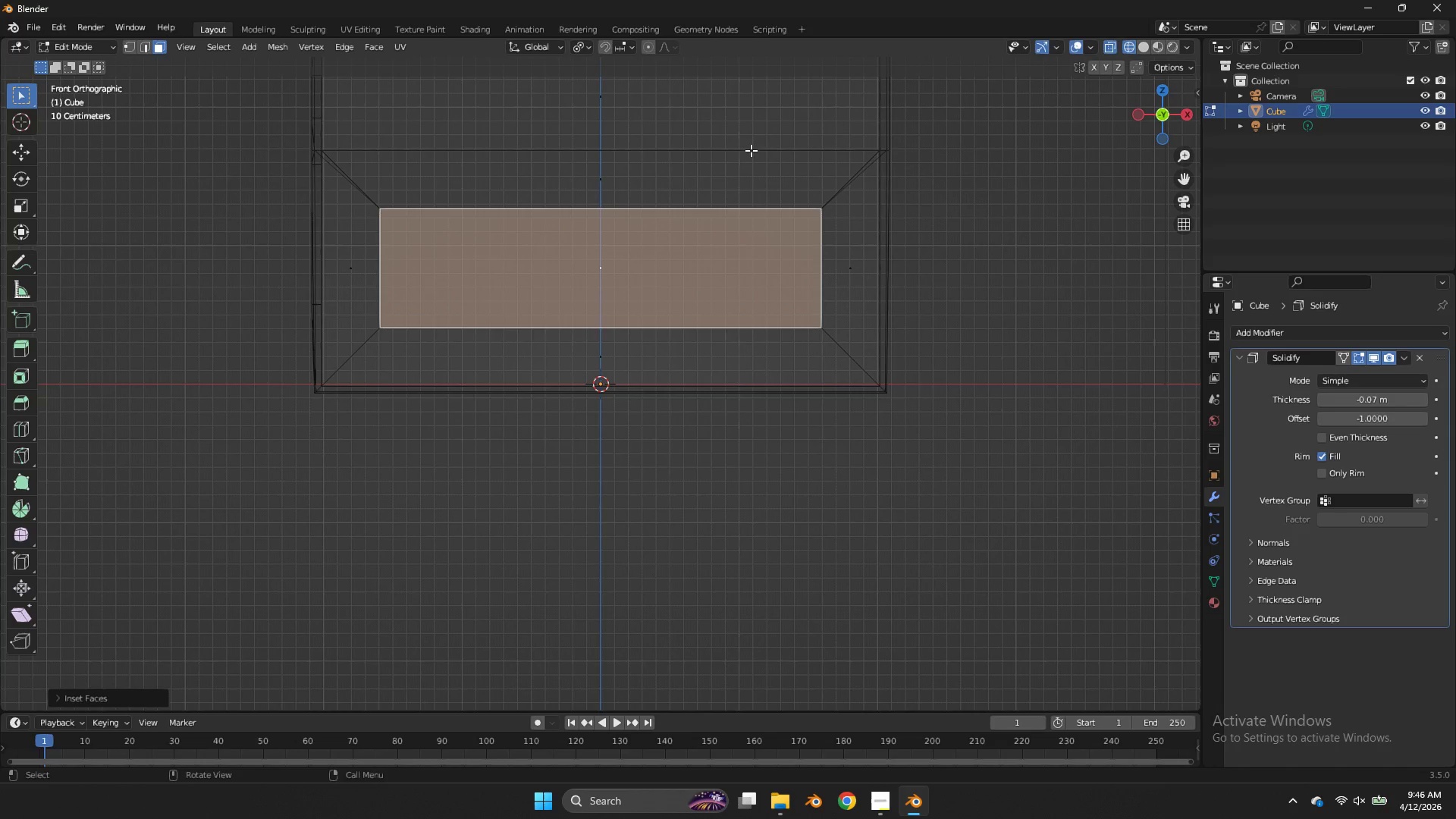 
wait(6.05)
 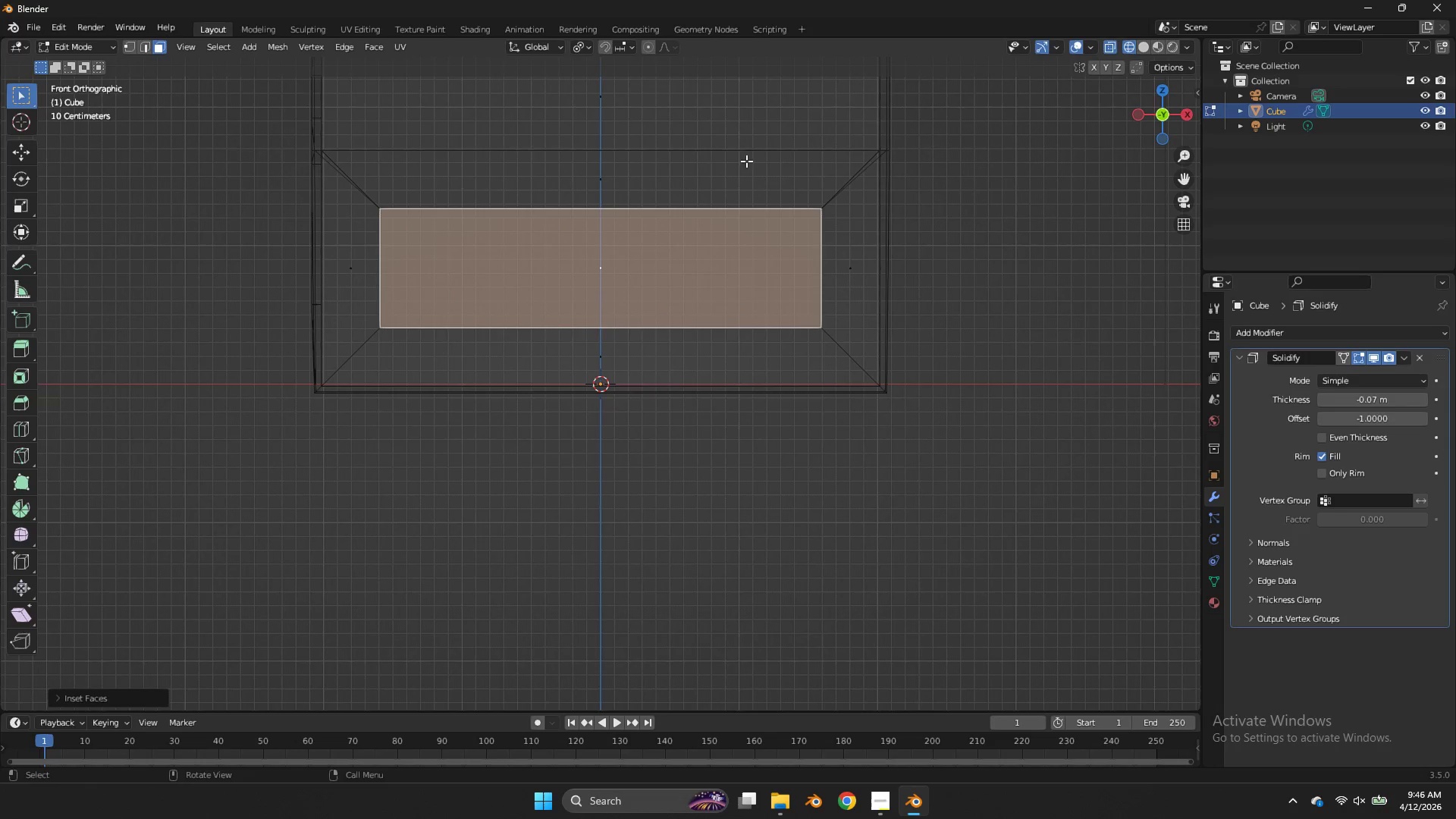 
type(sx)
 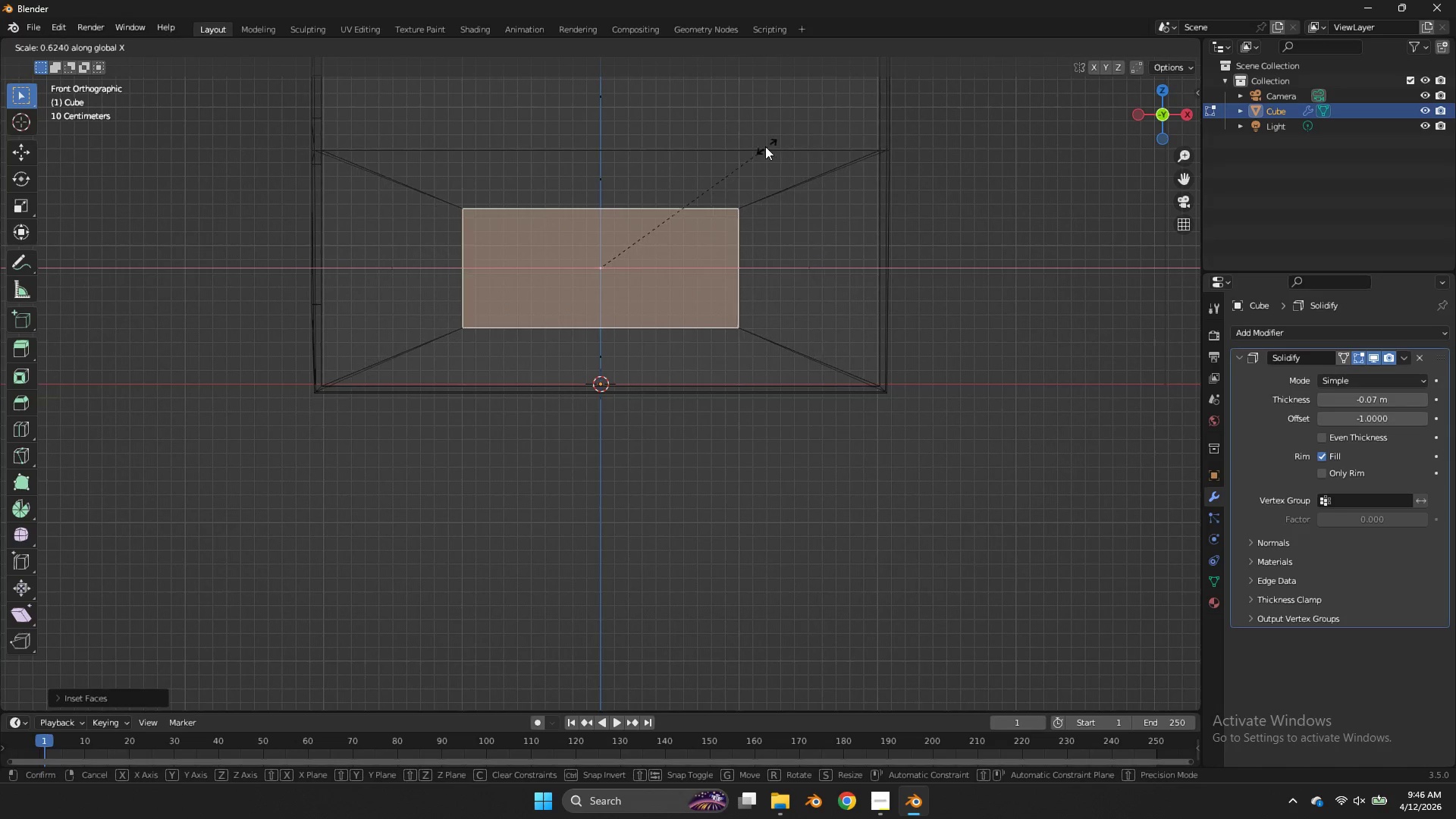 
left_click([765, 146])
 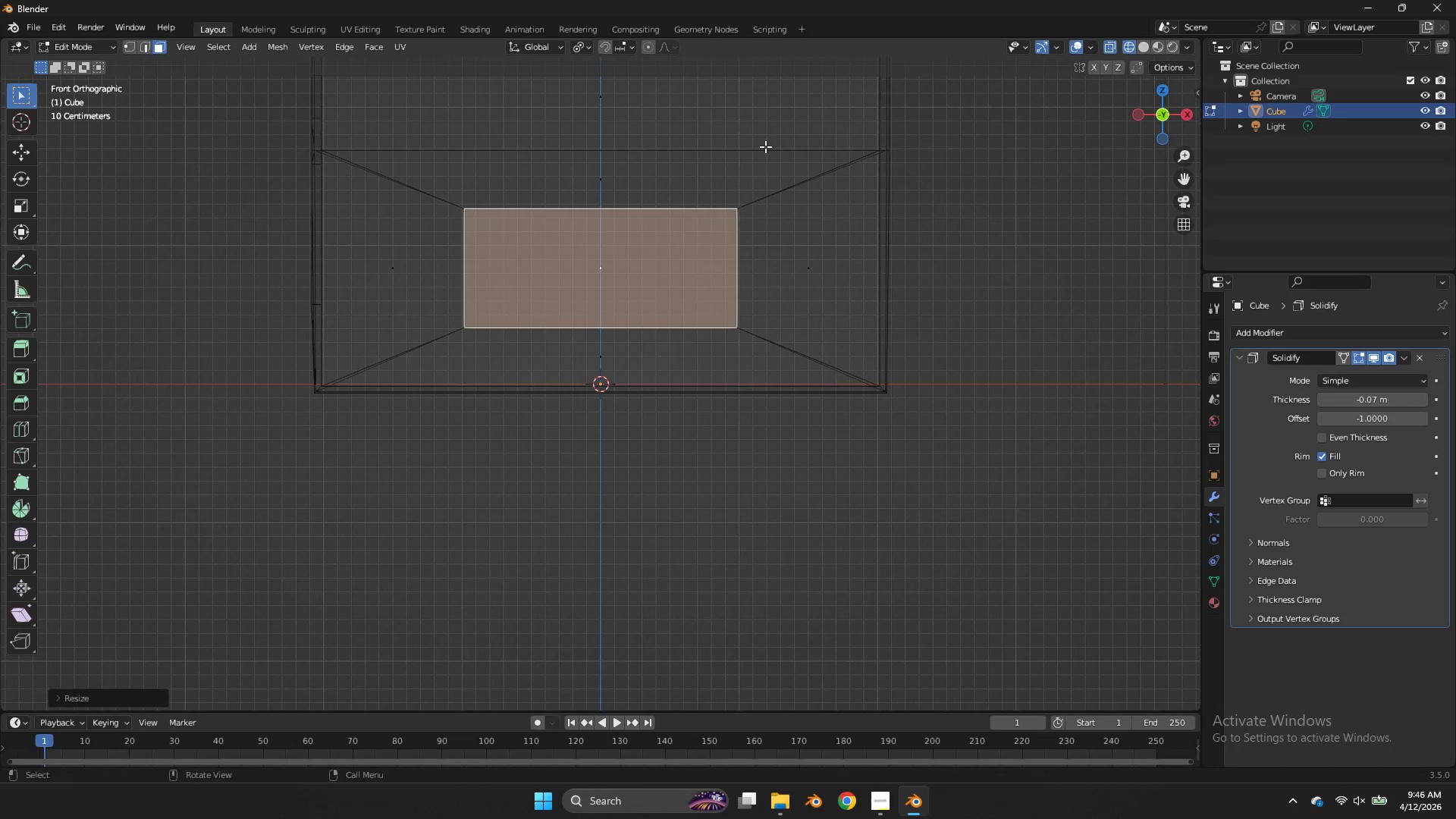 
type(gz)
 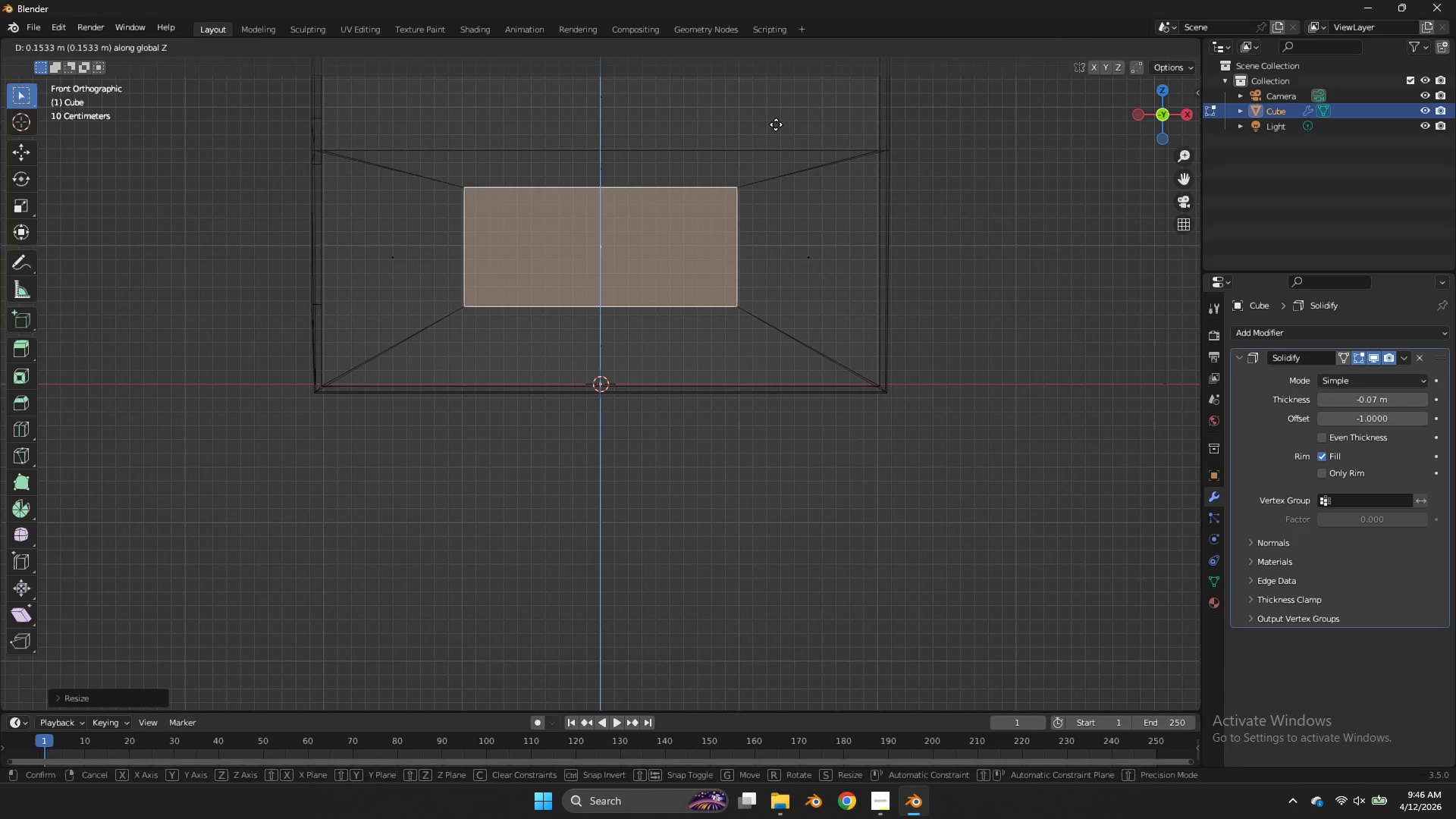 
left_click_drag(start_coordinate=[776, 124], to_coordinate=[780, 124])
 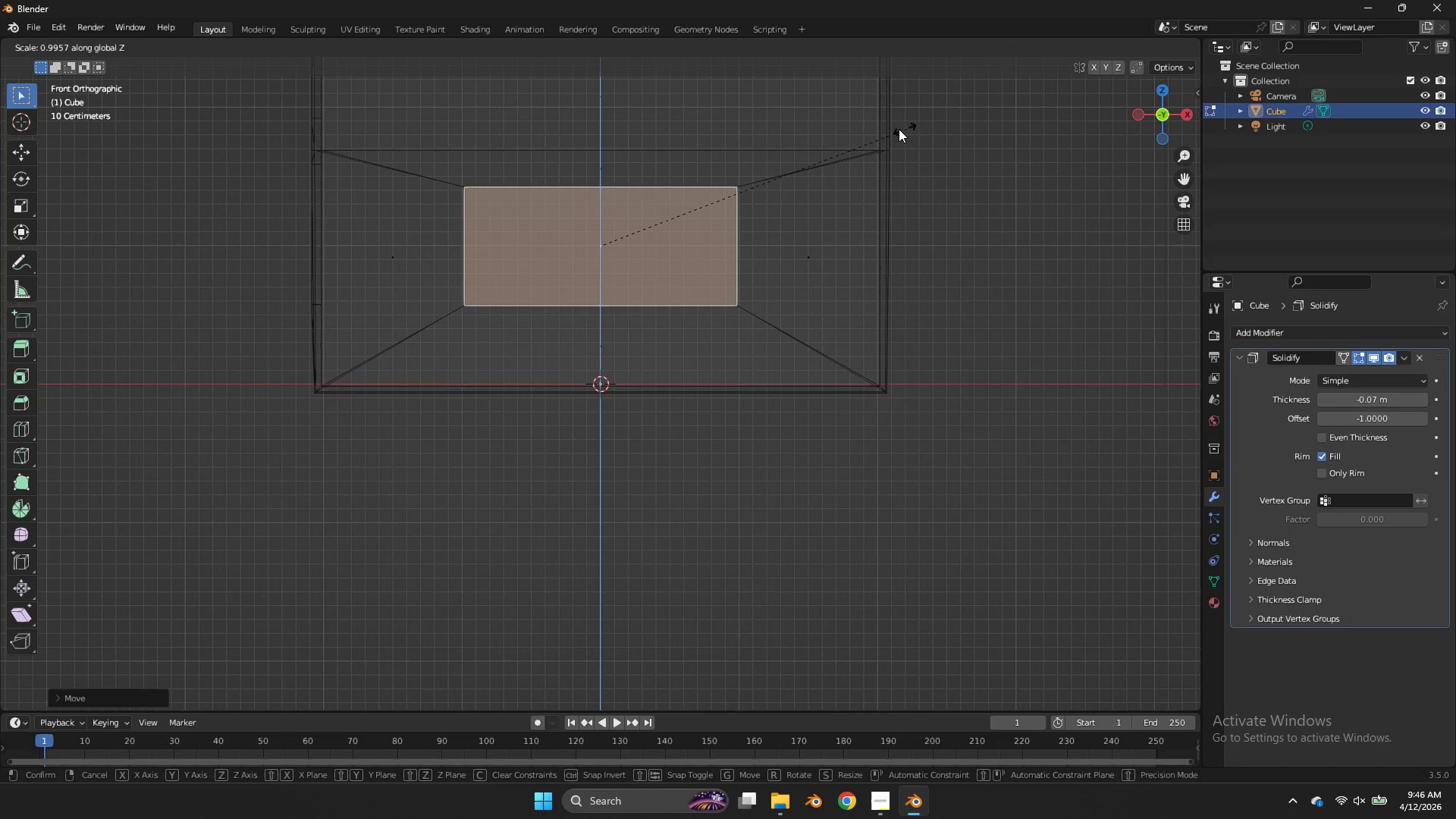 
type(sz)
 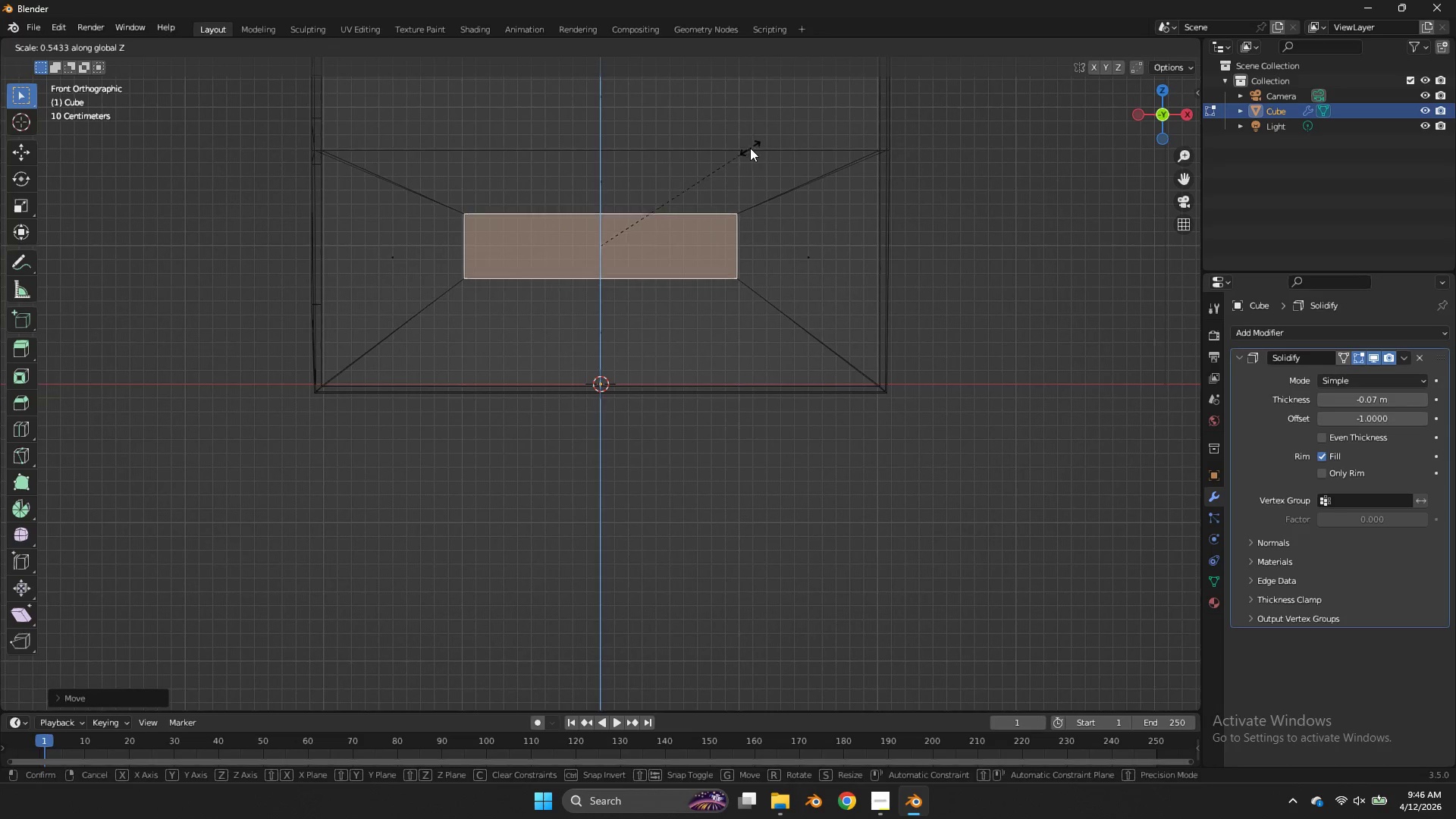 
left_click([750, 148])
 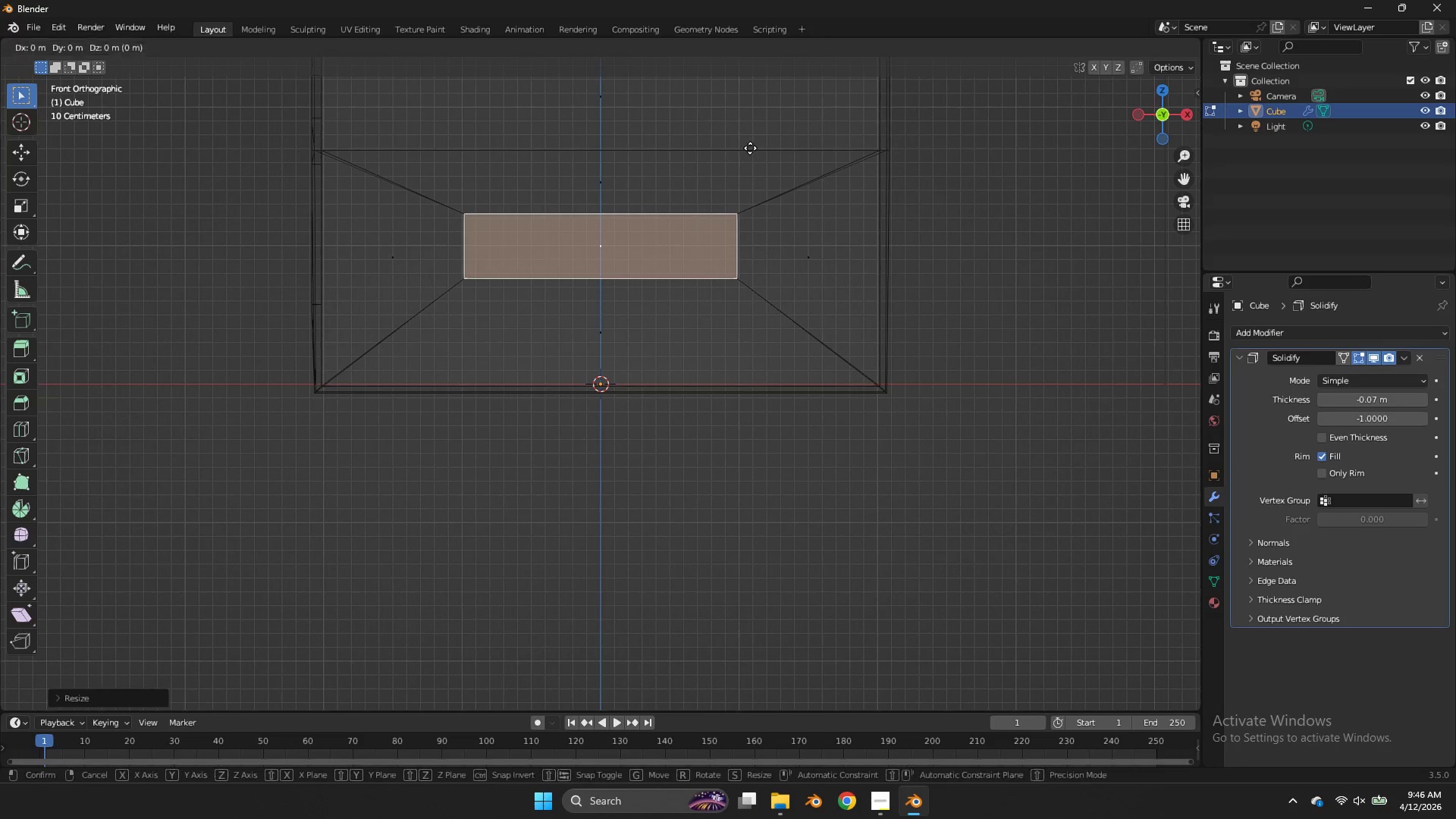 
type(gx)
 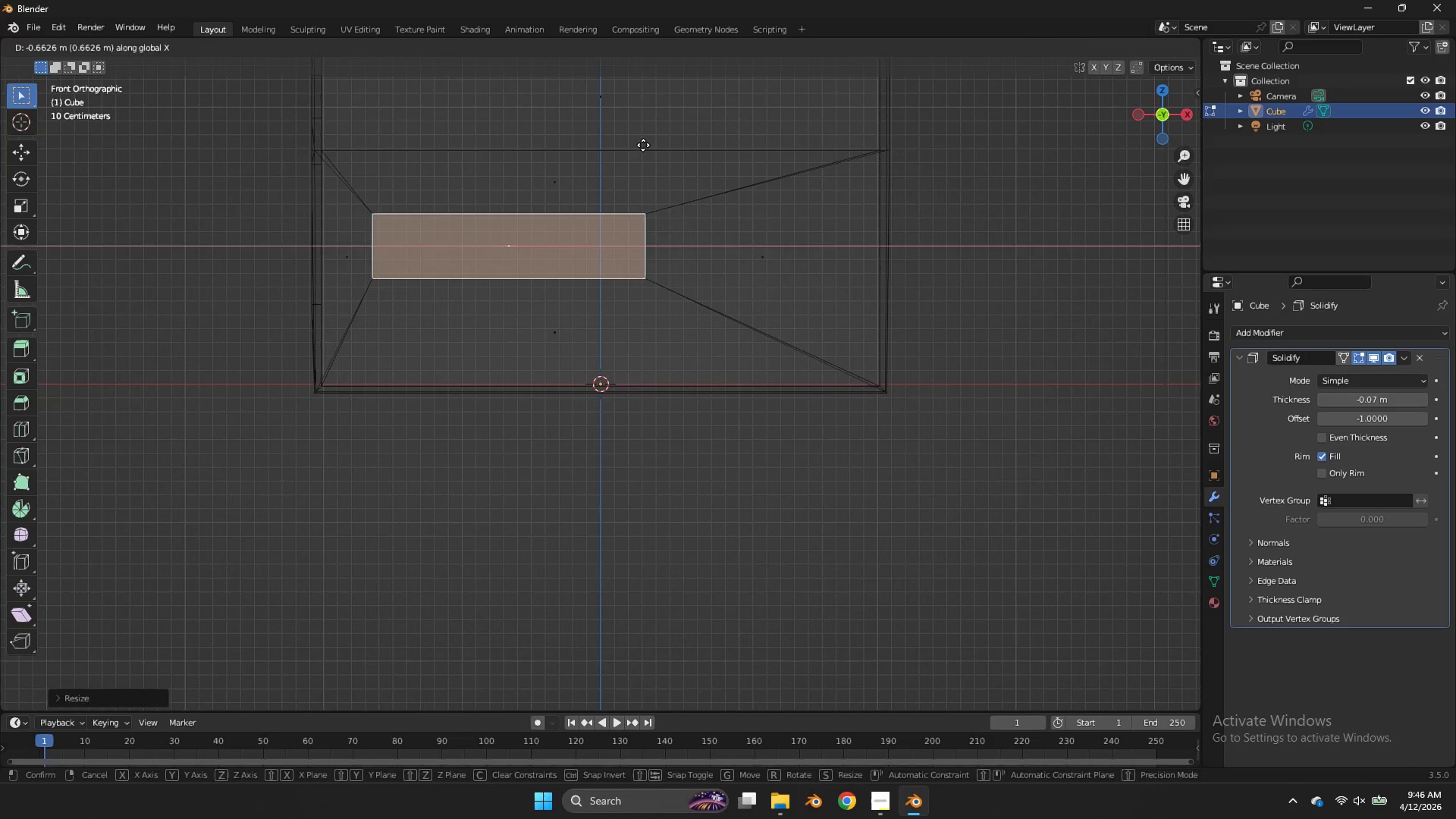 
left_click([643, 145])
 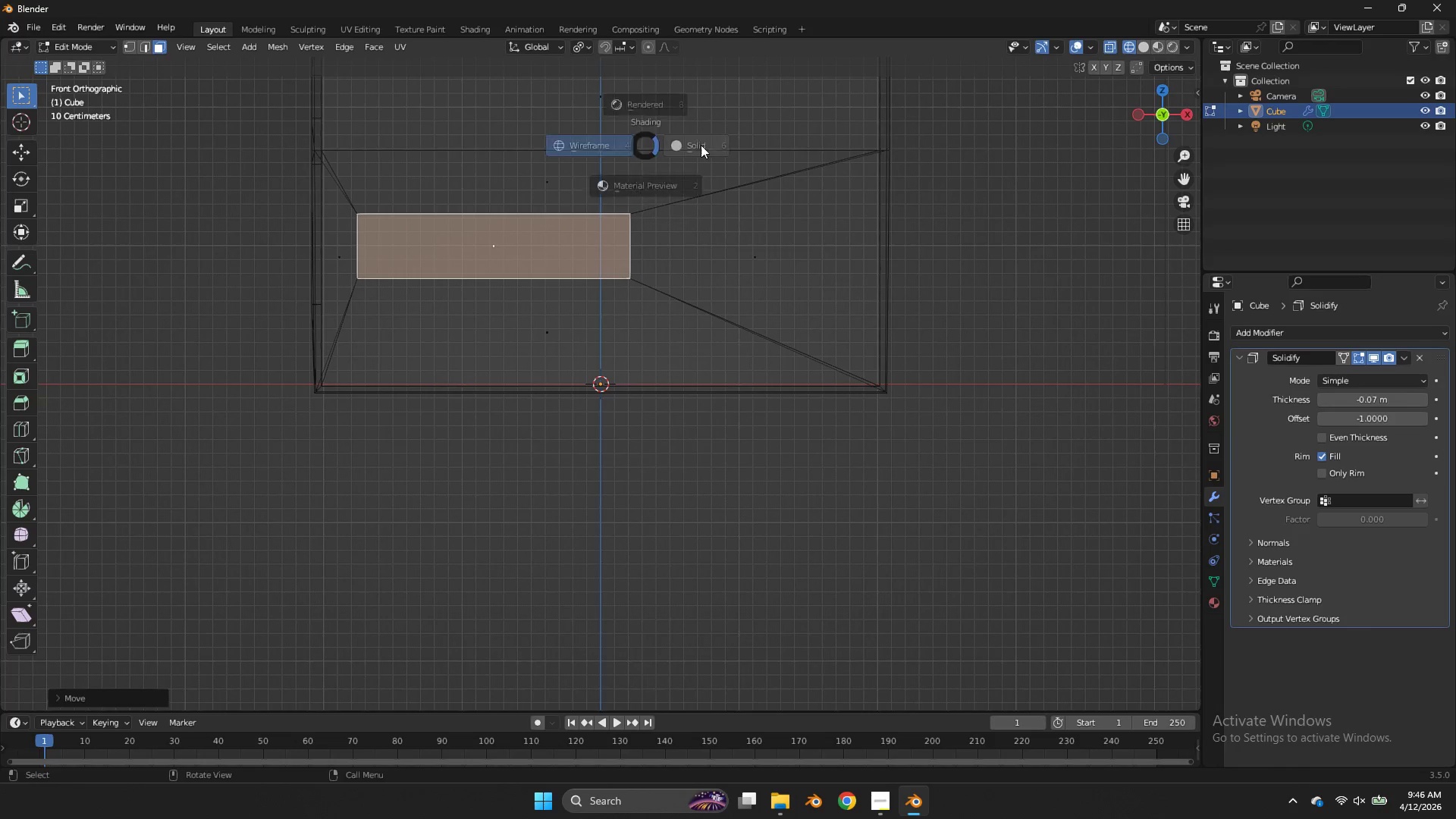 
type(zgx)
 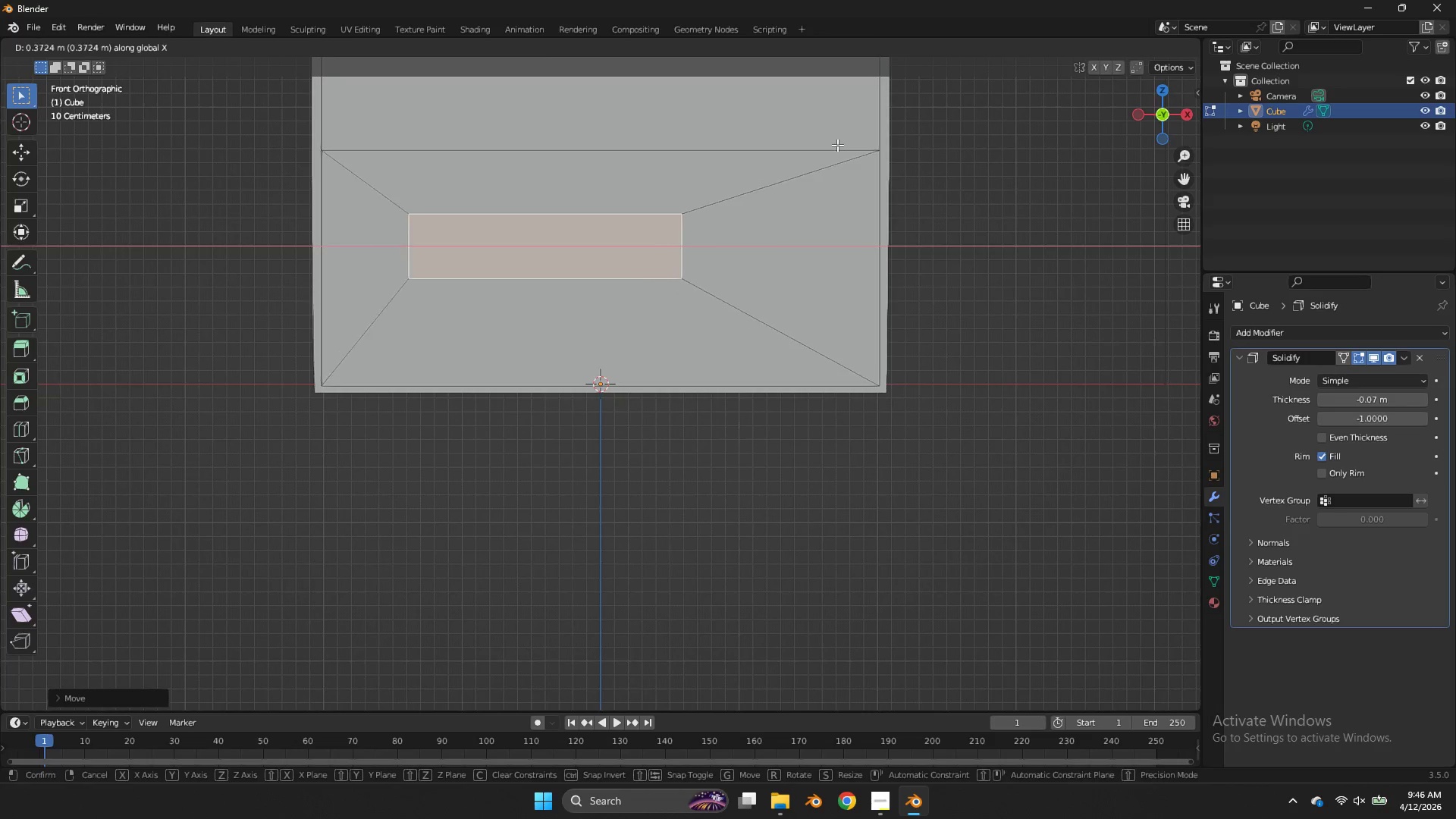 
left_click([837, 145])
 